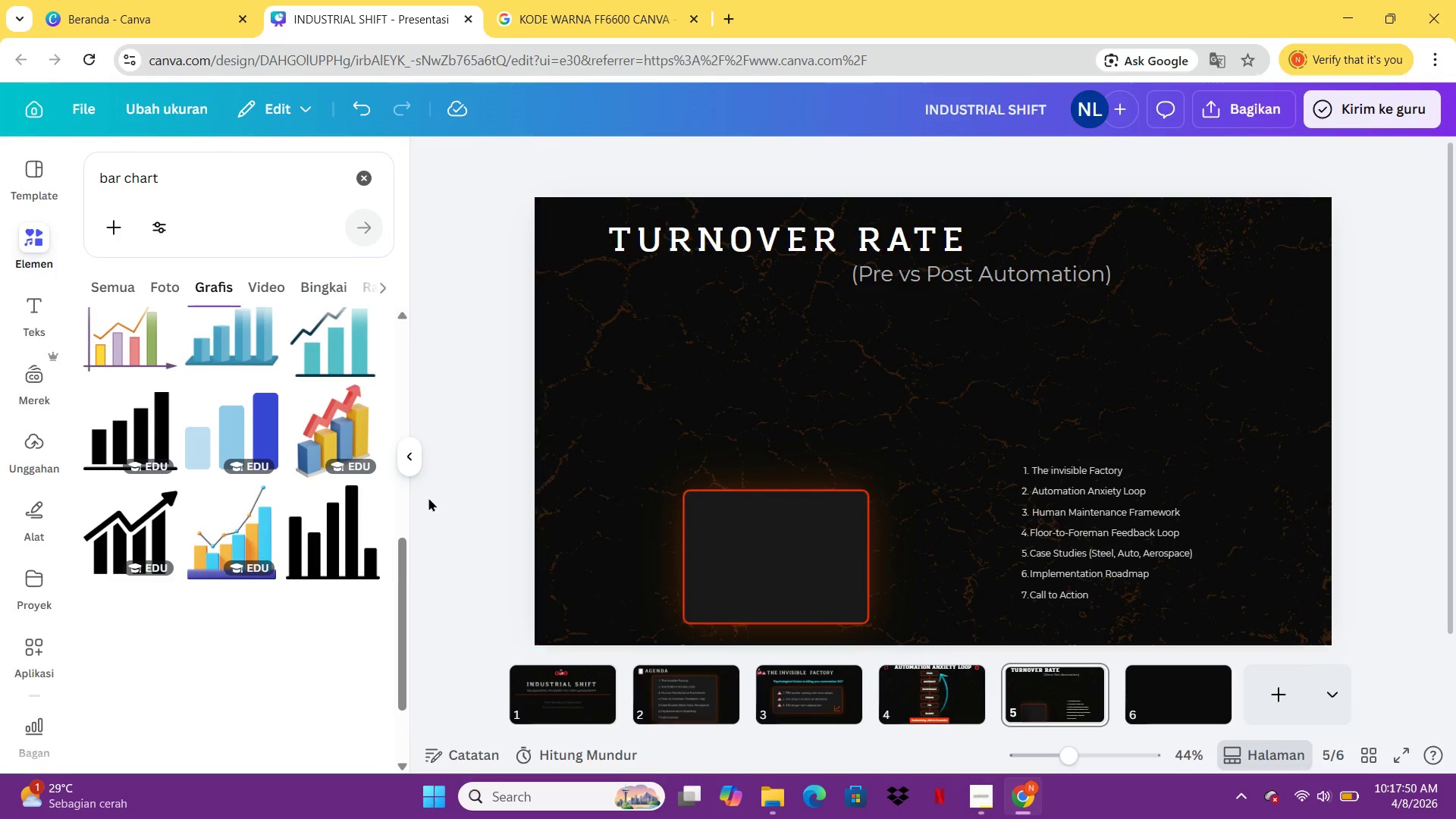 
mouse_move([281, 540])
 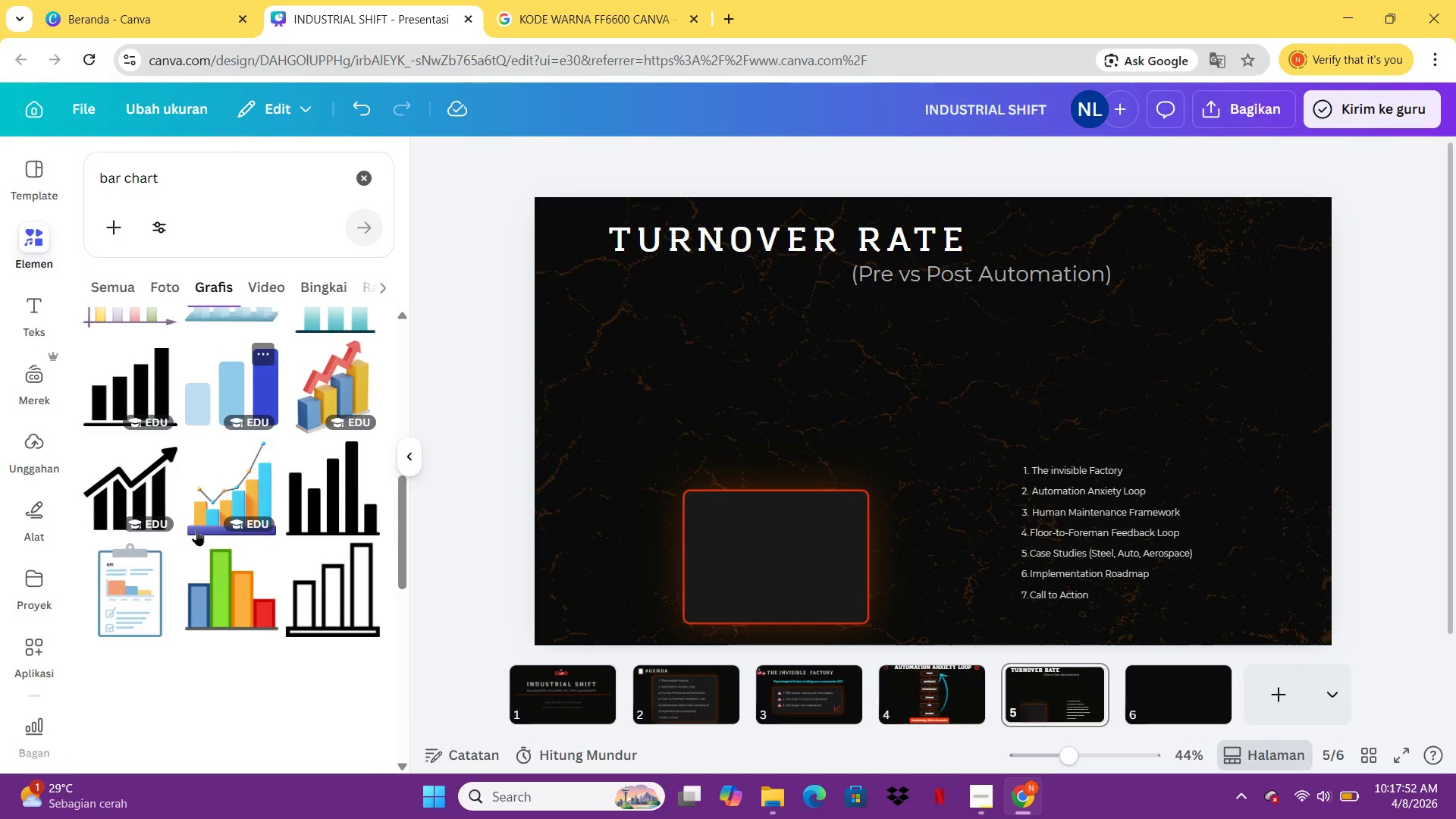 
mouse_move([225, 609])
 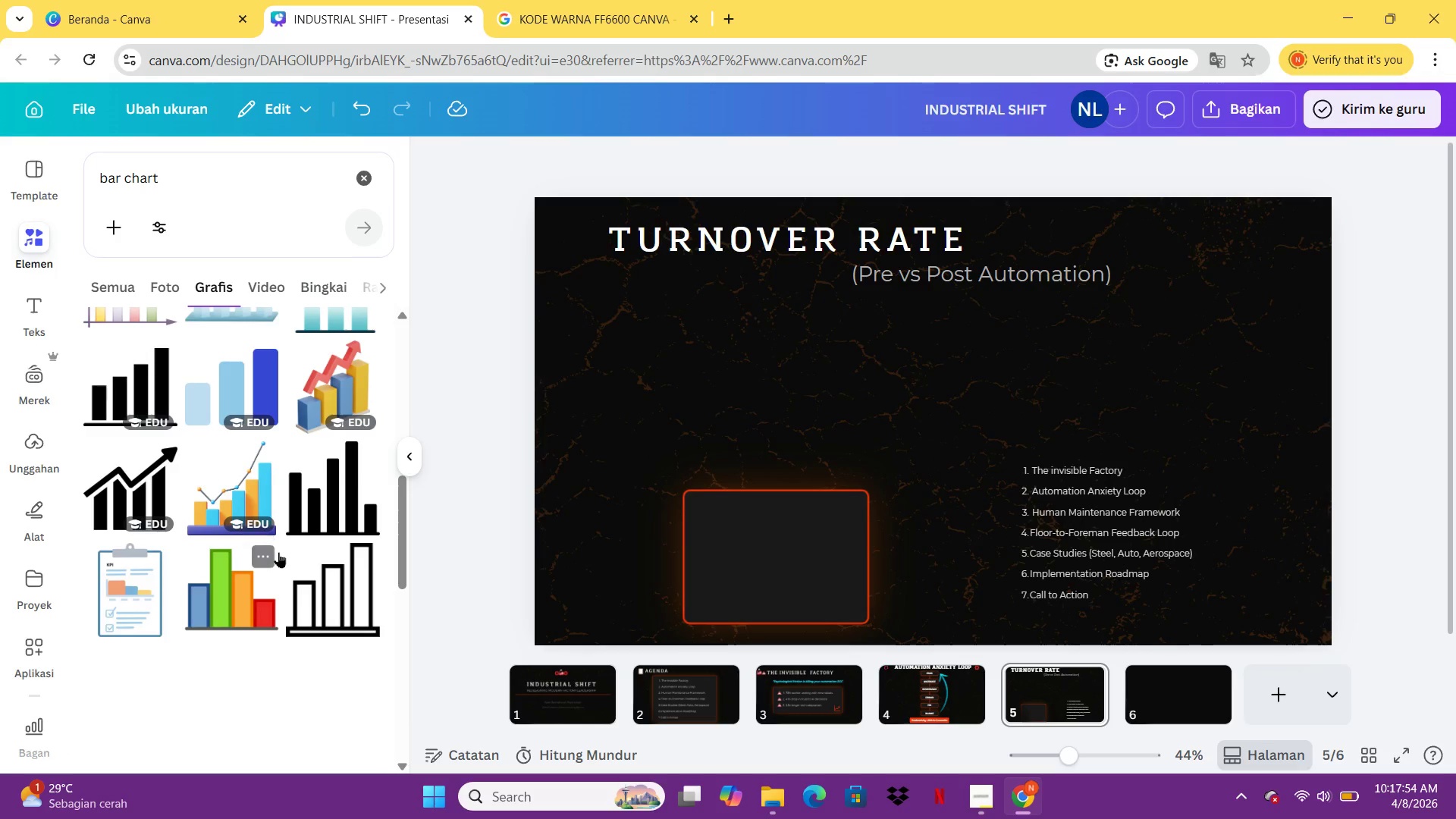 
mouse_move([296, 494])
 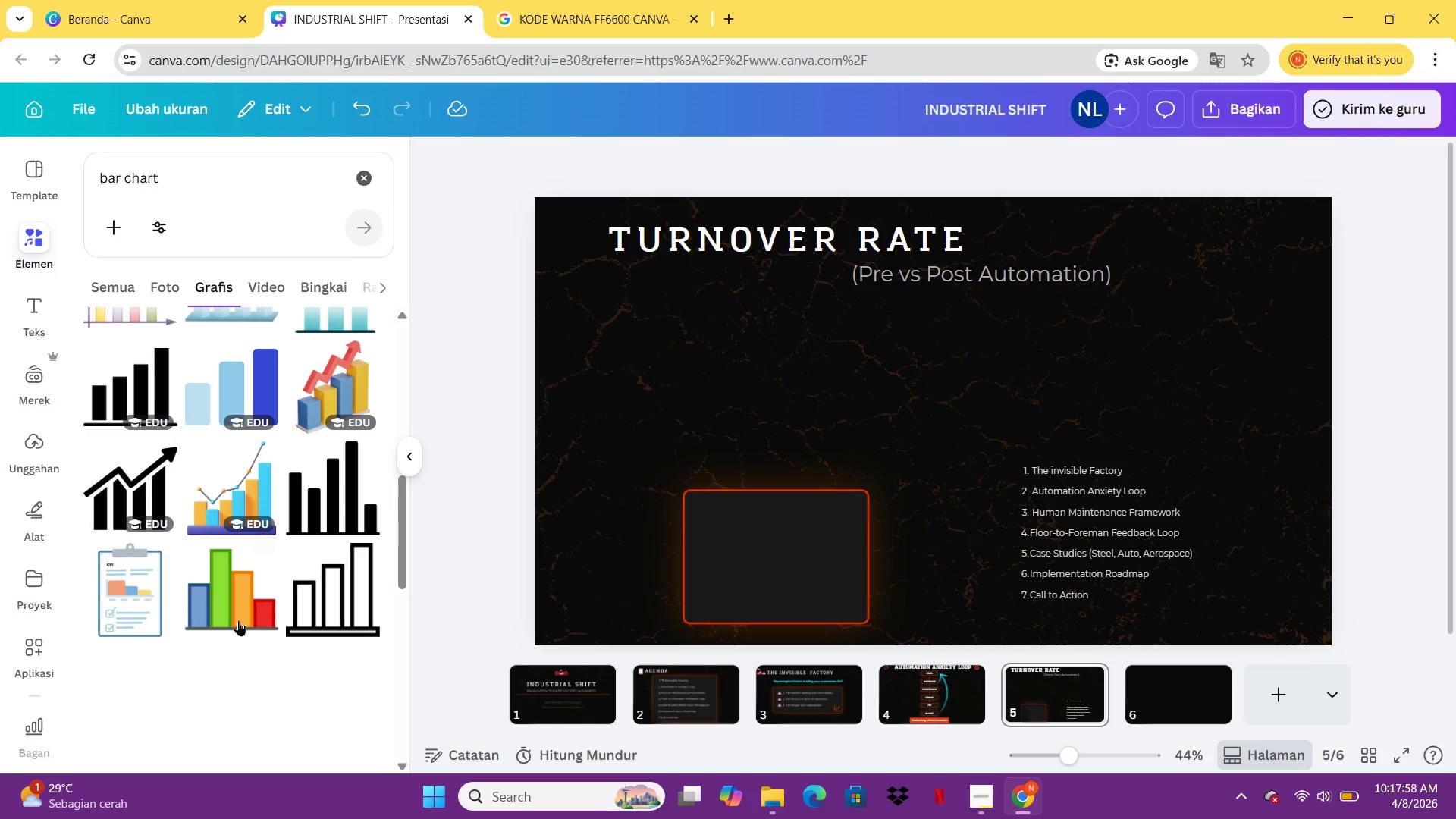 
left_click([232, 613])
 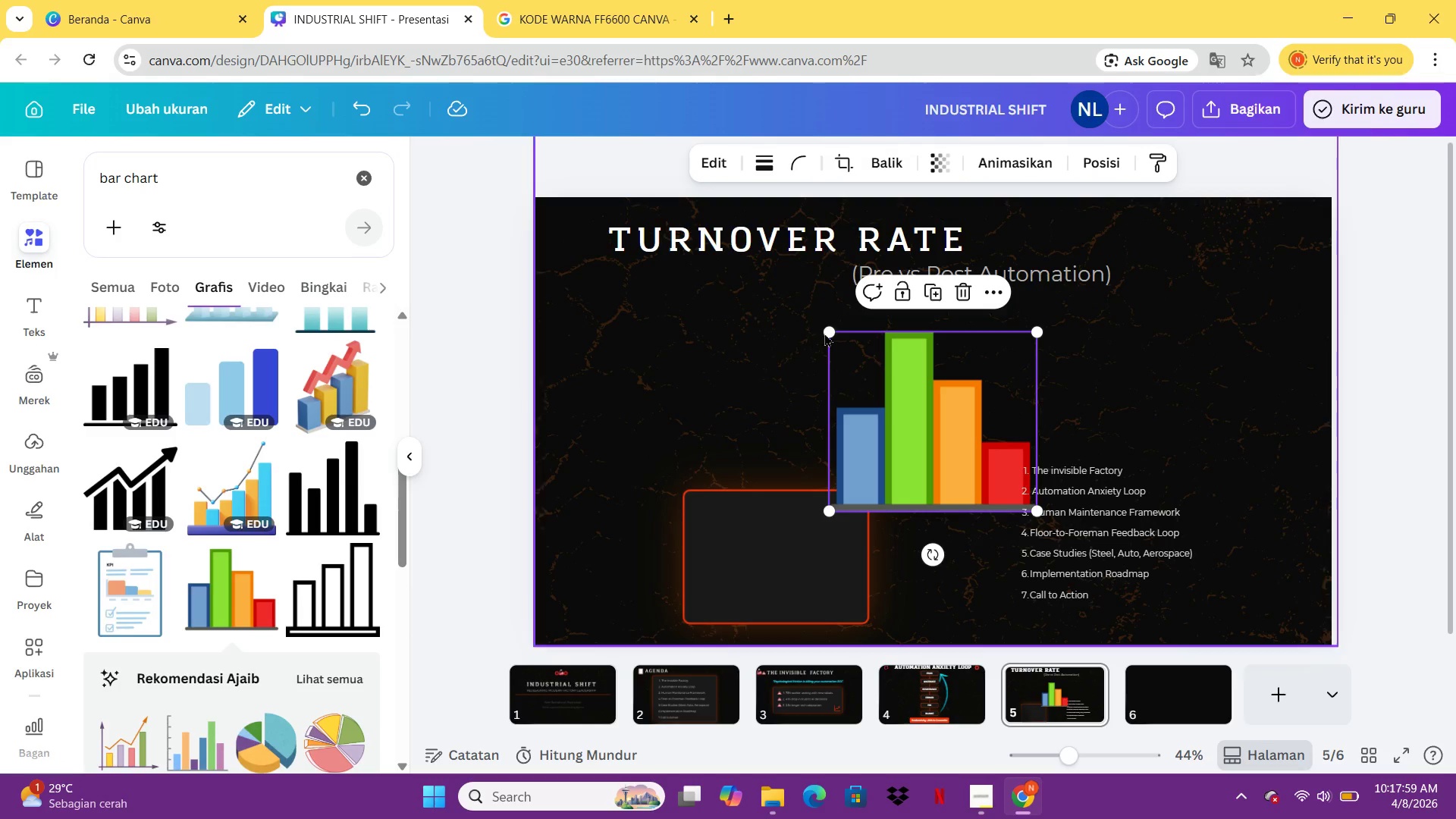 
left_click([927, 391])
 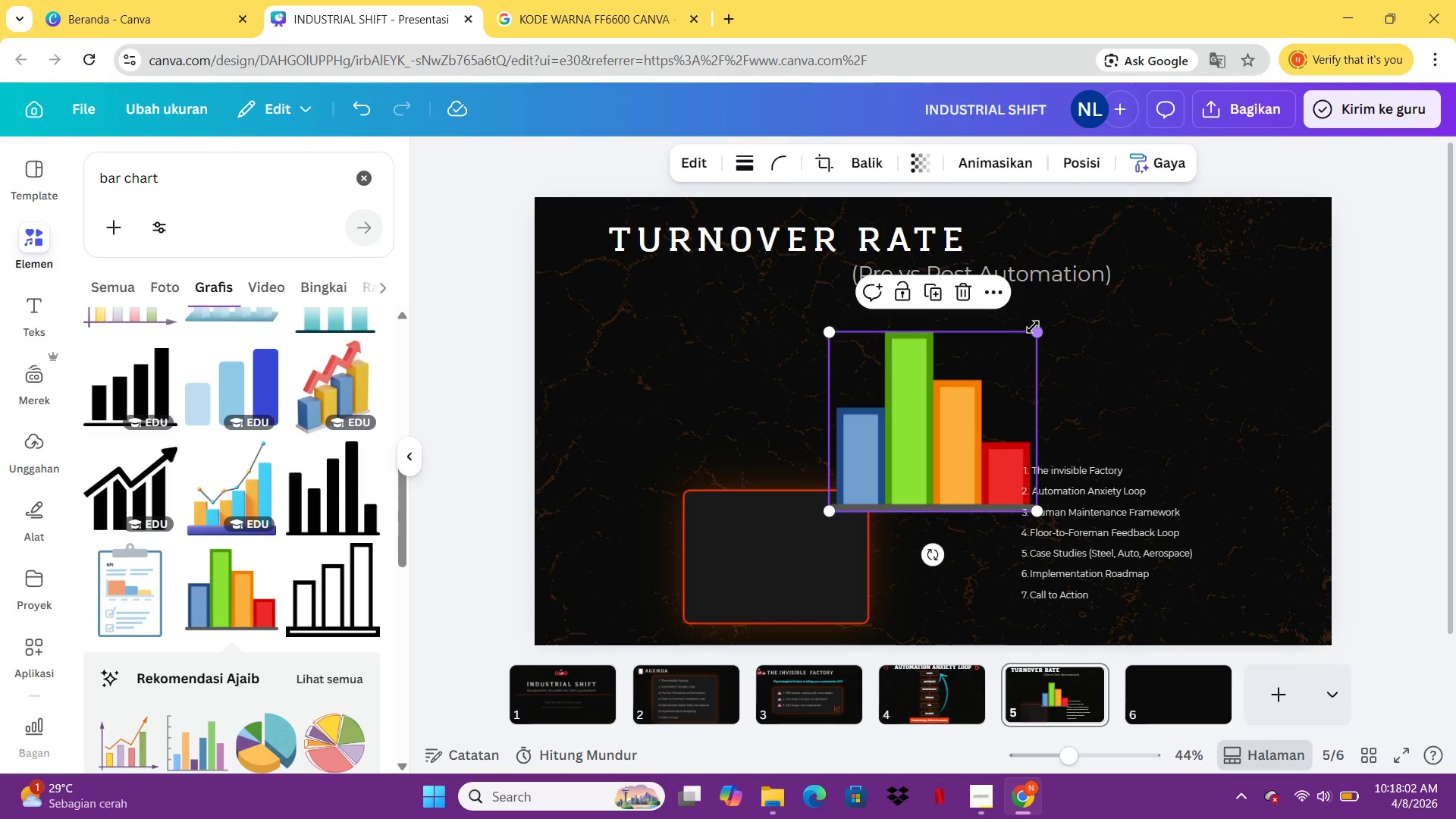 
key(Delete)
 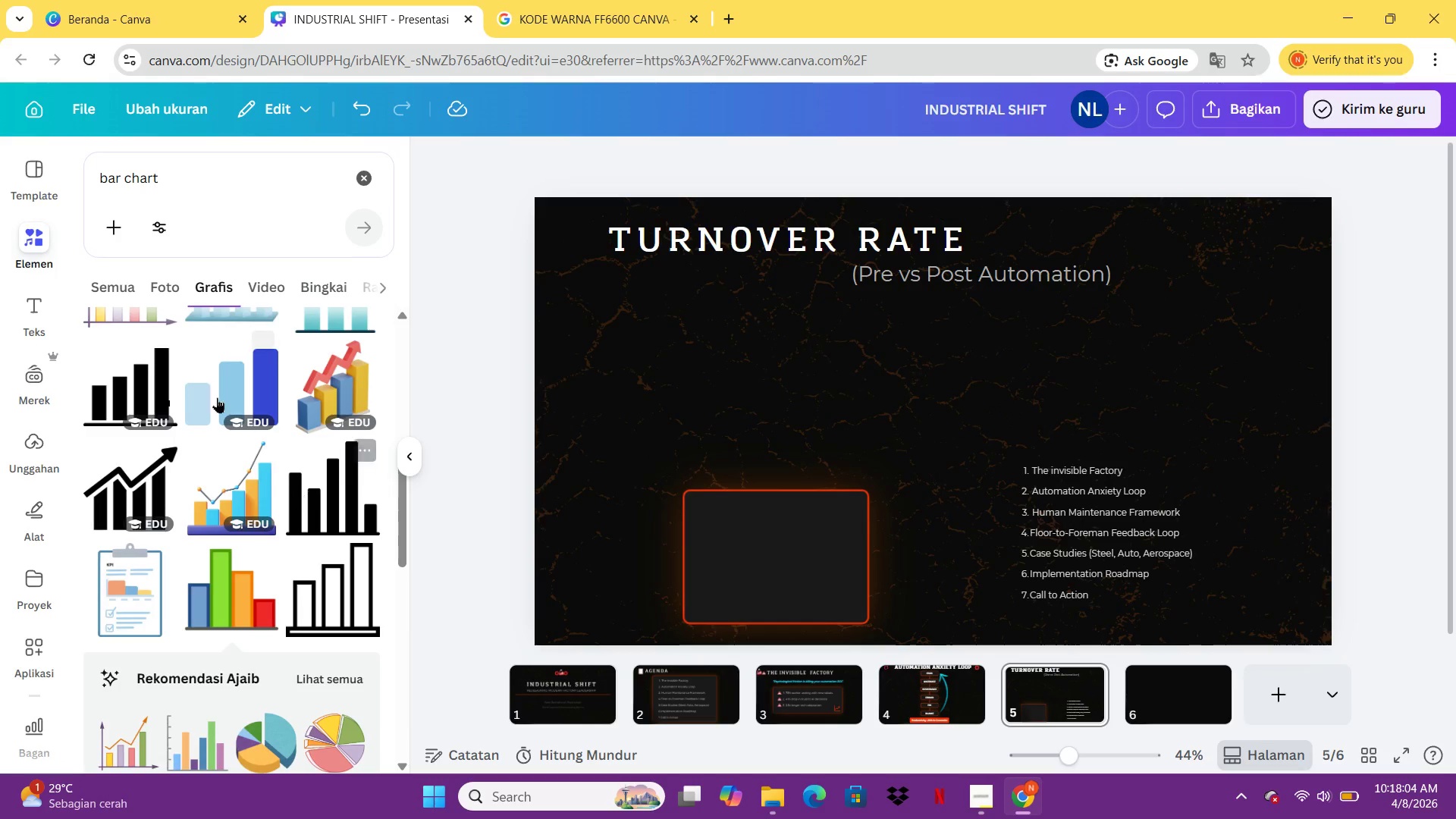 
mouse_move([151, 405])
 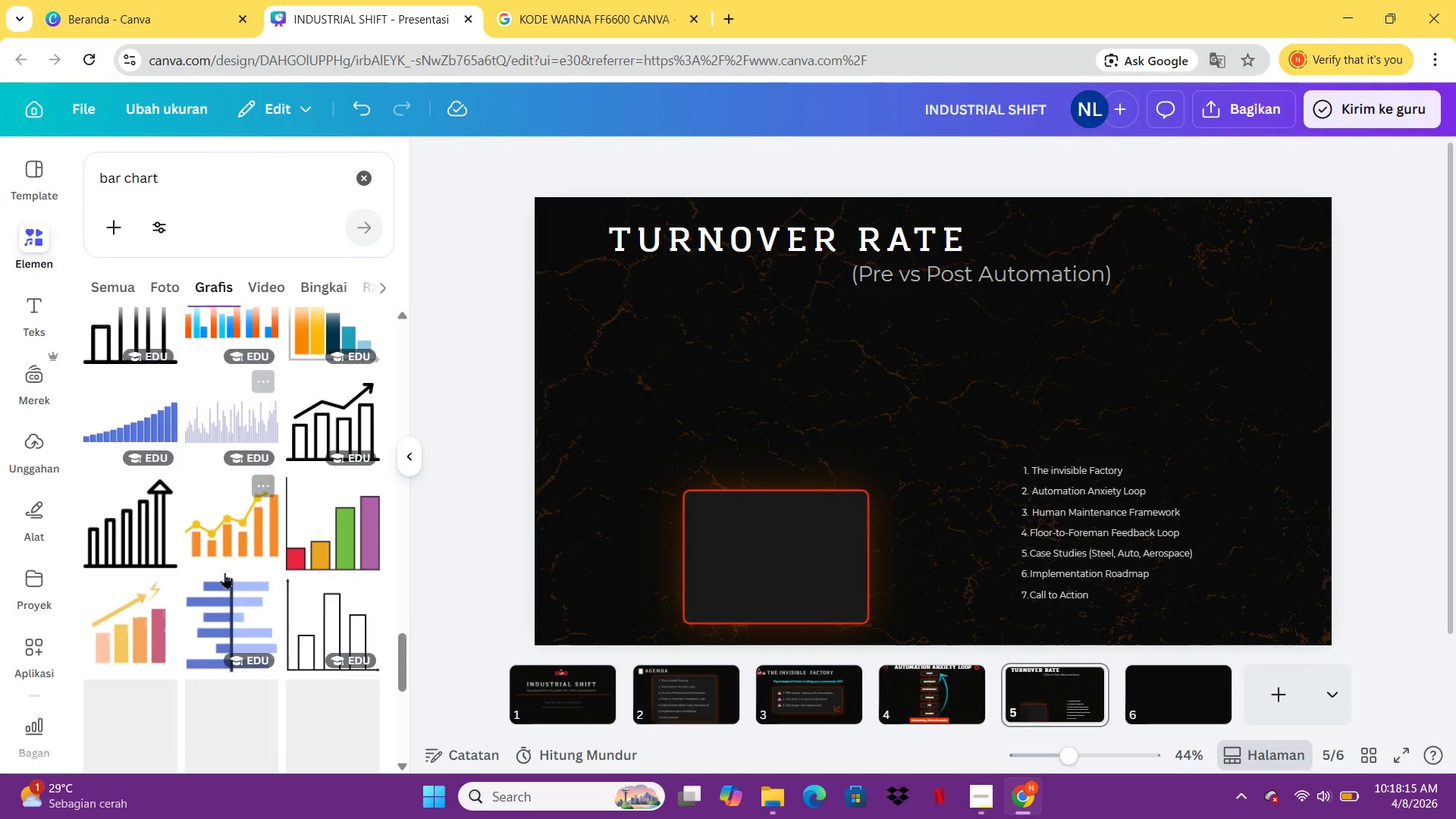 
wait(14.17)
 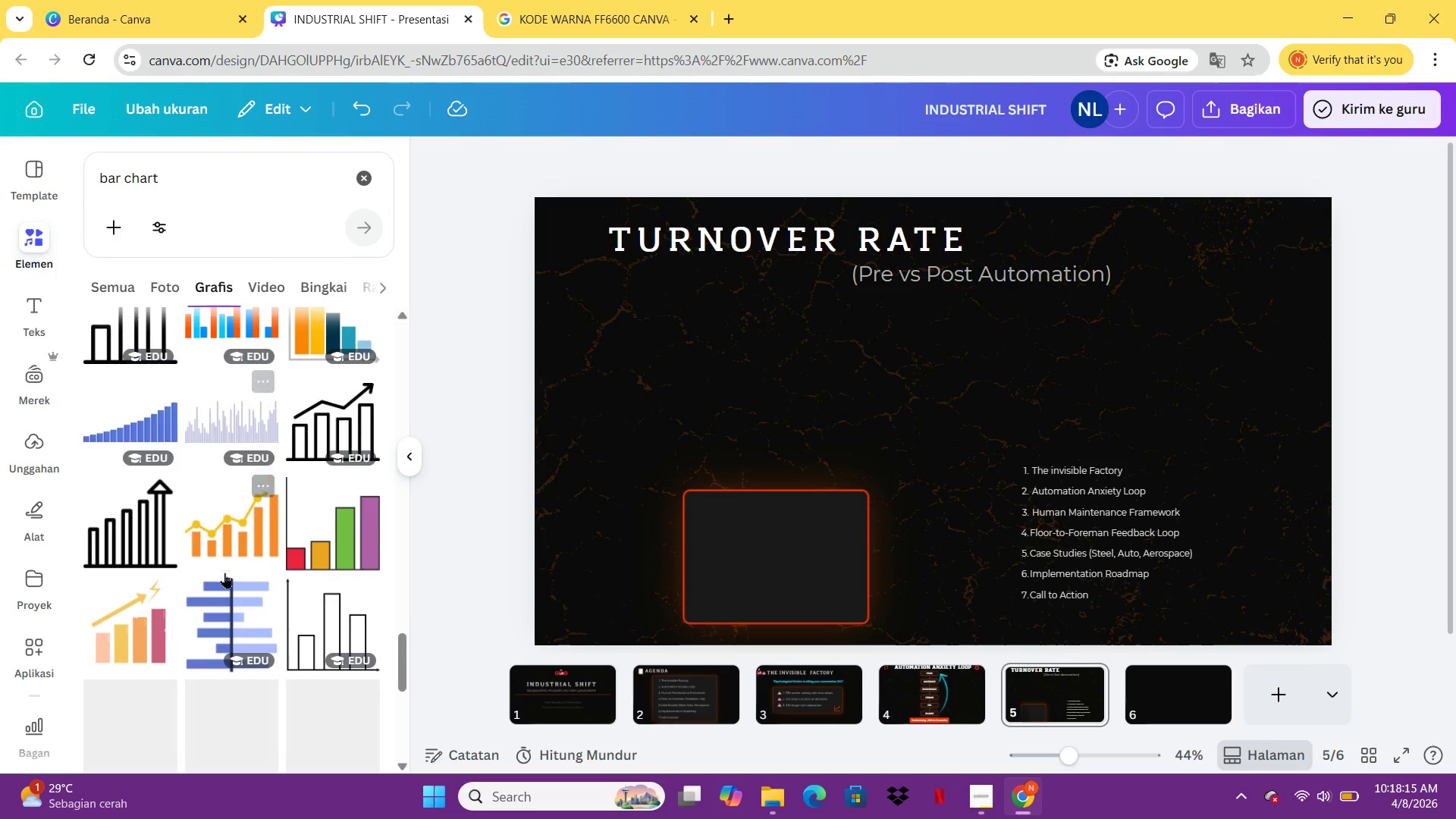 
left_click([315, 560])
 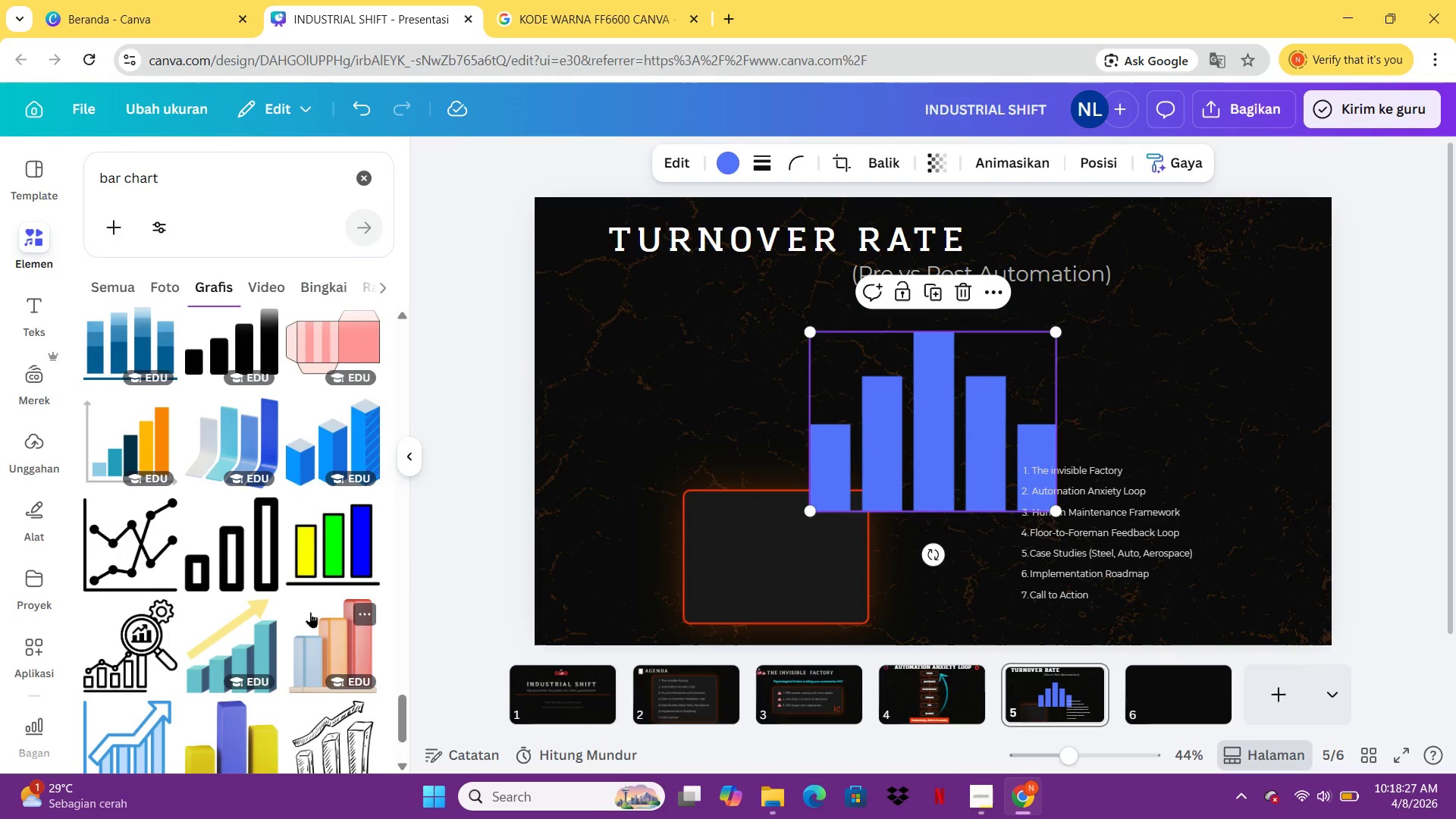 
wait(12.14)
 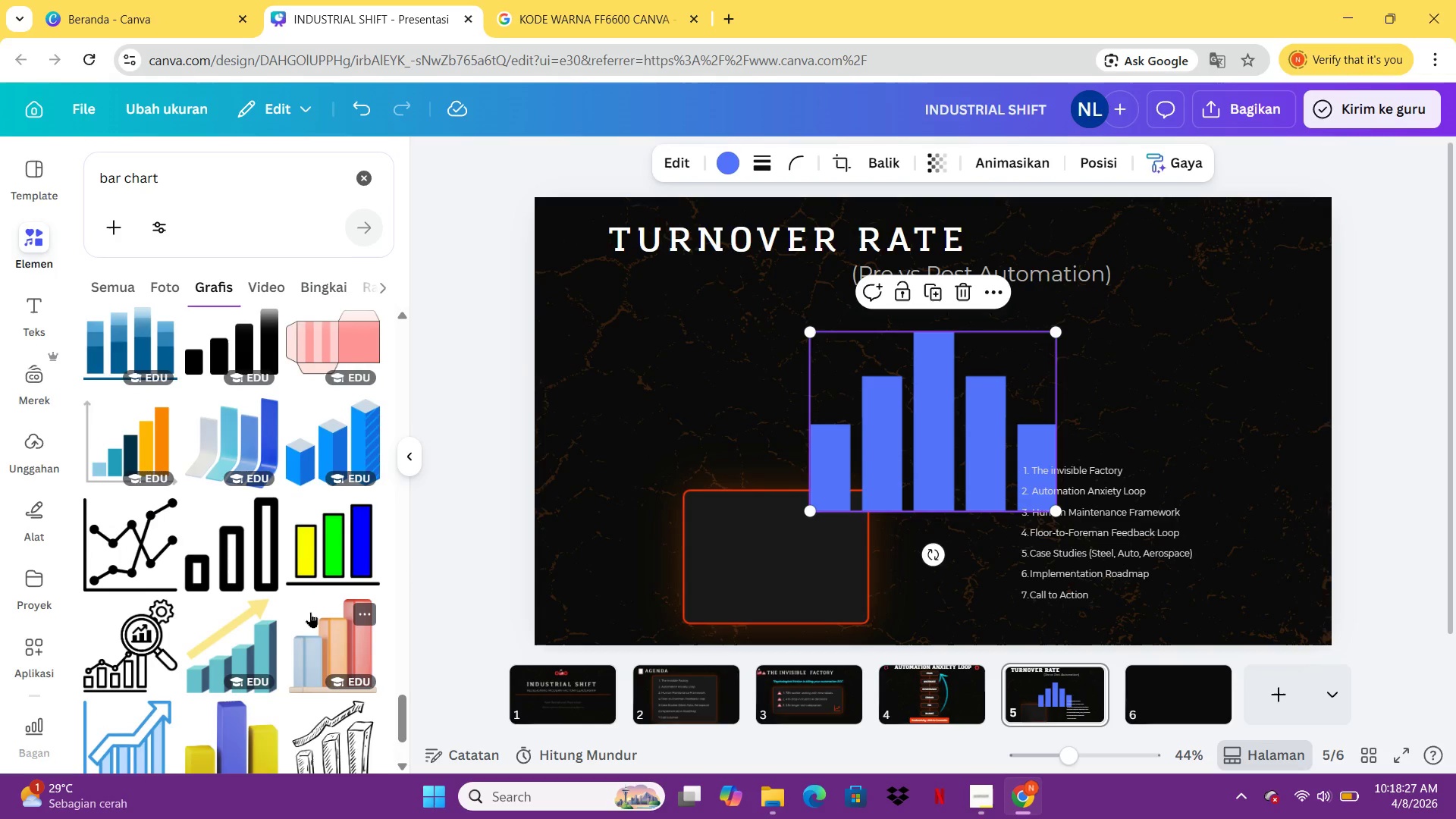 
left_click([734, 165])
 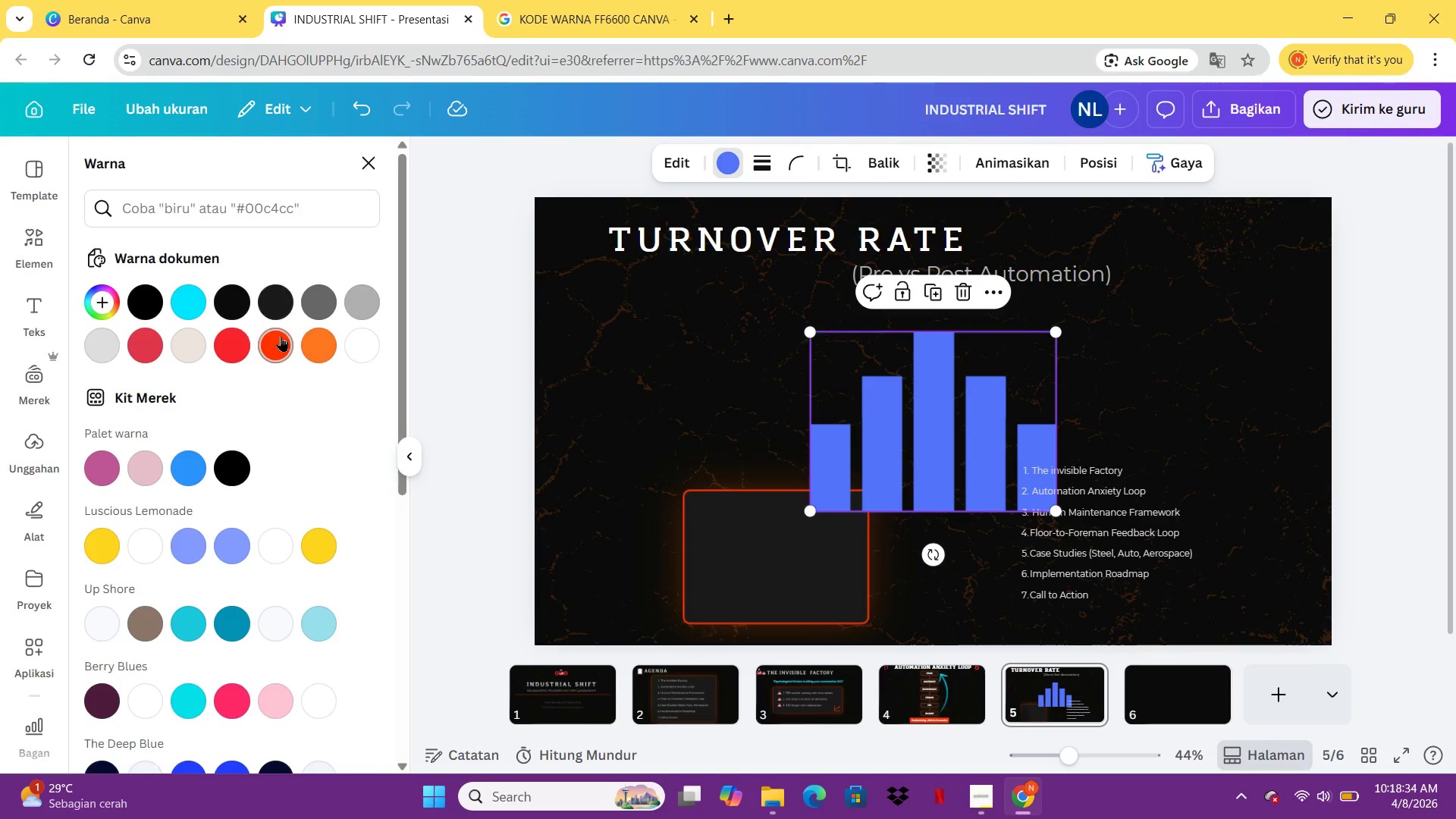 
left_click([281, 336])
 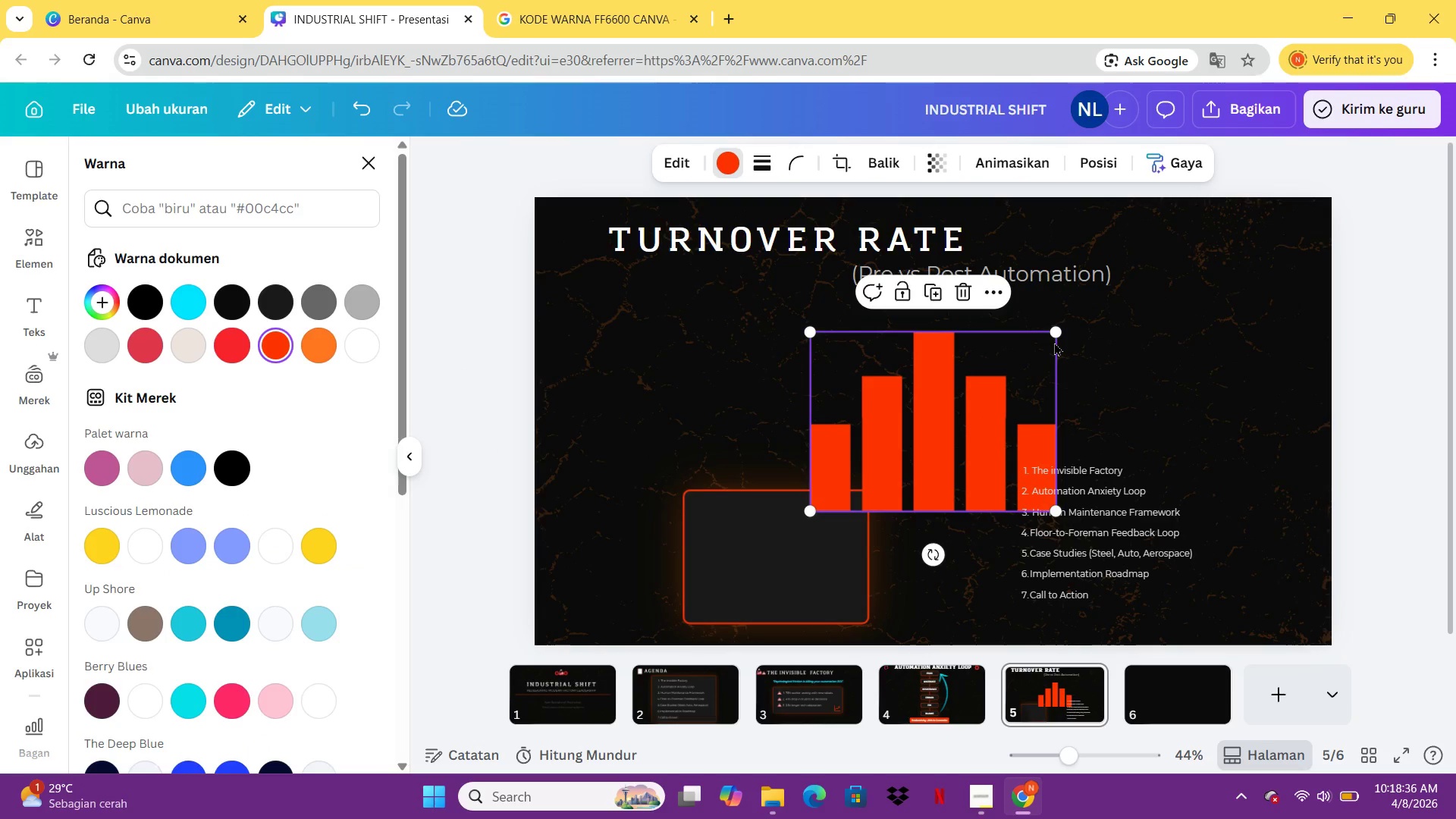 
left_click_drag(start_coordinate=[1056, 334], to_coordinate=[901, 458])
 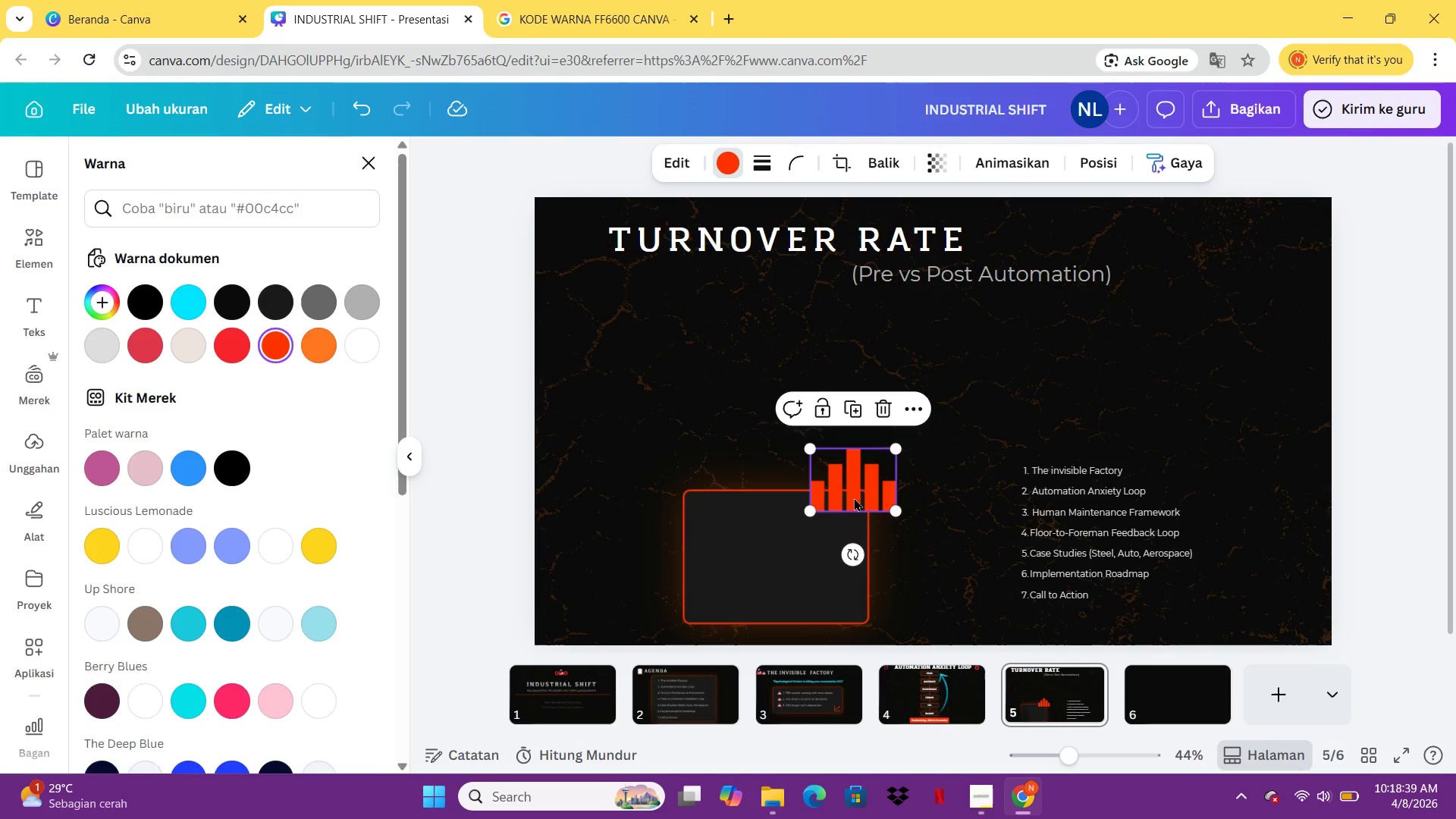 
left_click_drag(start_coordinate=[855, 475], to_coordinate=[664, 346])
 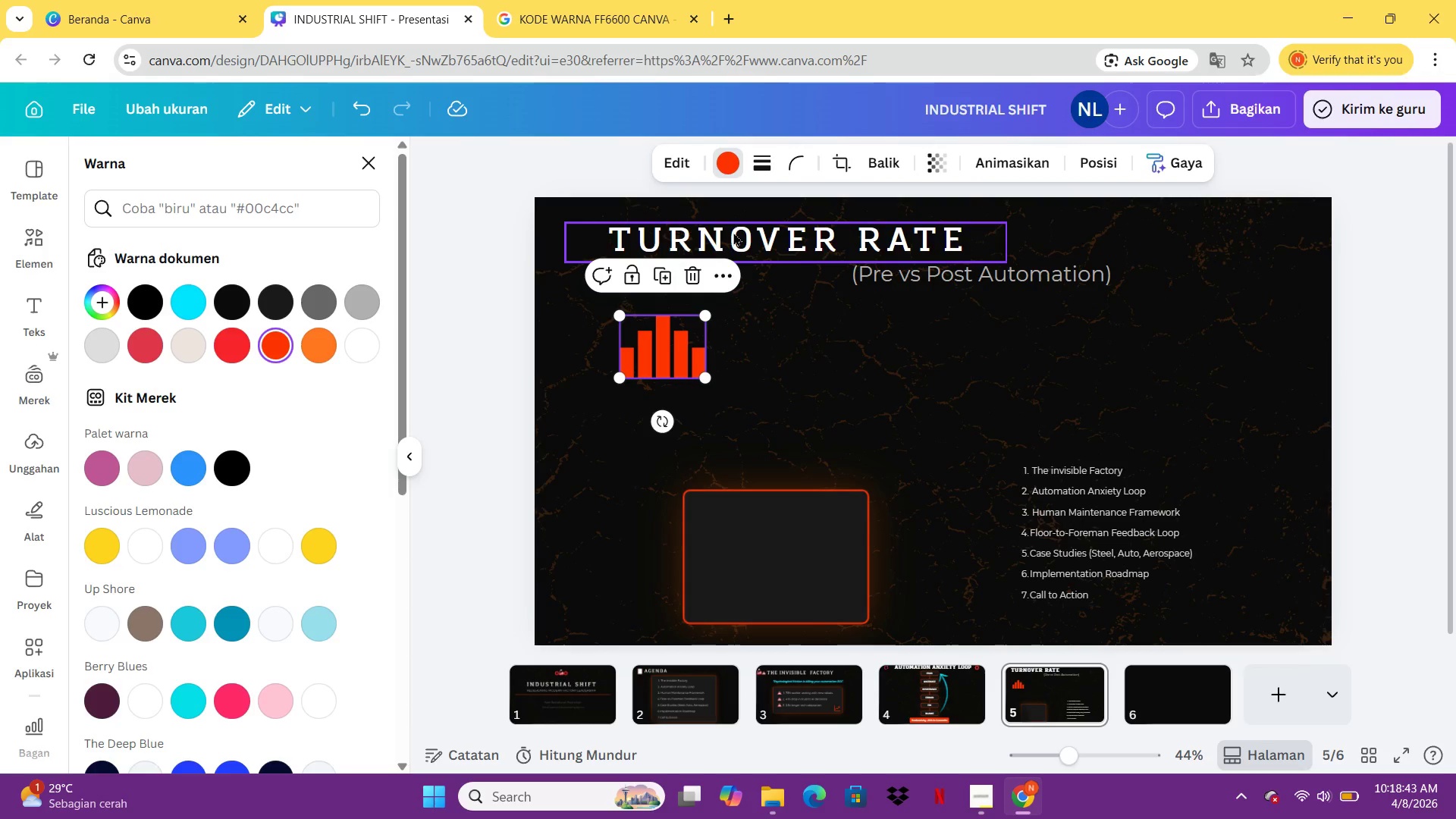 
wait(8.61)
 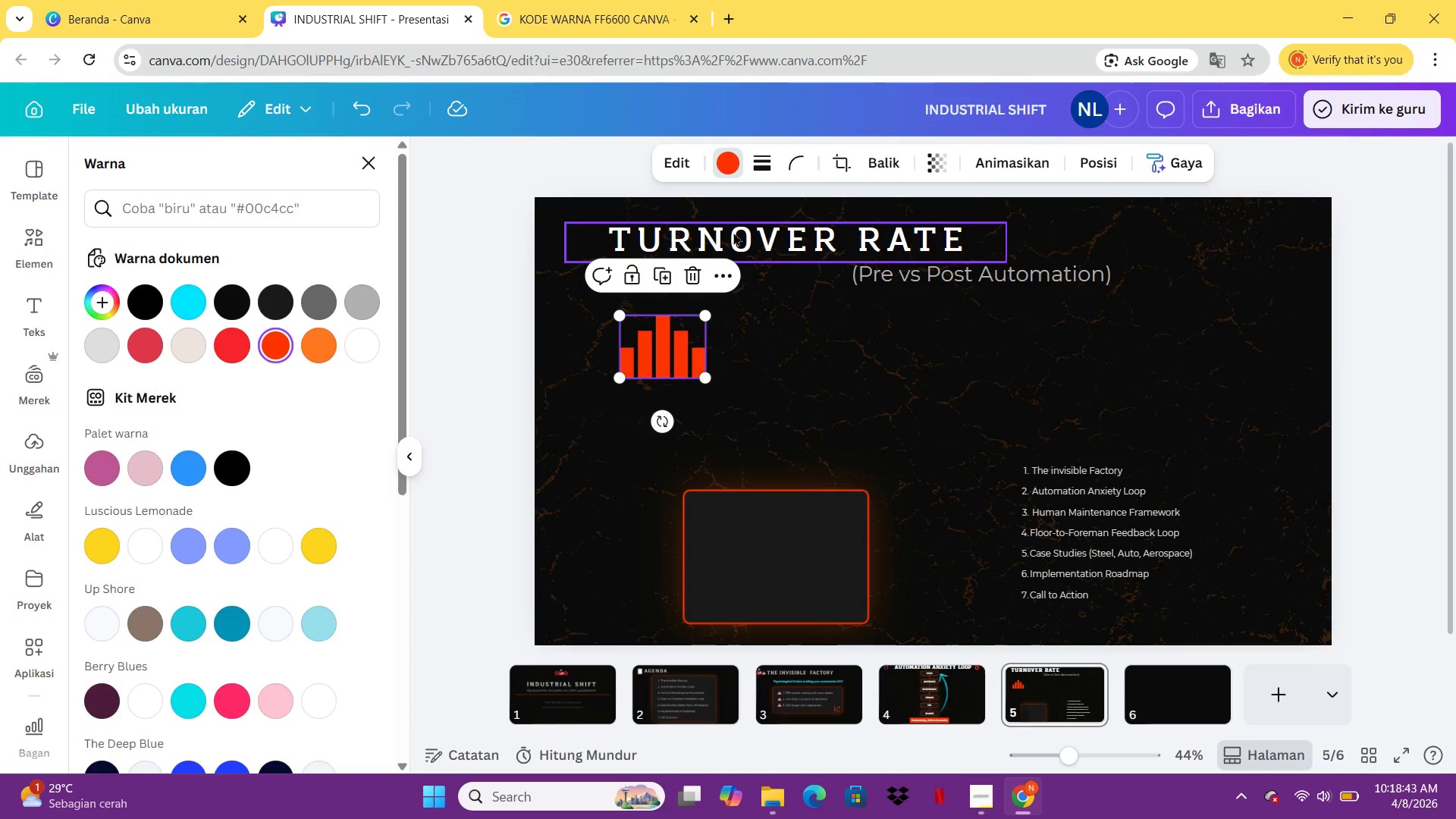 
left_click_drag(start_coordinate=[726, 243], to_coordinate=[950, 306])
 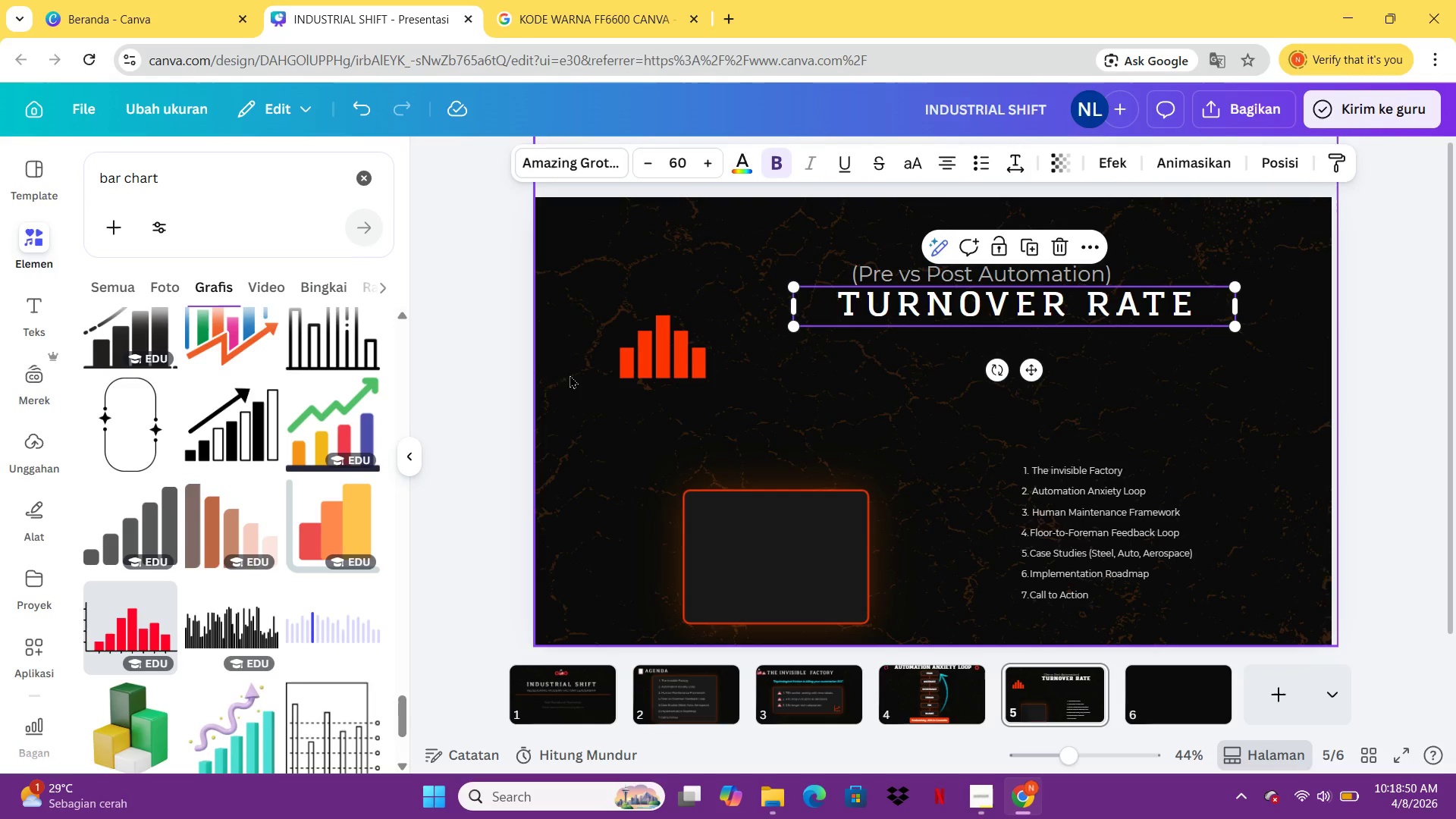 
left_click([638, 356])
 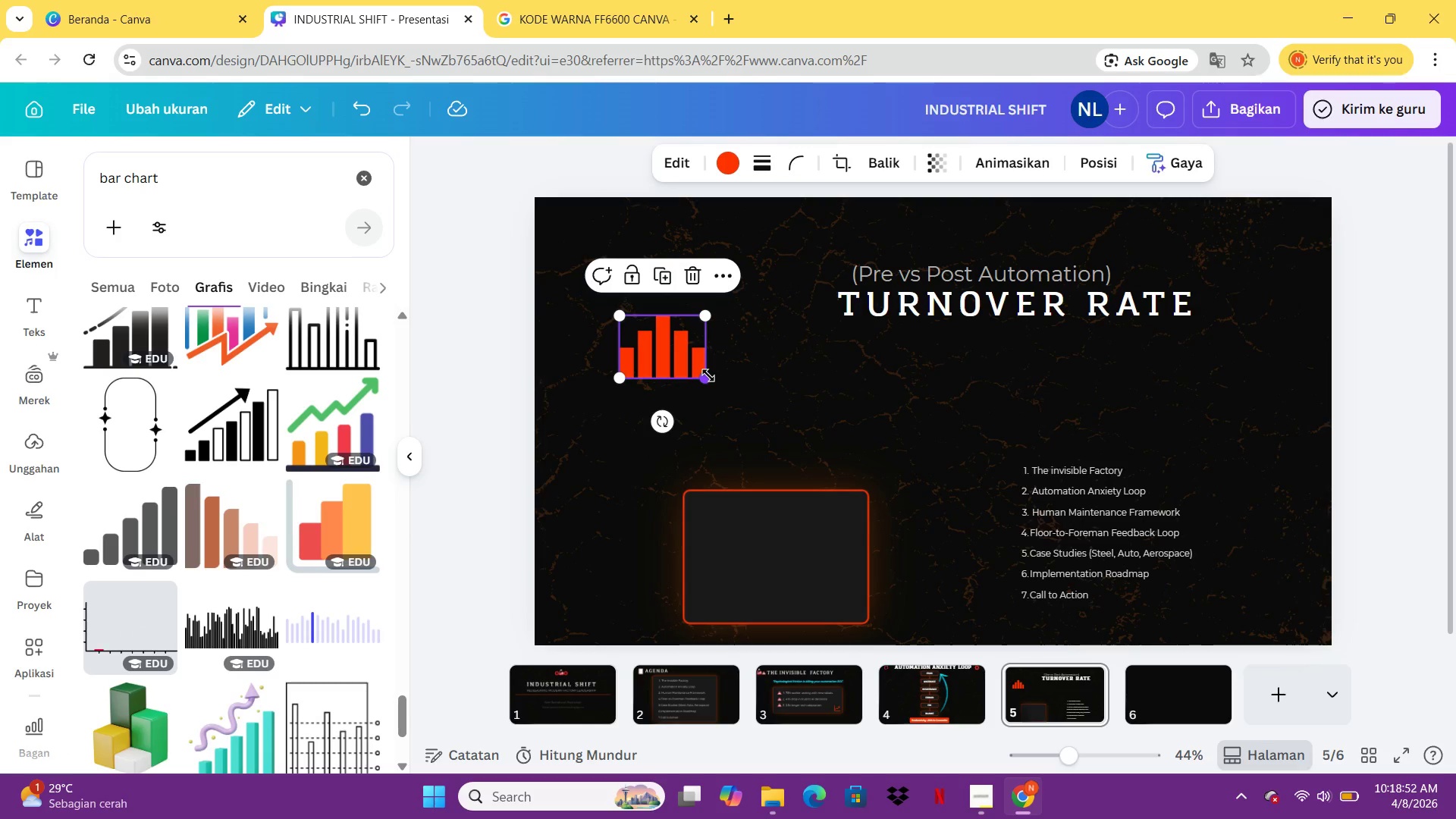 
key(Delete)
 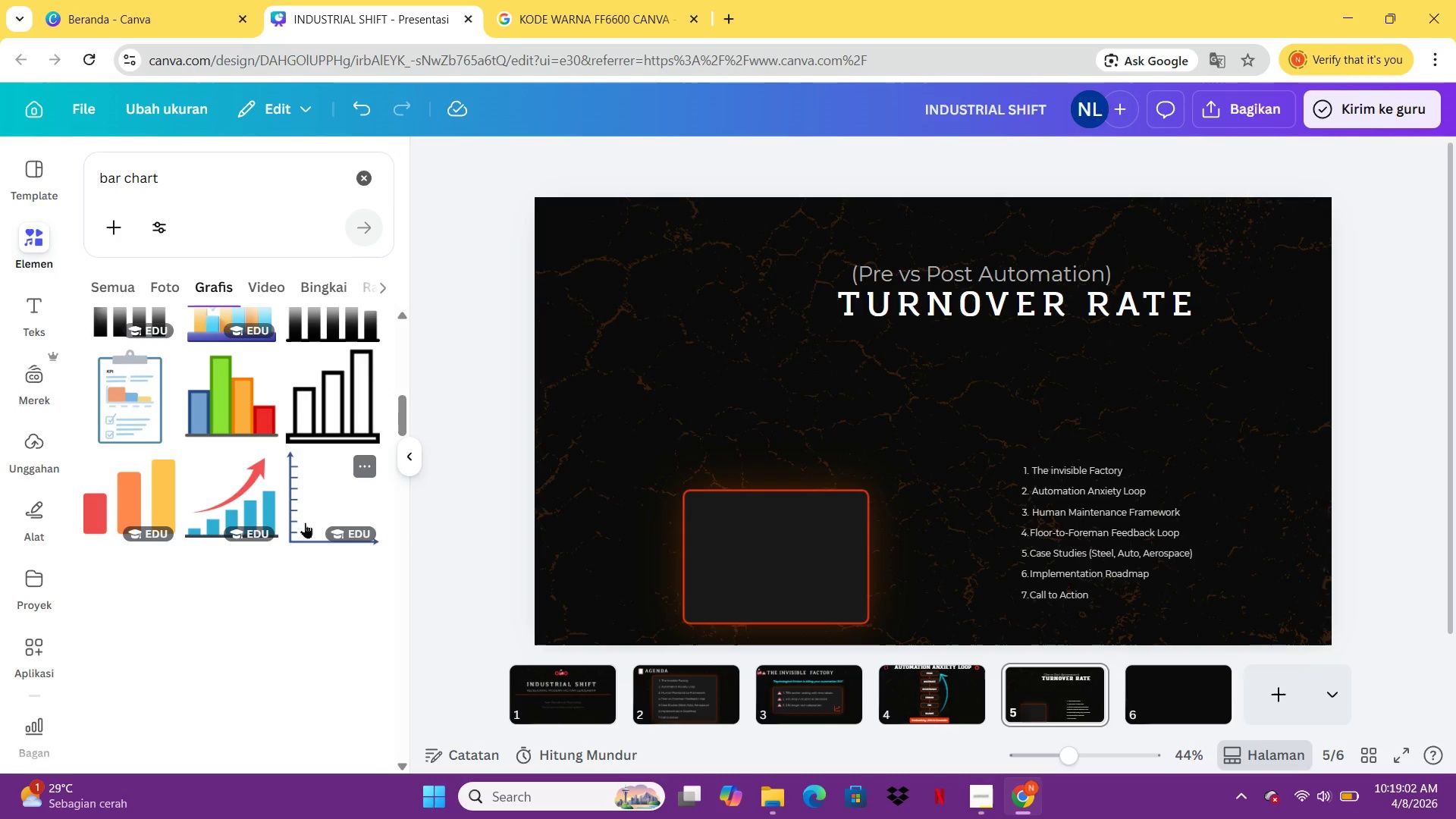 
wait(14.64)
 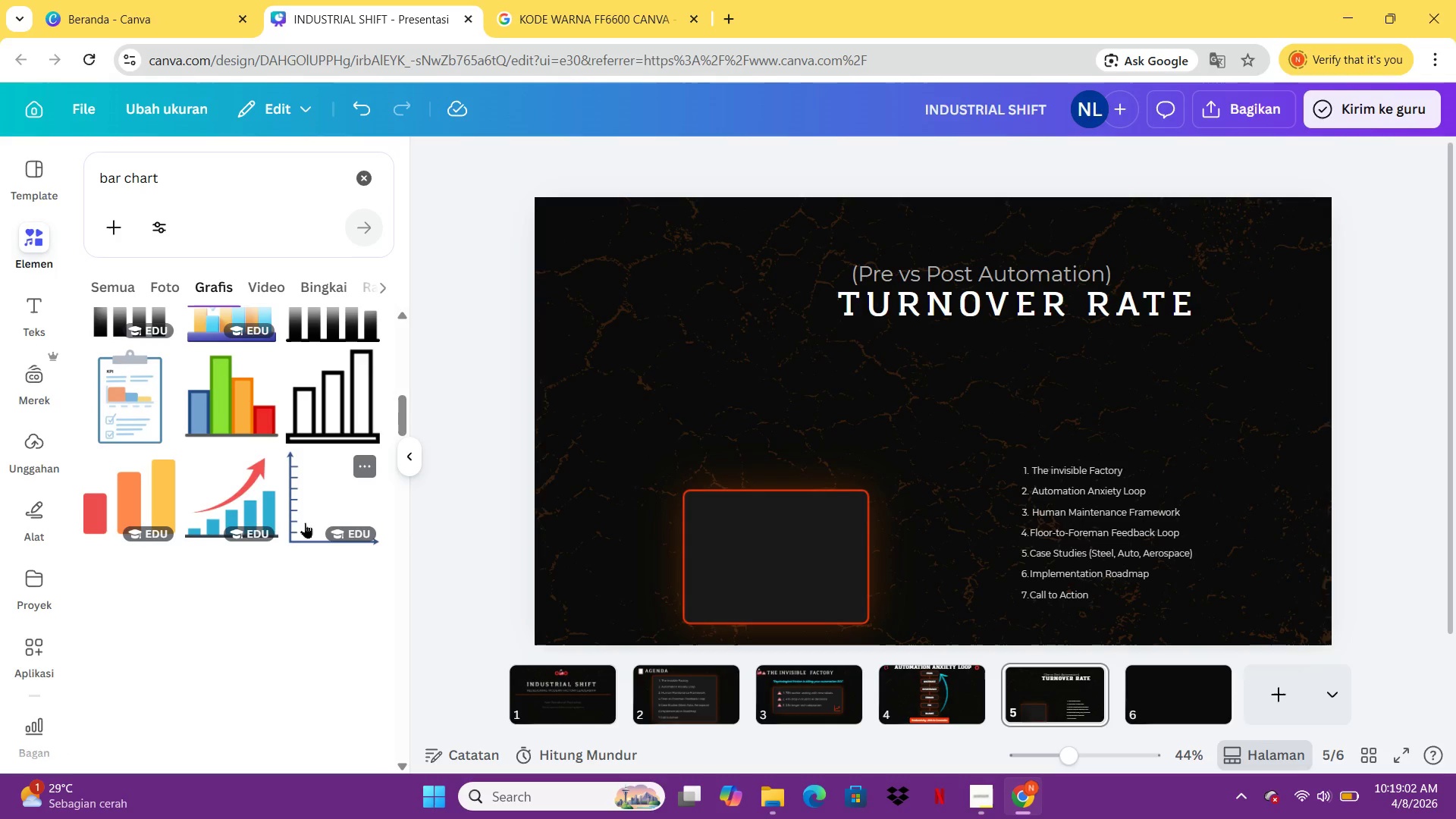 
left_click([250, 531])
 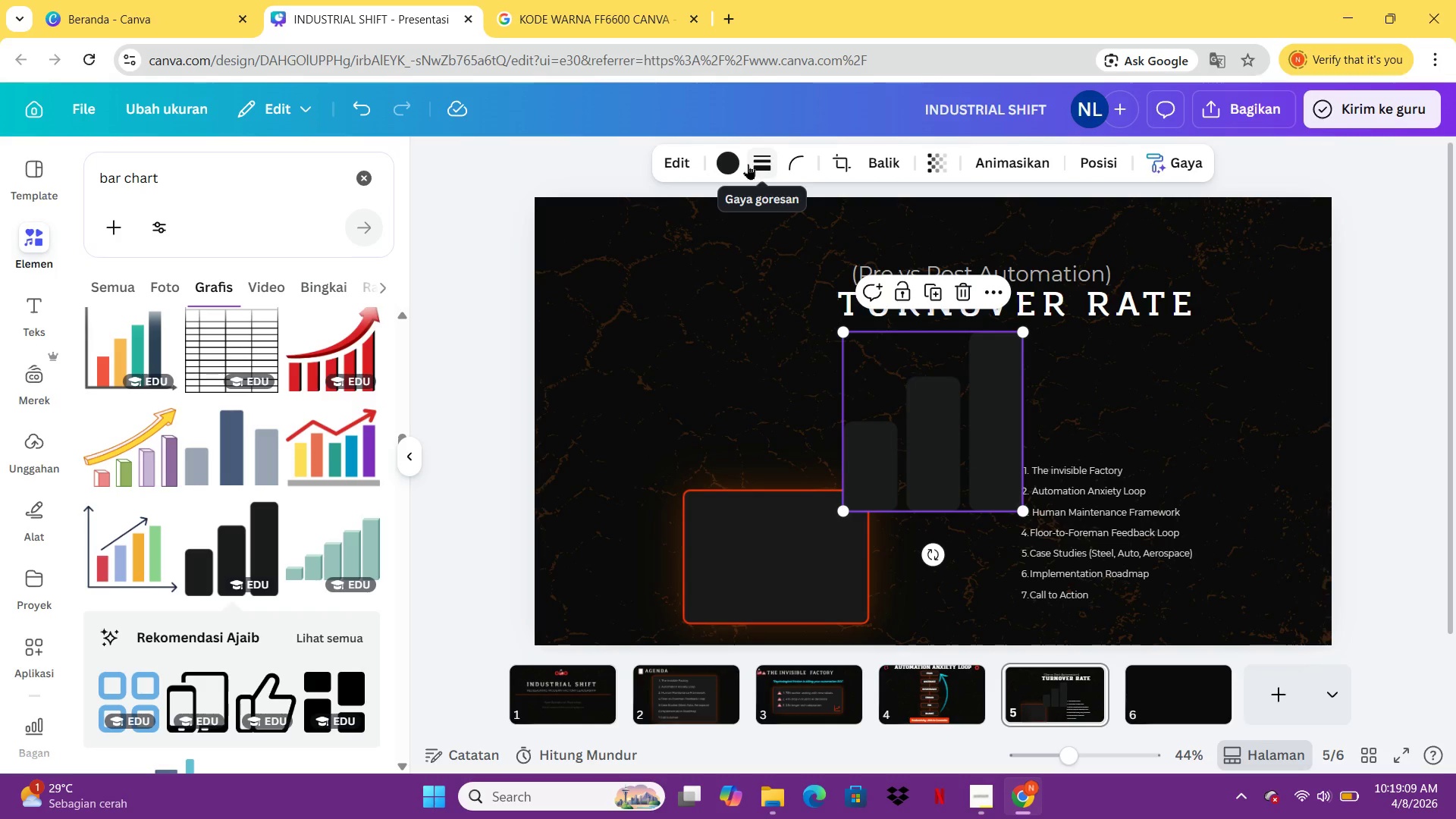 
left_click([739, 164])
 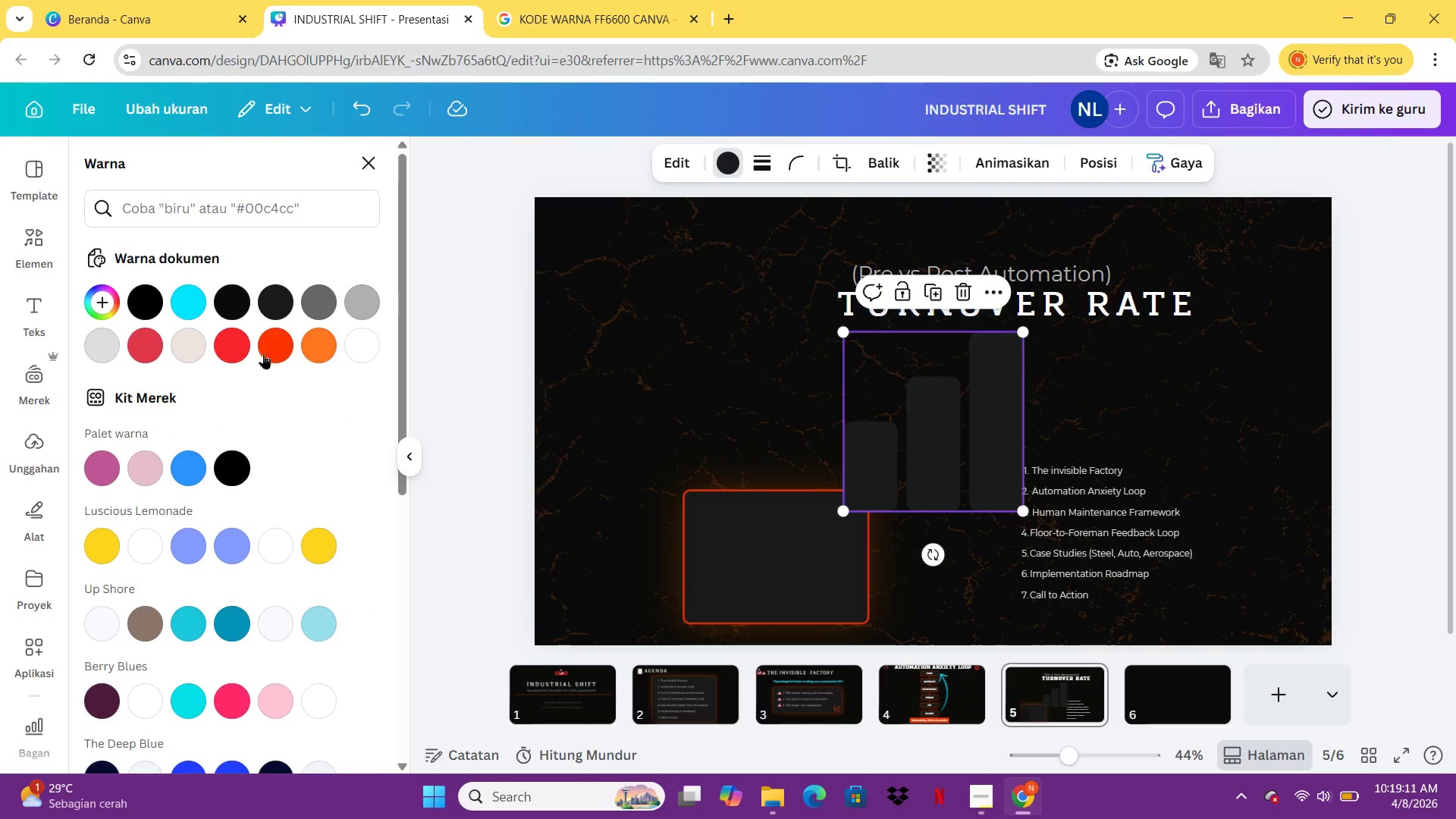 
left_click([262, 353])
 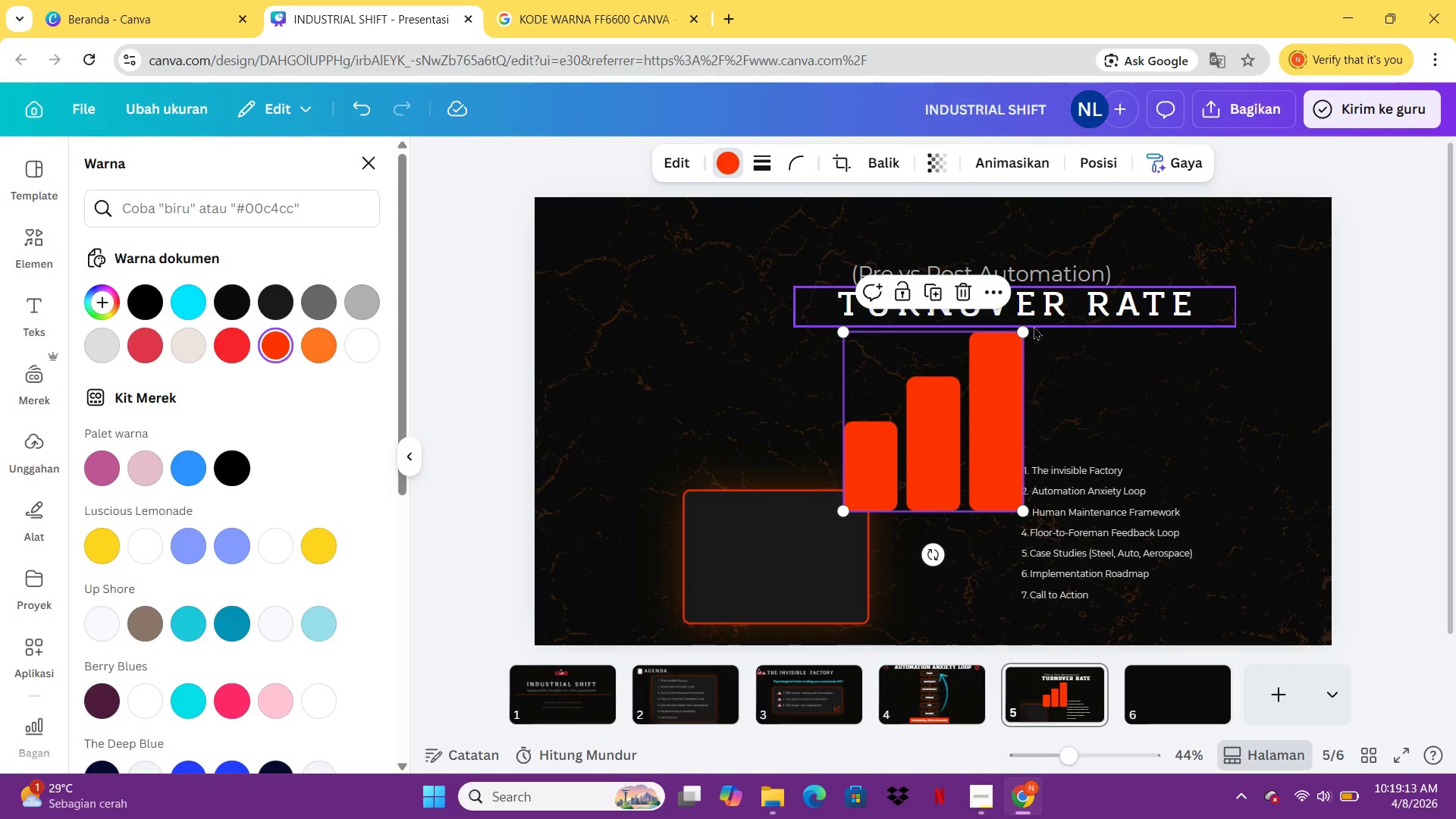 
left_click_drag(start_coordinate=[1028, 331], to_coordinate=[886, 479])
 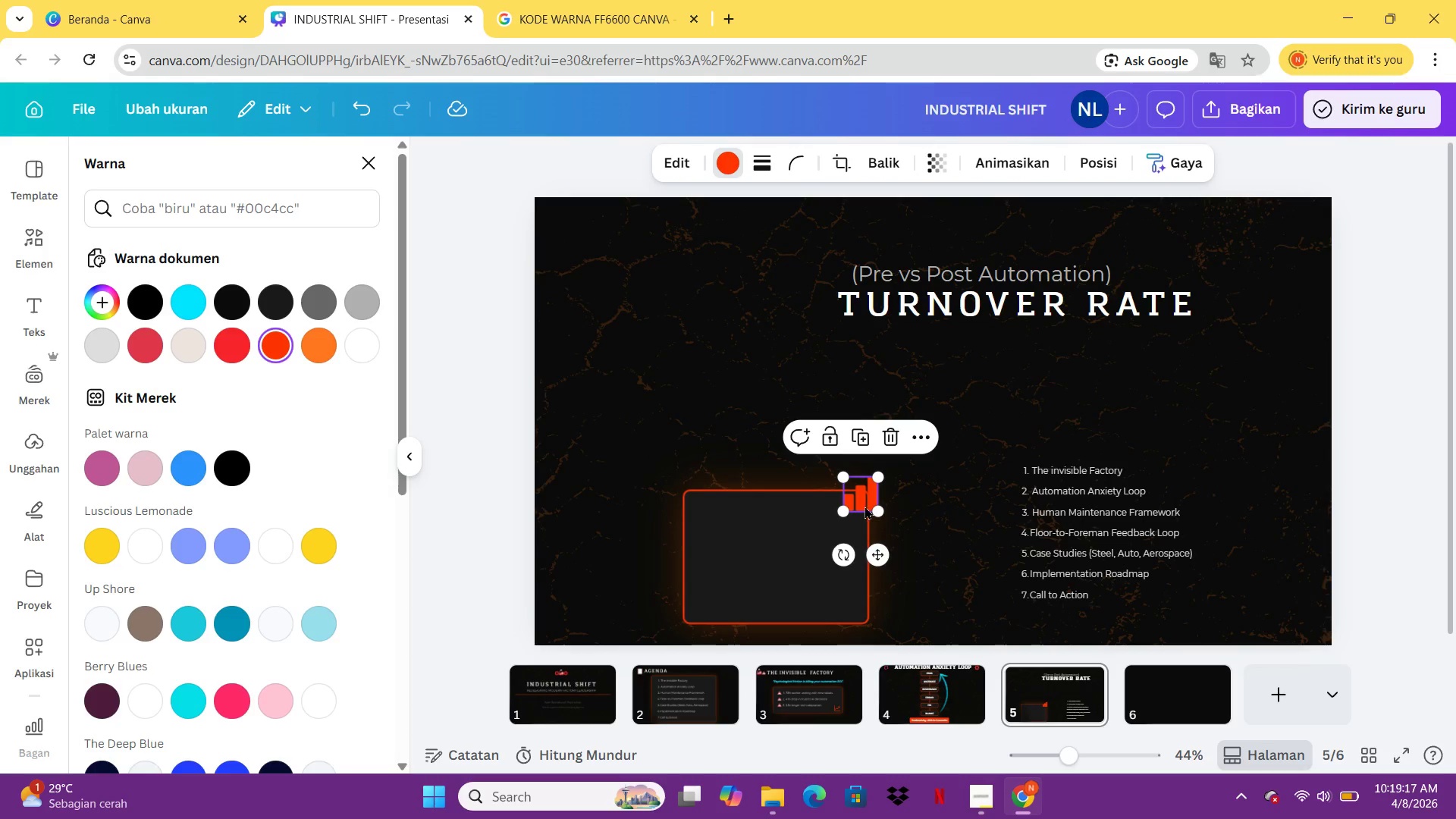 
left_click_drag(start_coordinate=[864, 506], to_coordinate=[625, 256])
 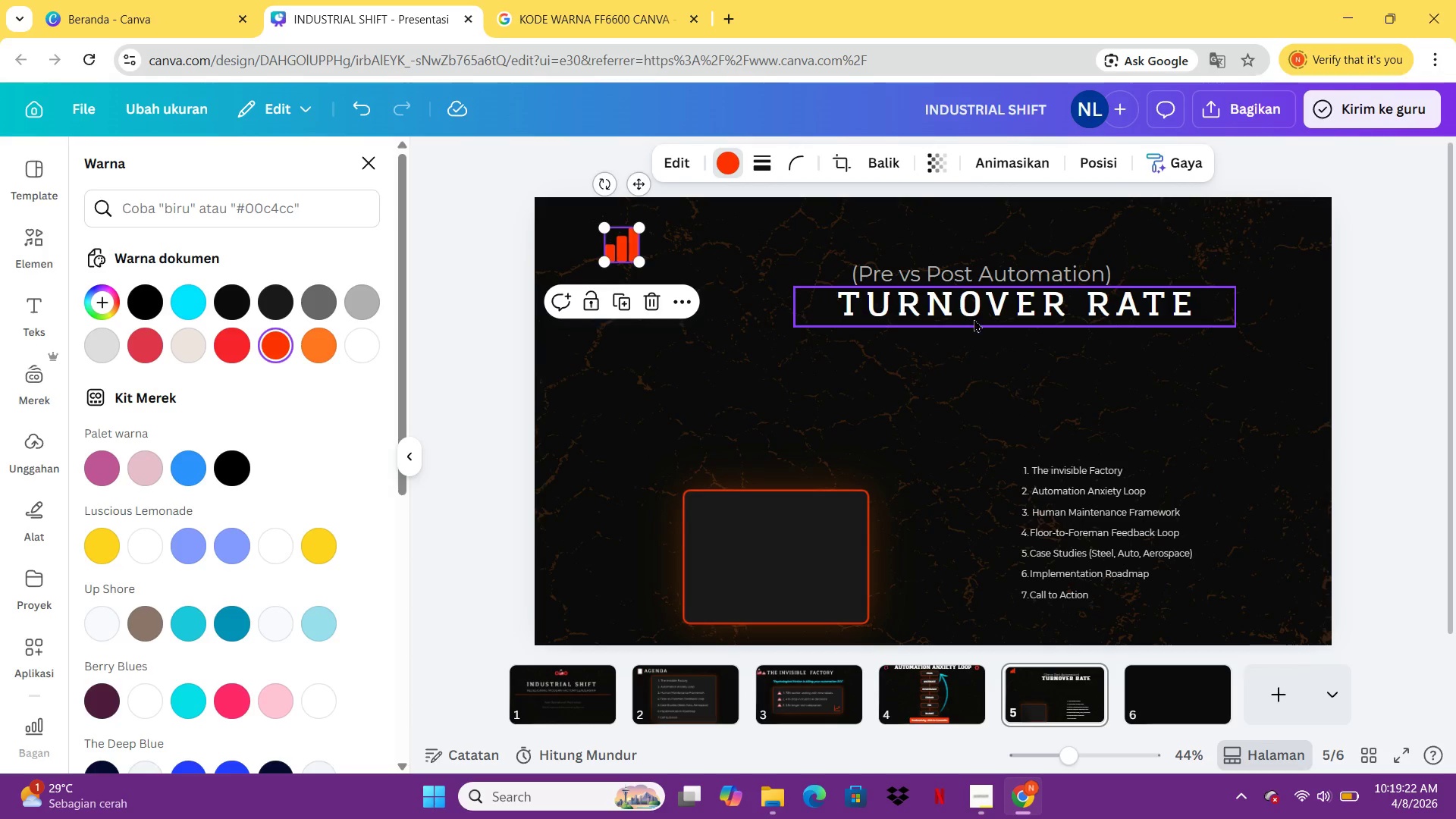 
left_click_drag(start_coordinate=[975, 318], to_coordinate=[883, 259])
 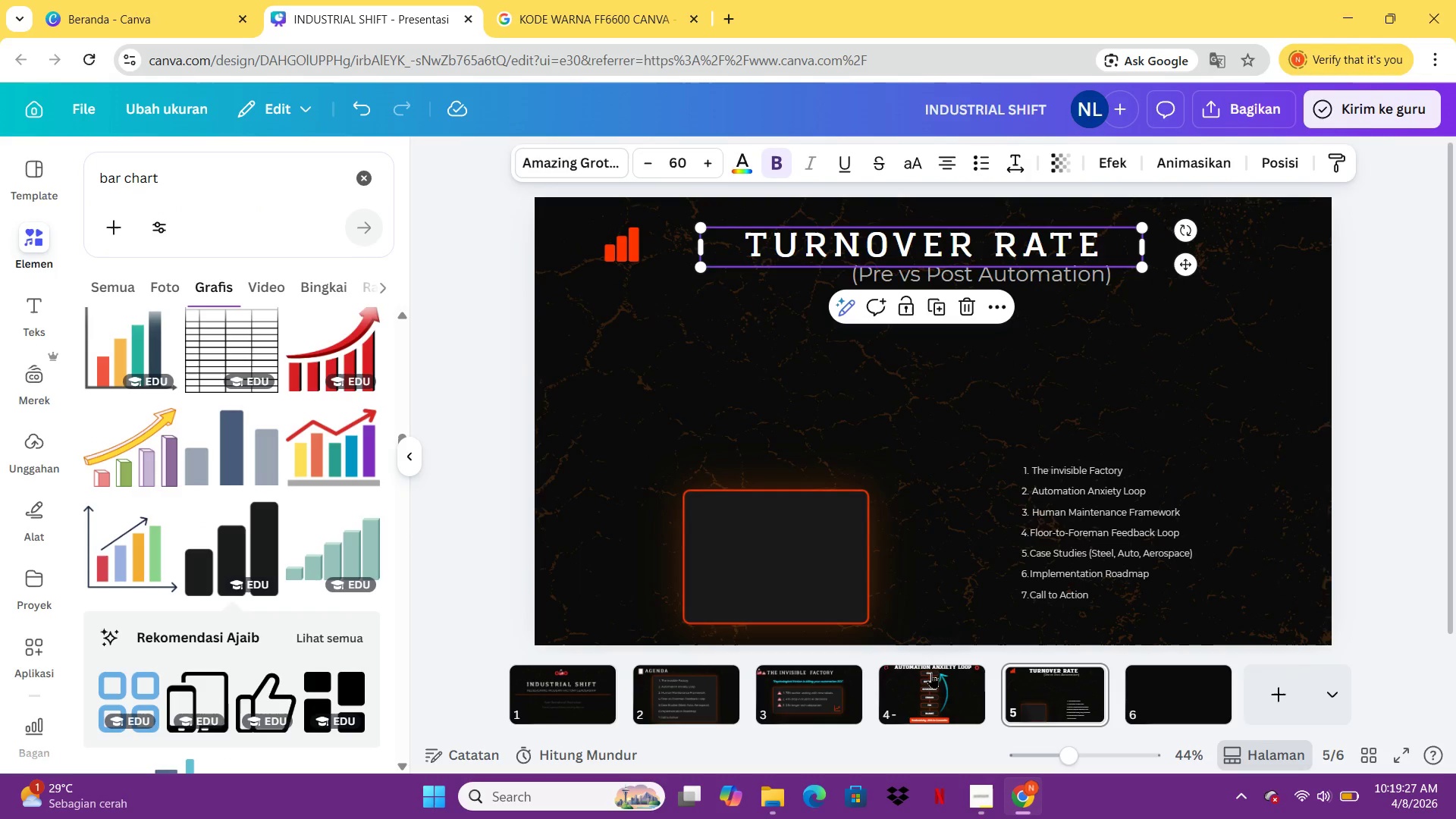 
left_click([935, 676])
 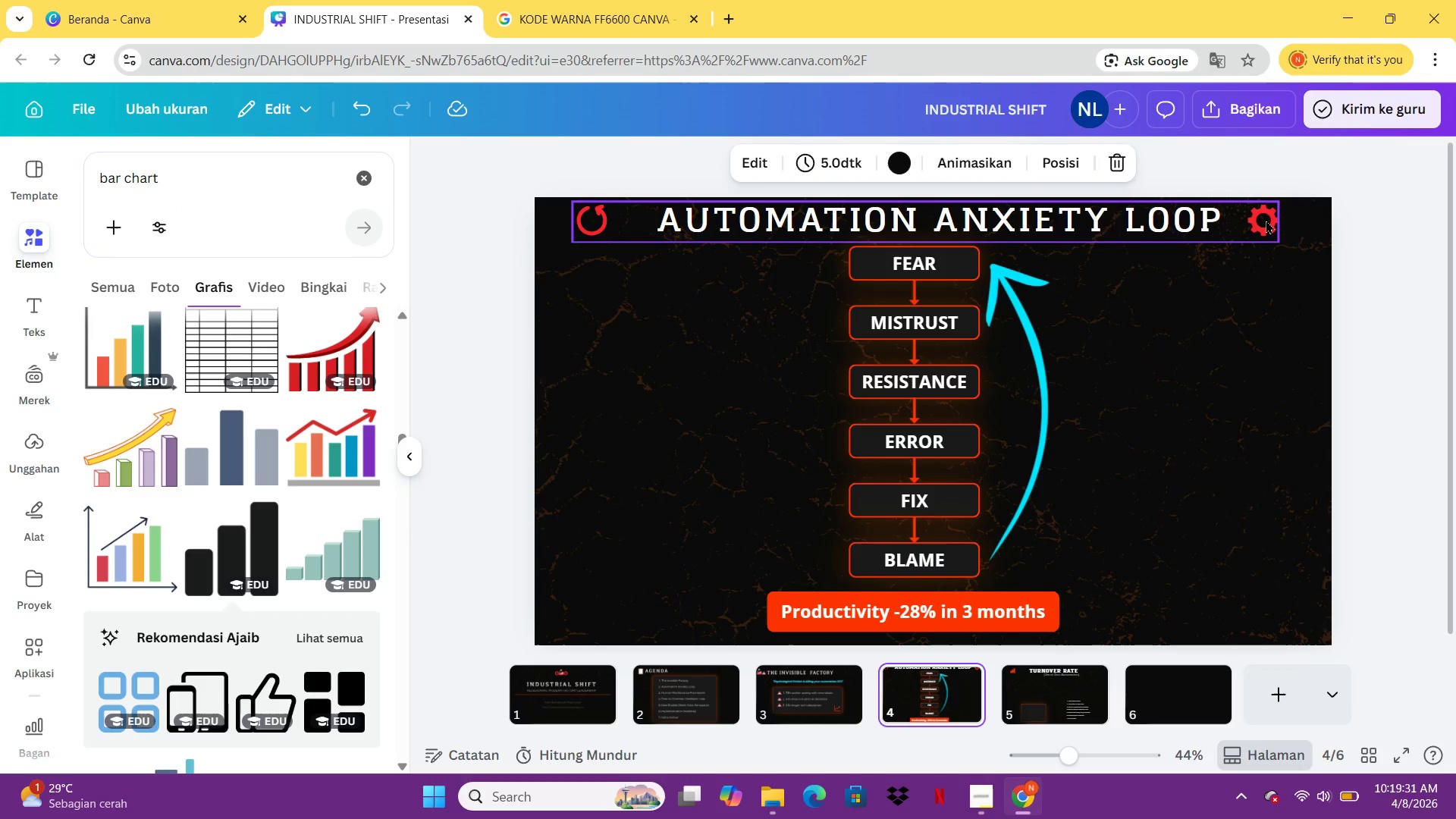 
double_click([1266, 220])
 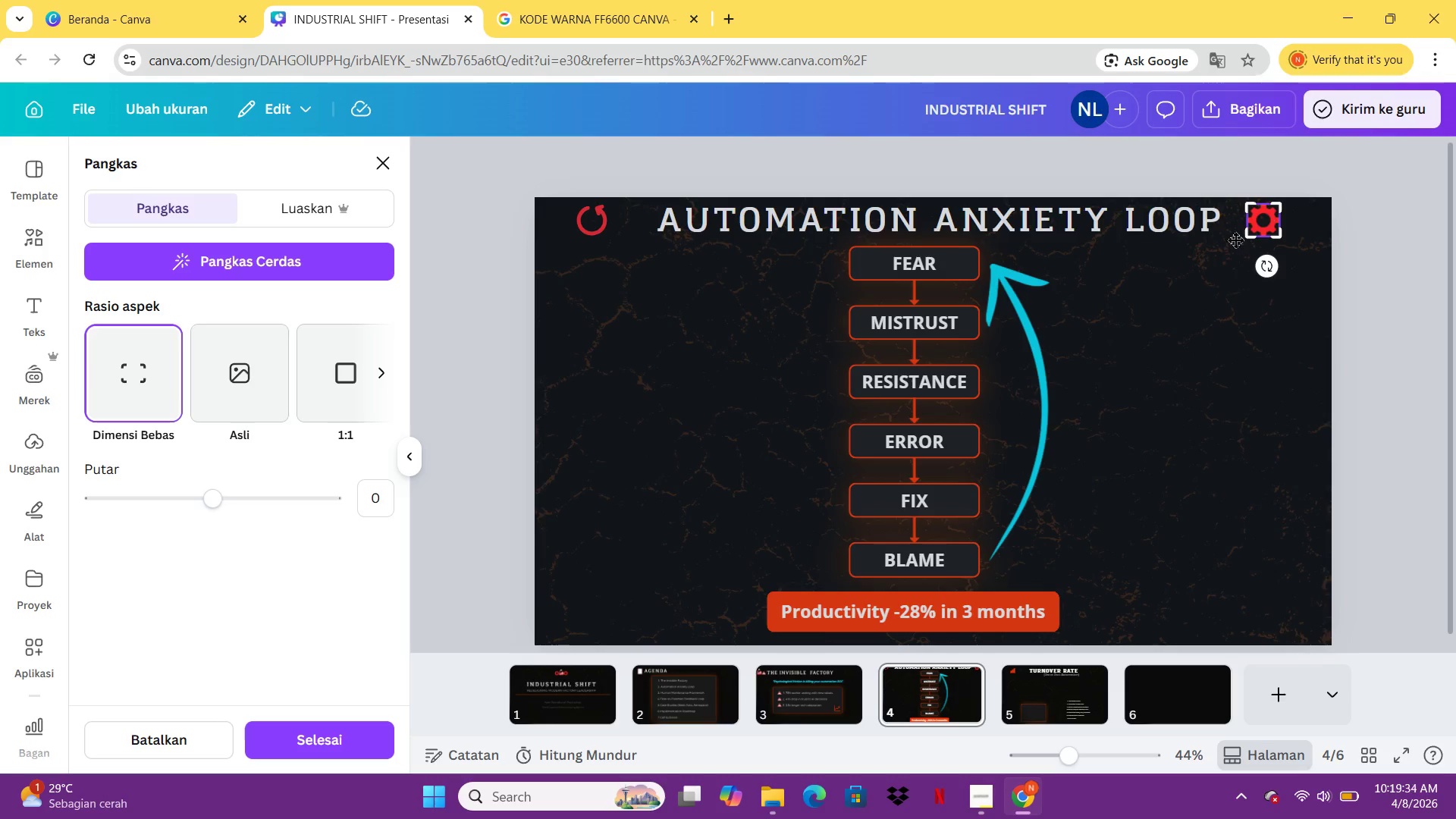 
left_click([563, 676])
 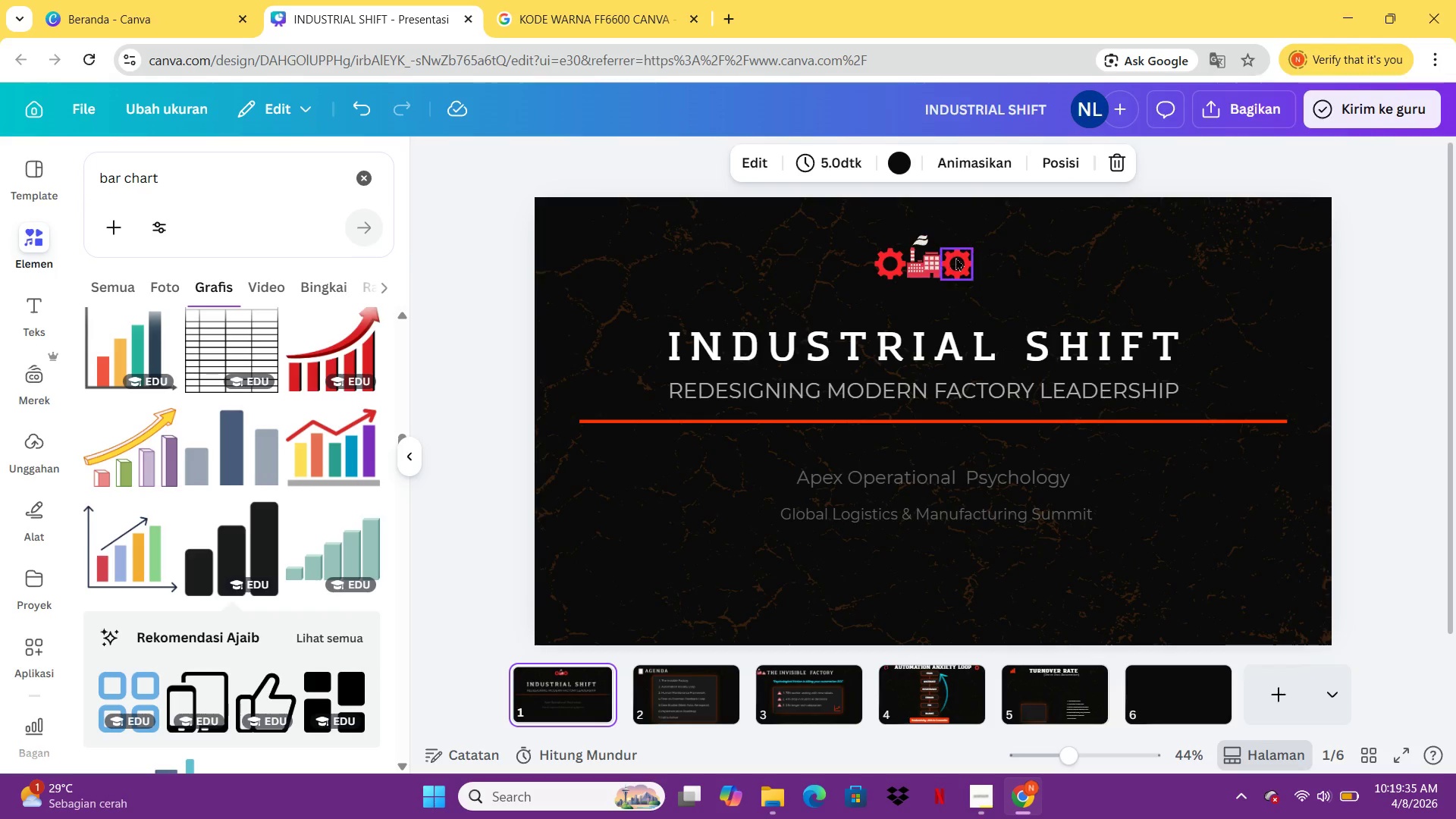 
left_click([969, 259])
 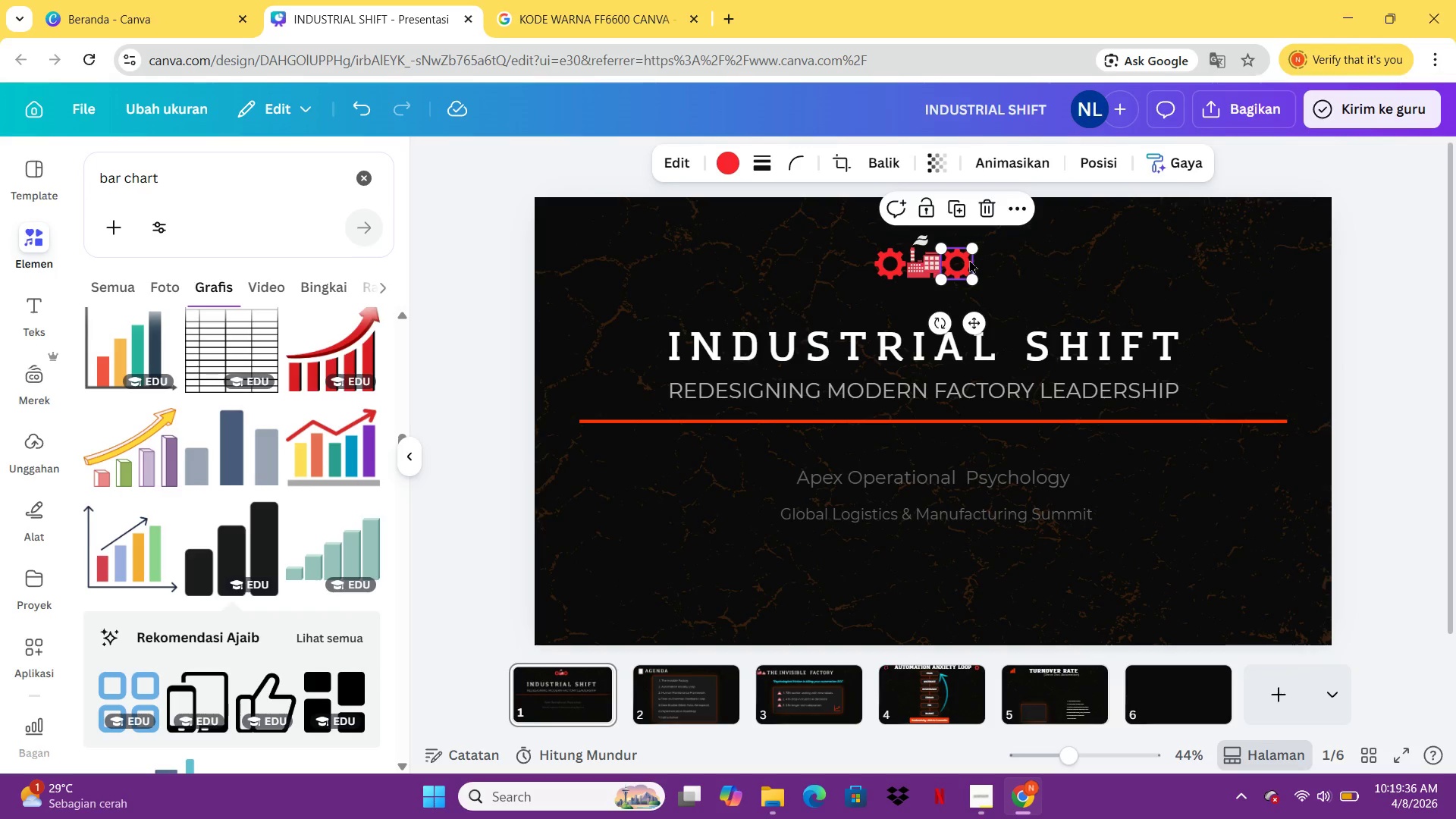 
key(Control+C)
 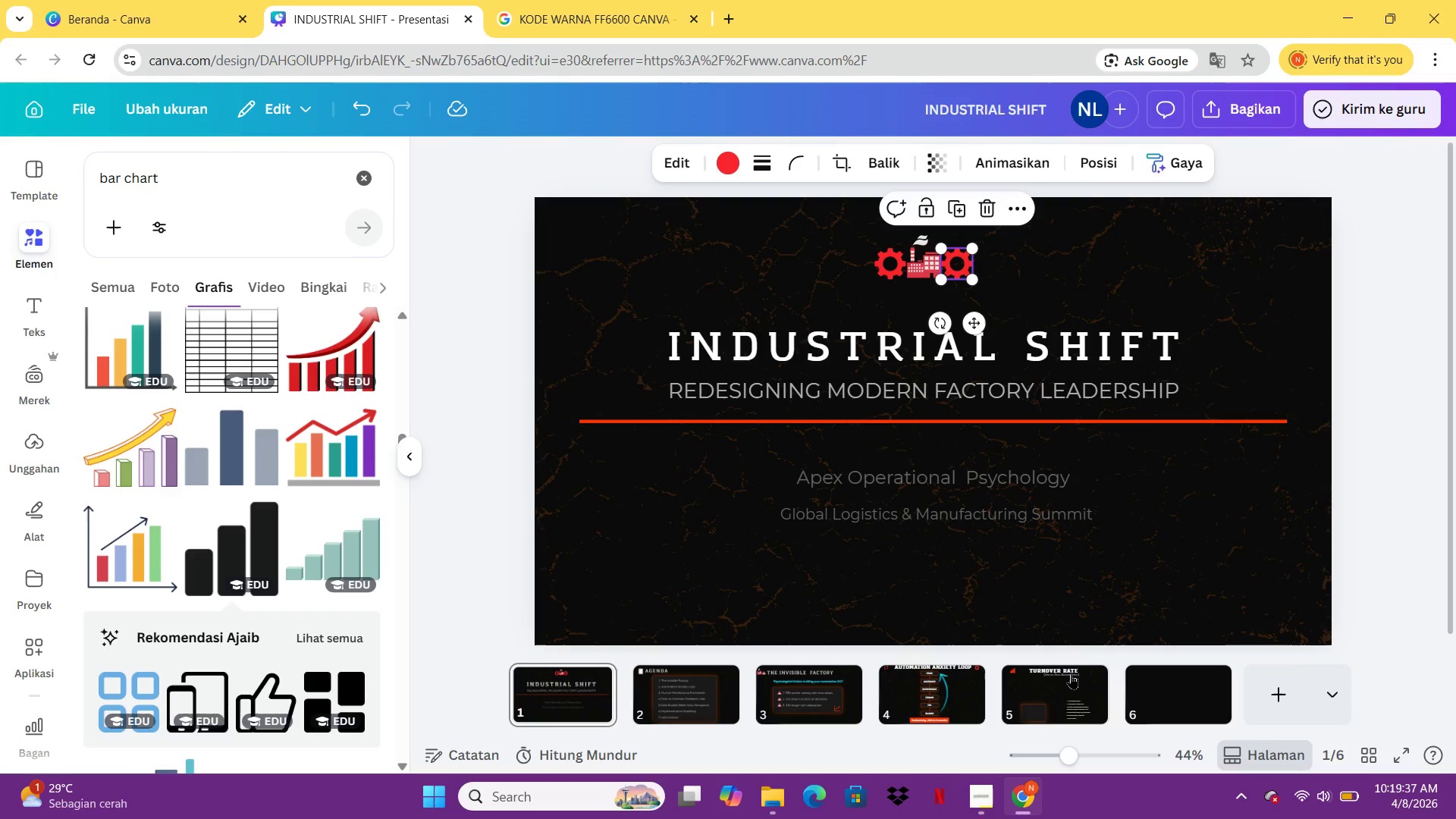 
left_click([1081, 686])
 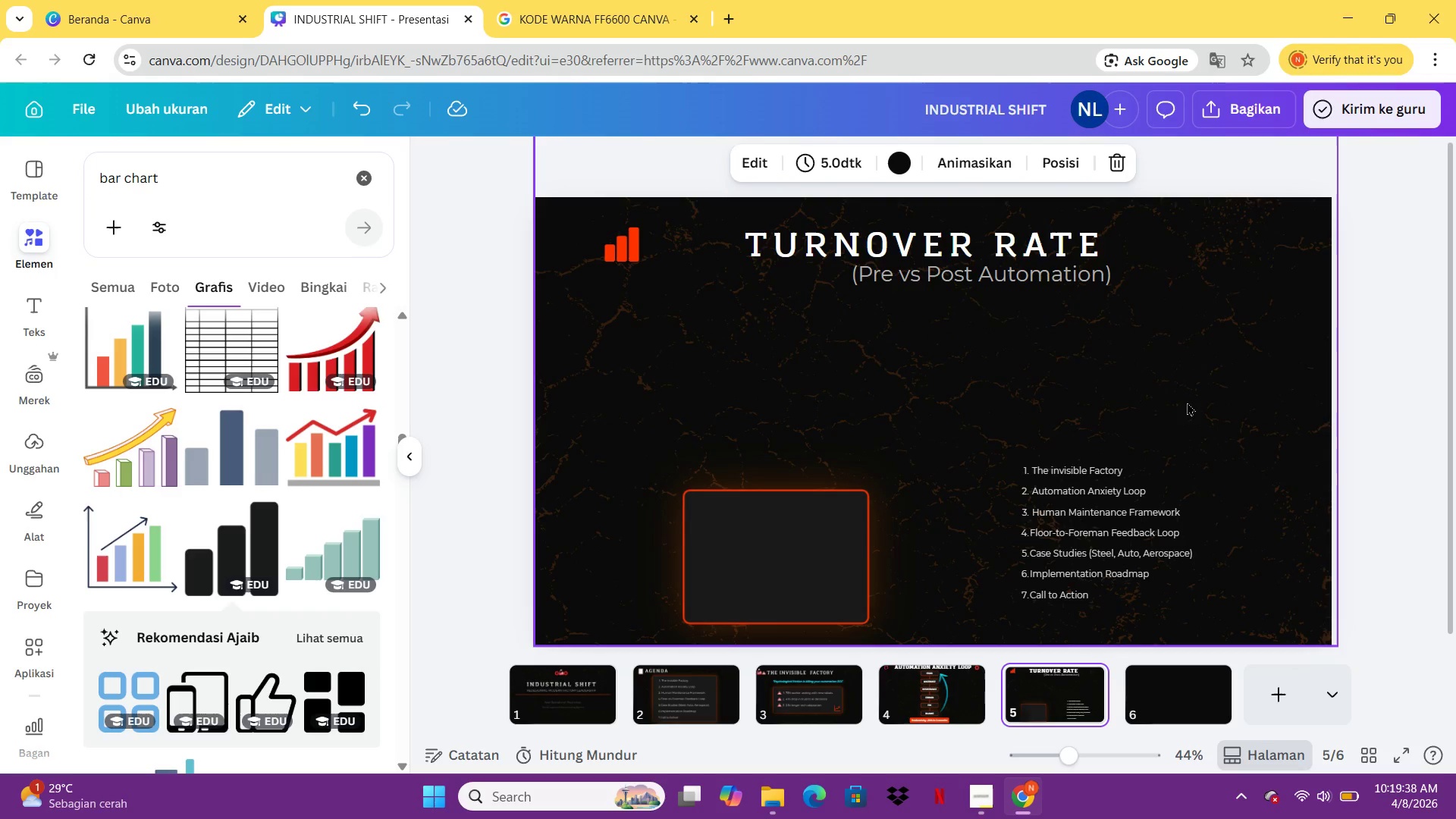 
key(Control+V)
 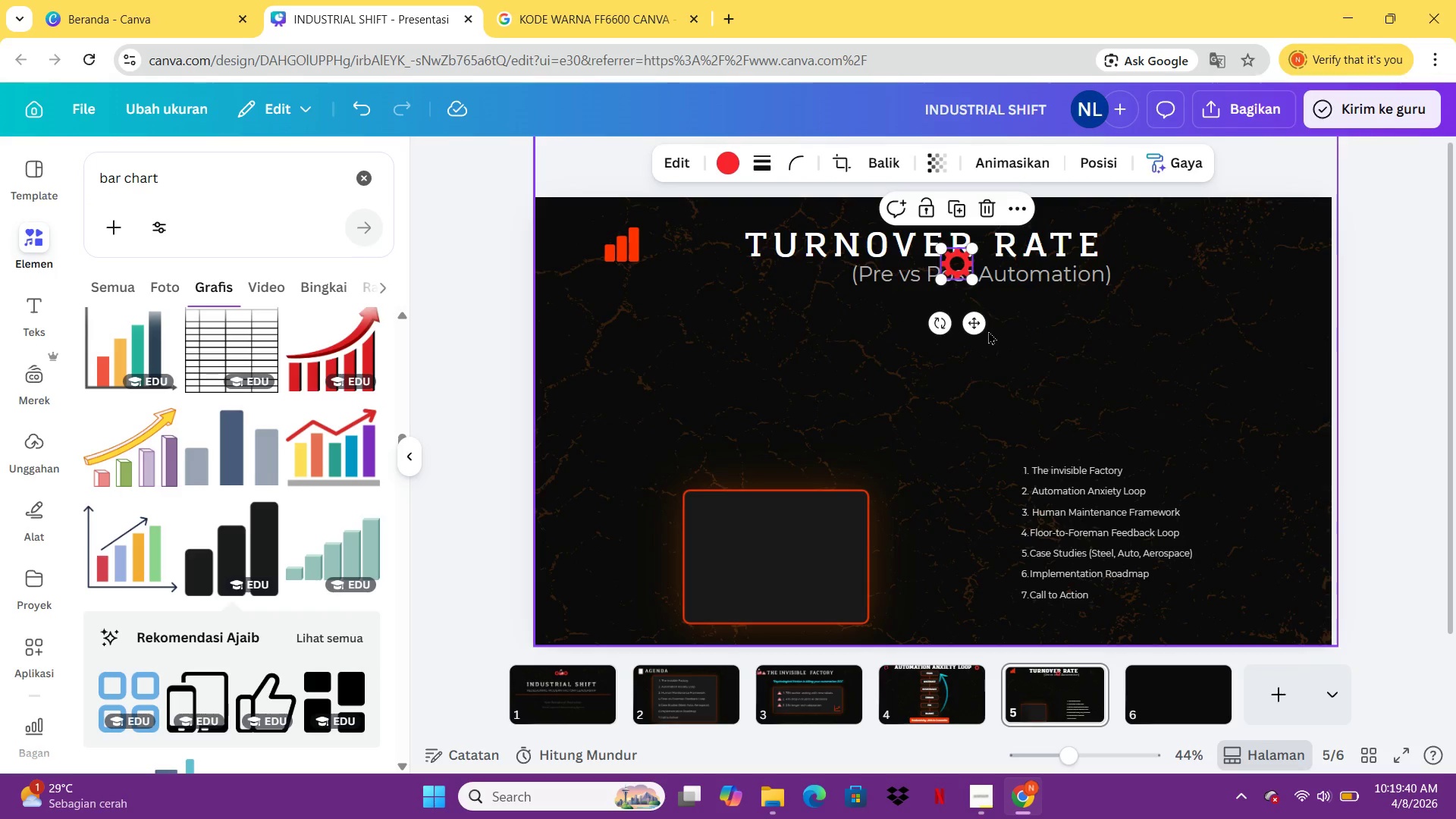 
left_click_drag(start_coordinate=[979, 330], to_coordinate=[1150, 312])
 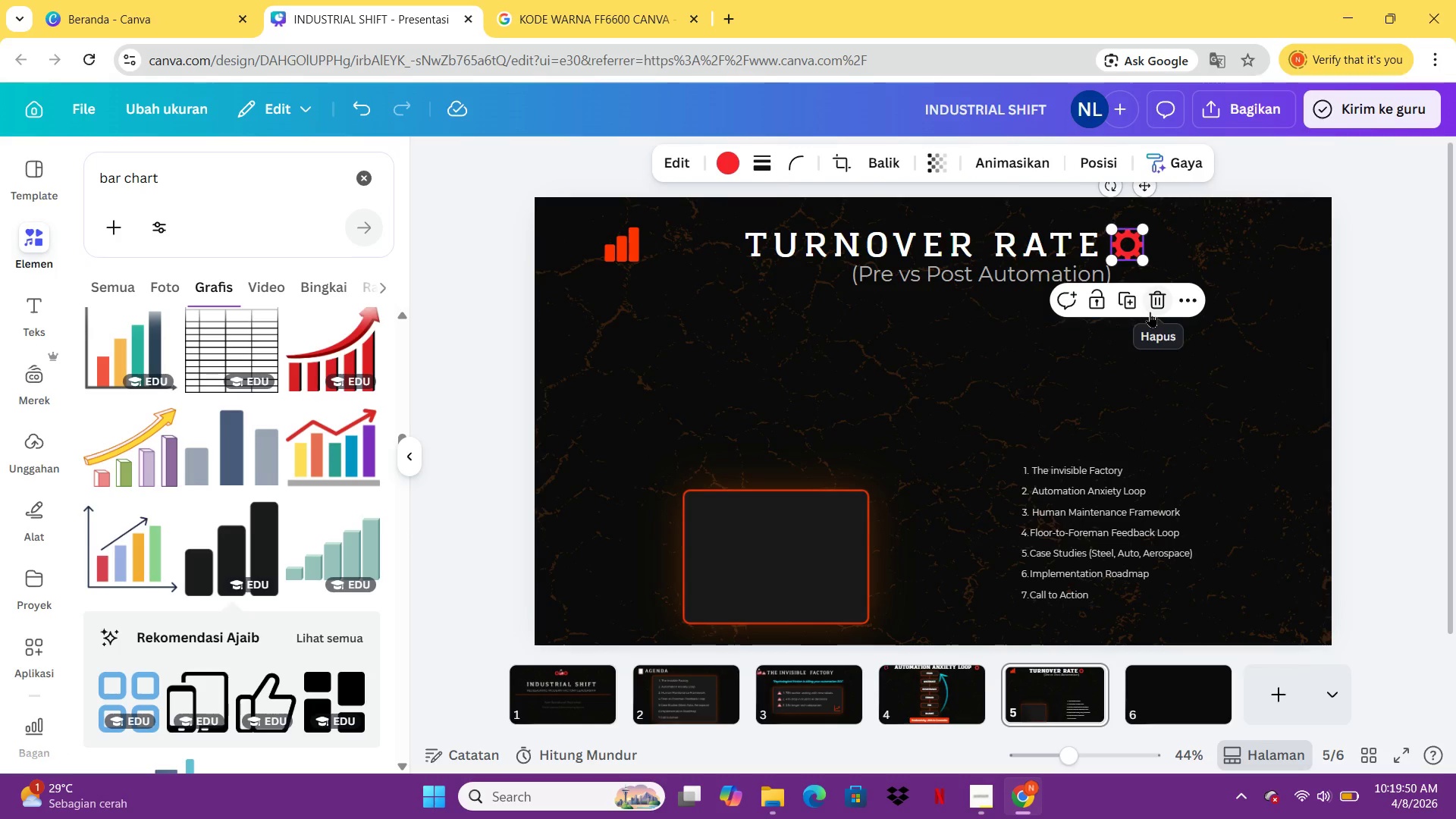 
wait(6.02)
 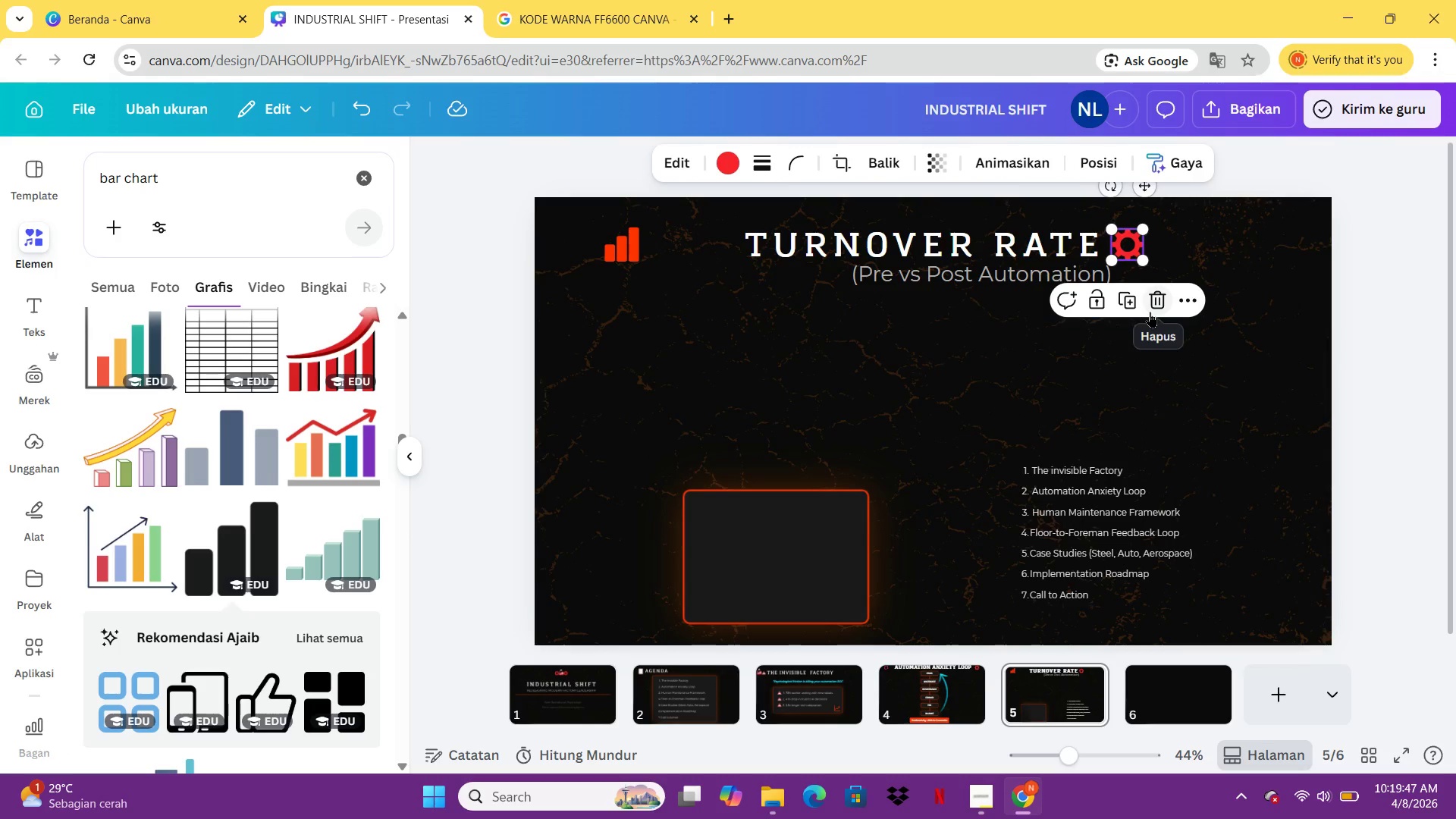 
left_click_drag(start_coordinate=[1129, 240], to_coordinate=[1279, 236])
 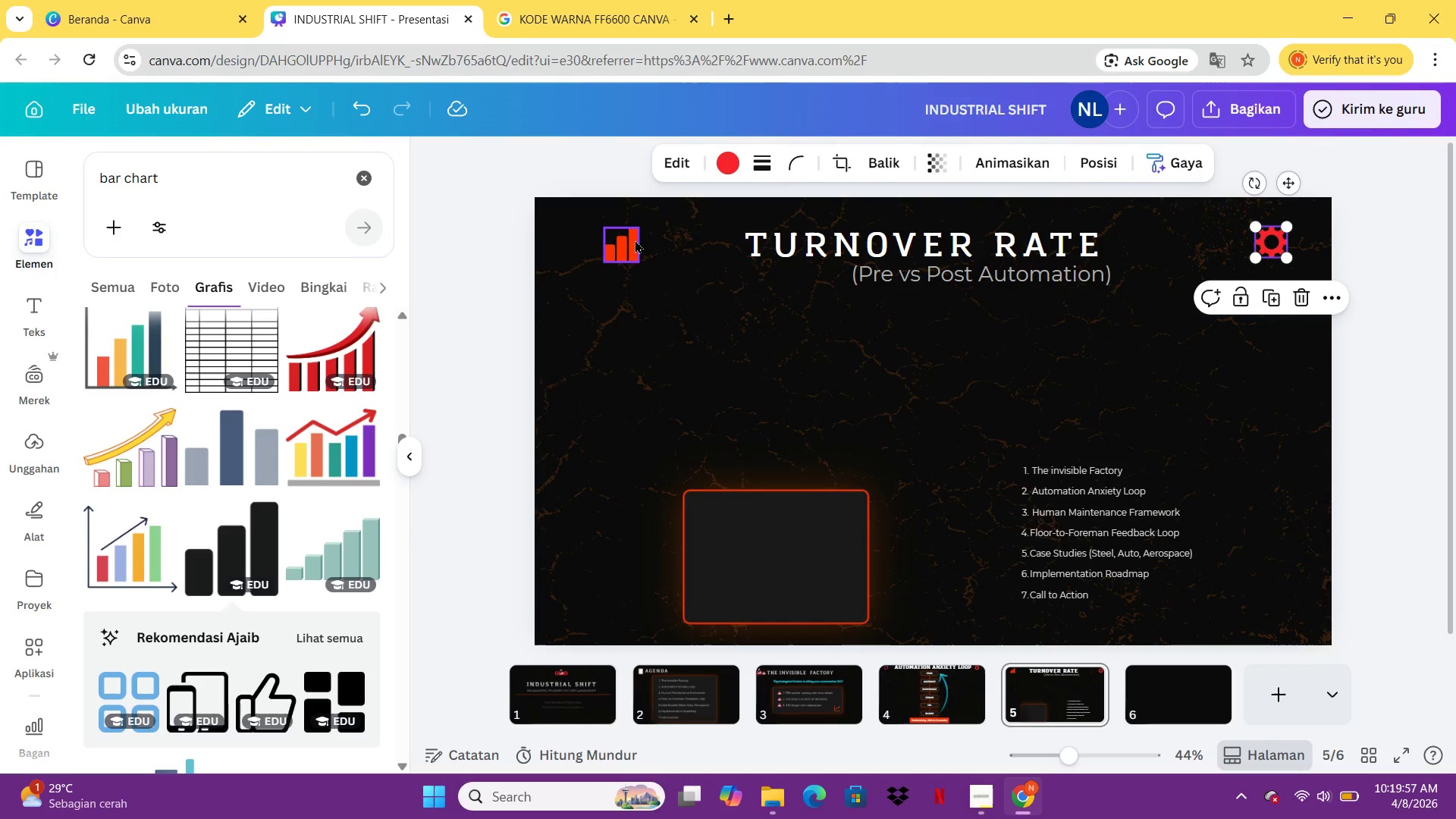 
left_click_drag(start_coordinate=[635, 240], to_coordinate=[609, 240])
 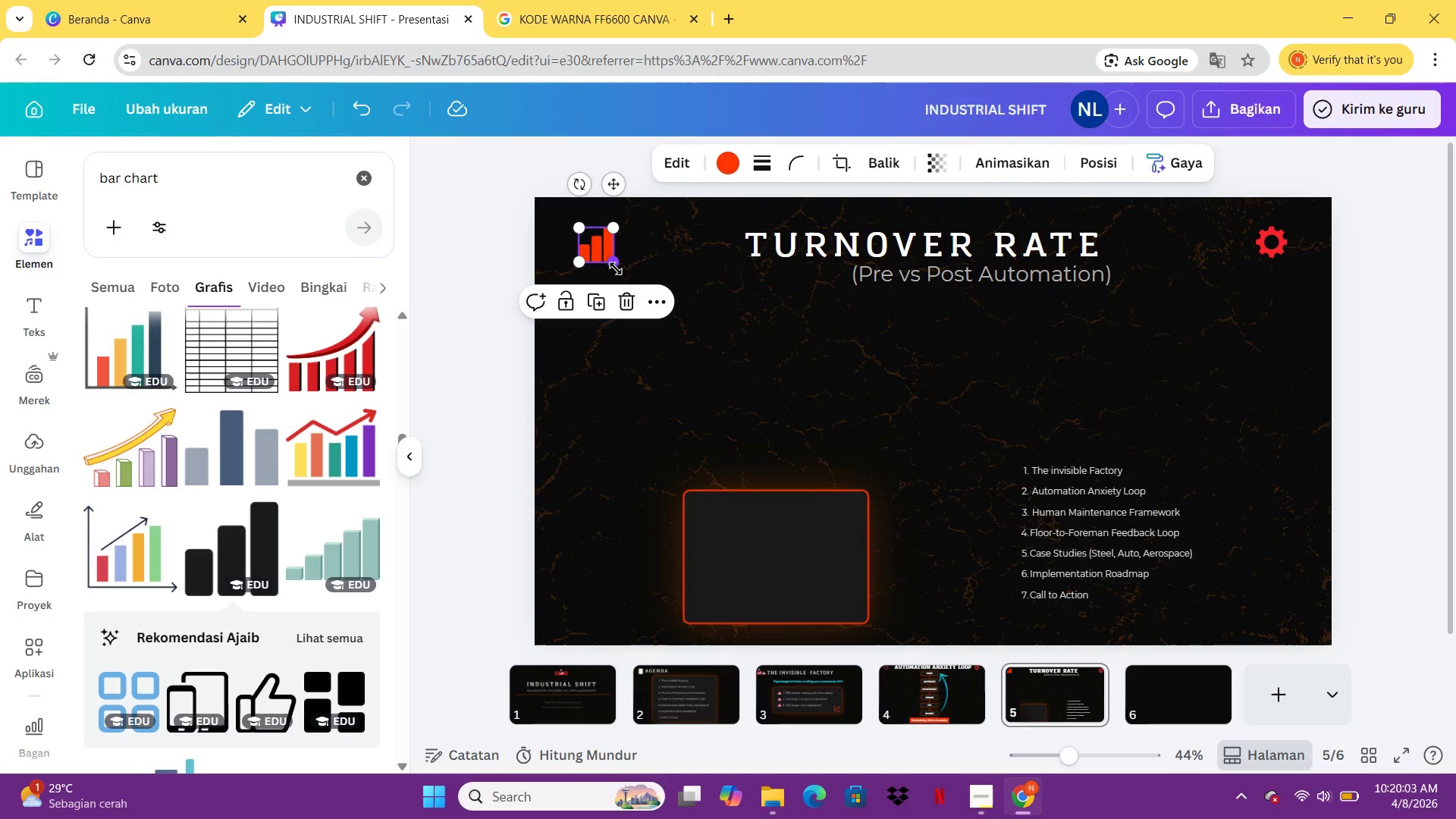 
left_click_drag(start_coordinate=[616, 268], to_coordinate=[611, 261])
 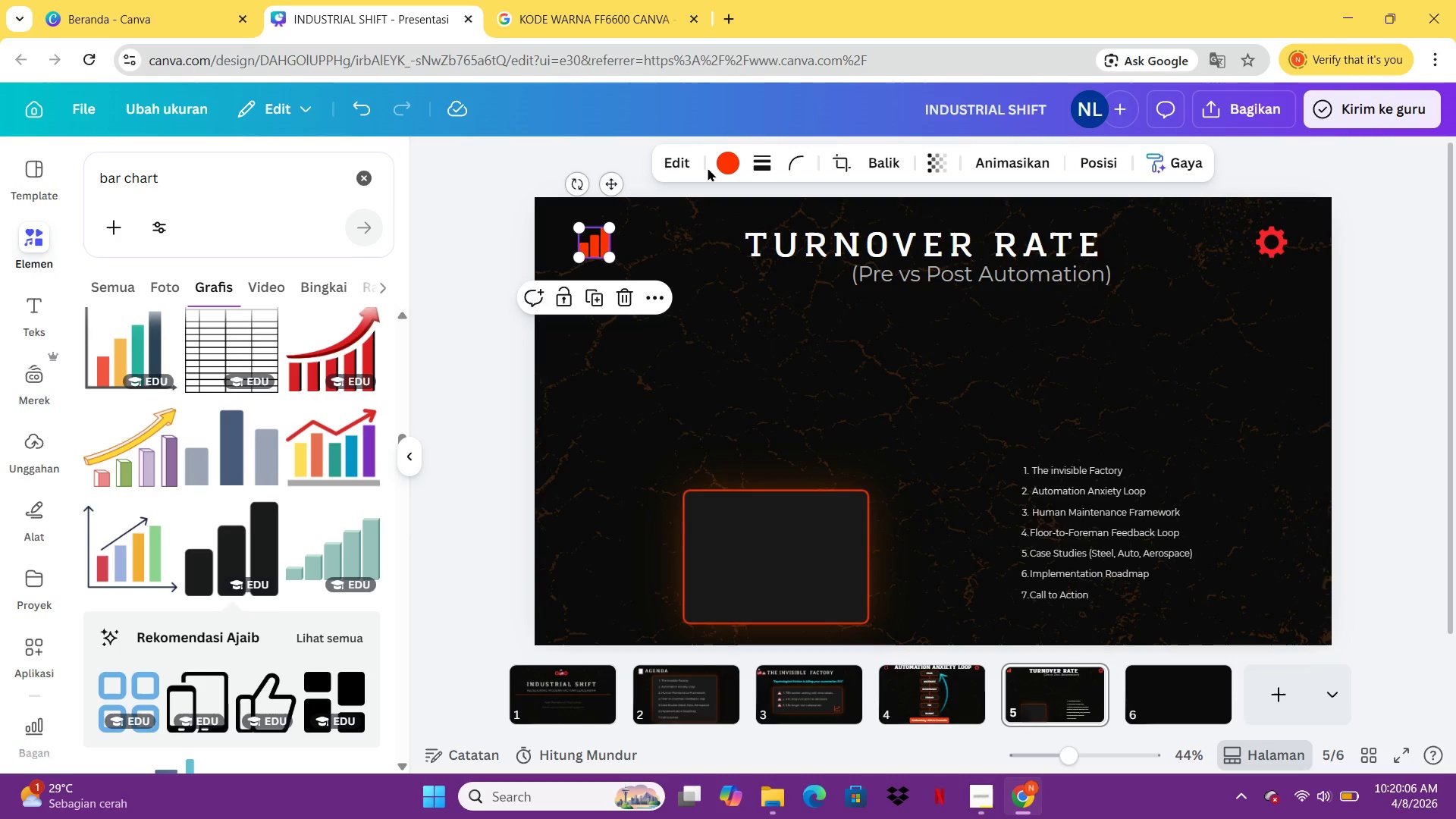 
left_click([717, 168])
 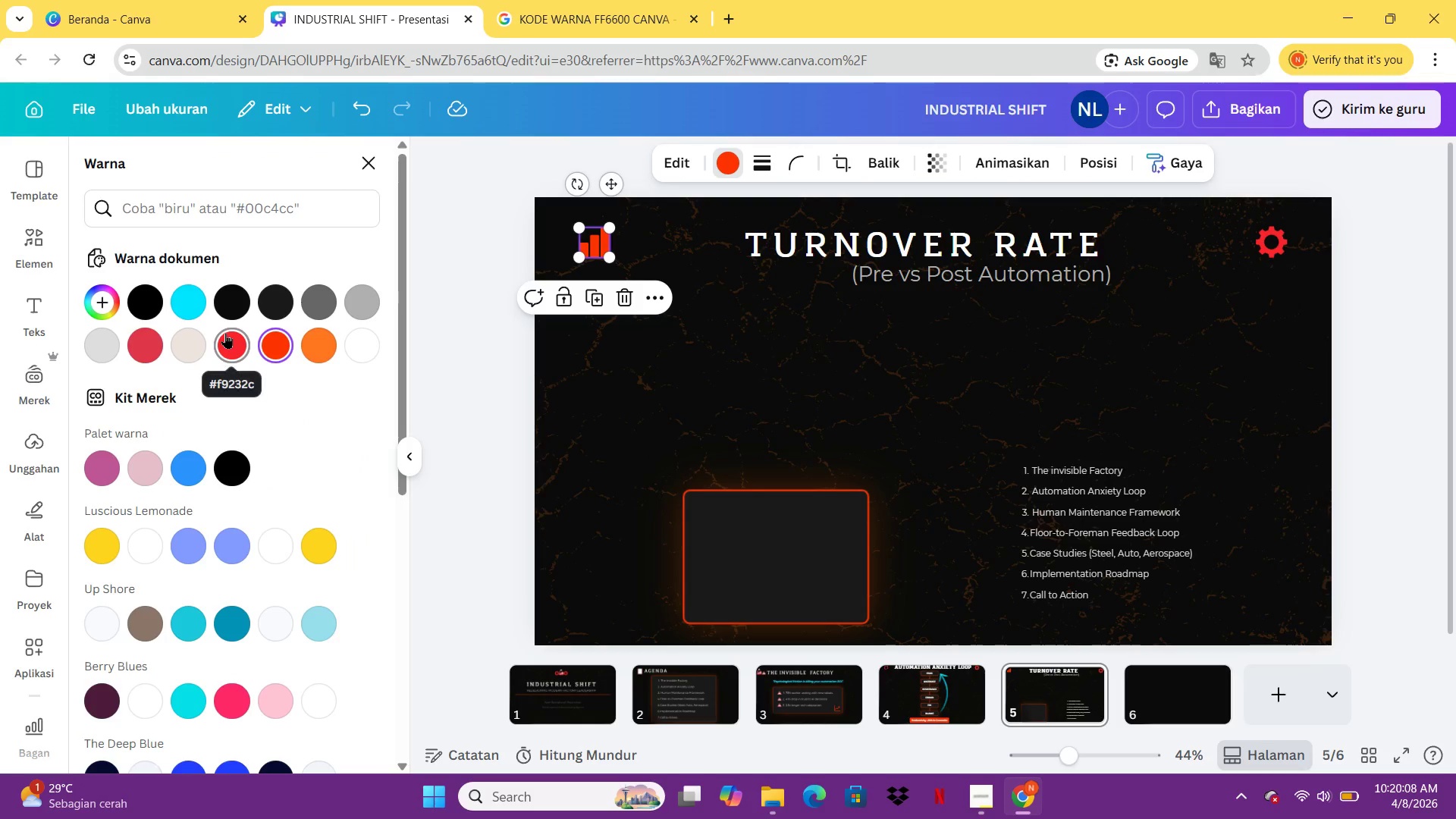 
left_click([225, 333])
 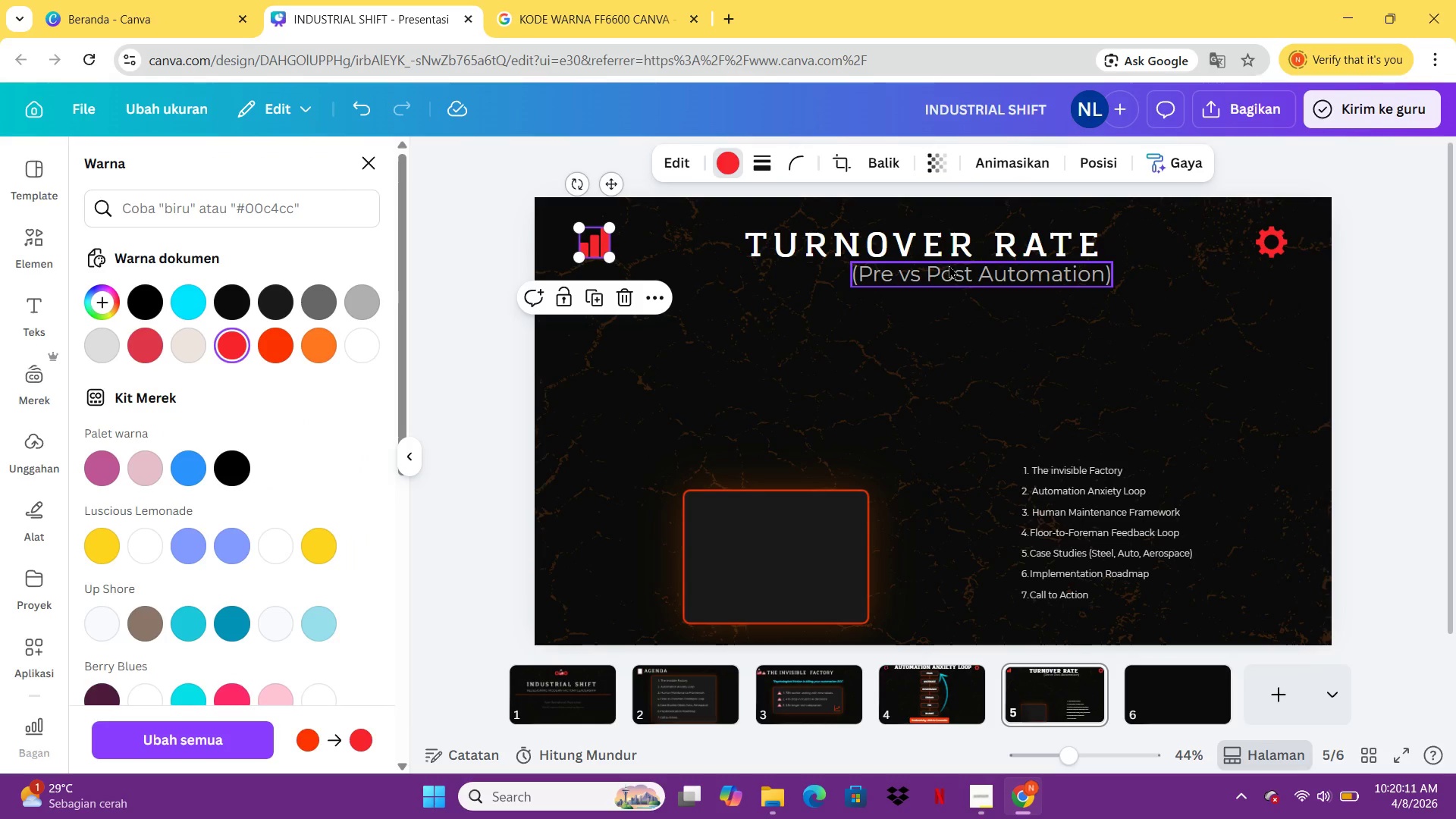 
left_click_drag(start_coordinate=[946, 267], to_coordinate=[890, 269])
 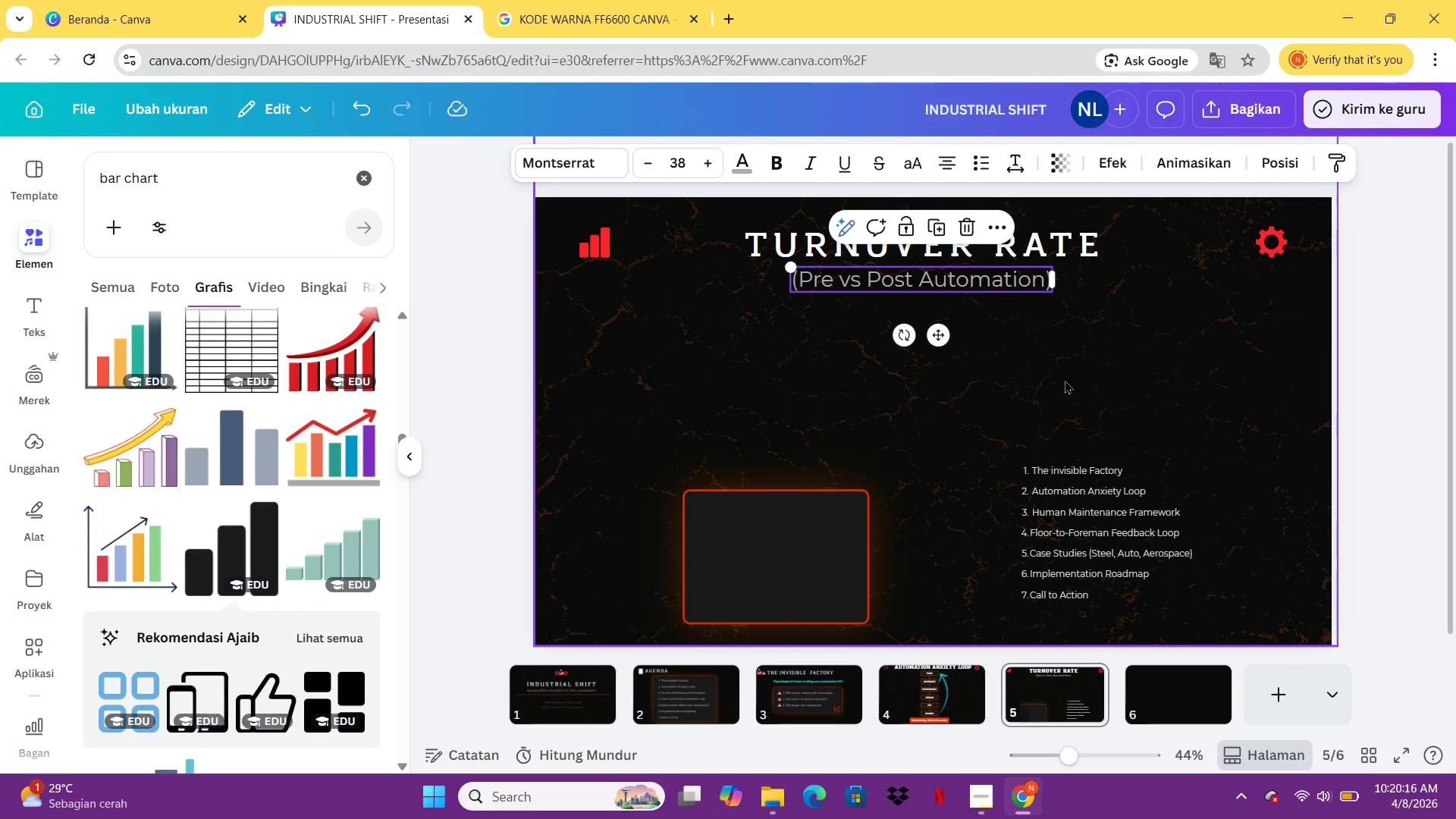 
left_click([1071, 386])
 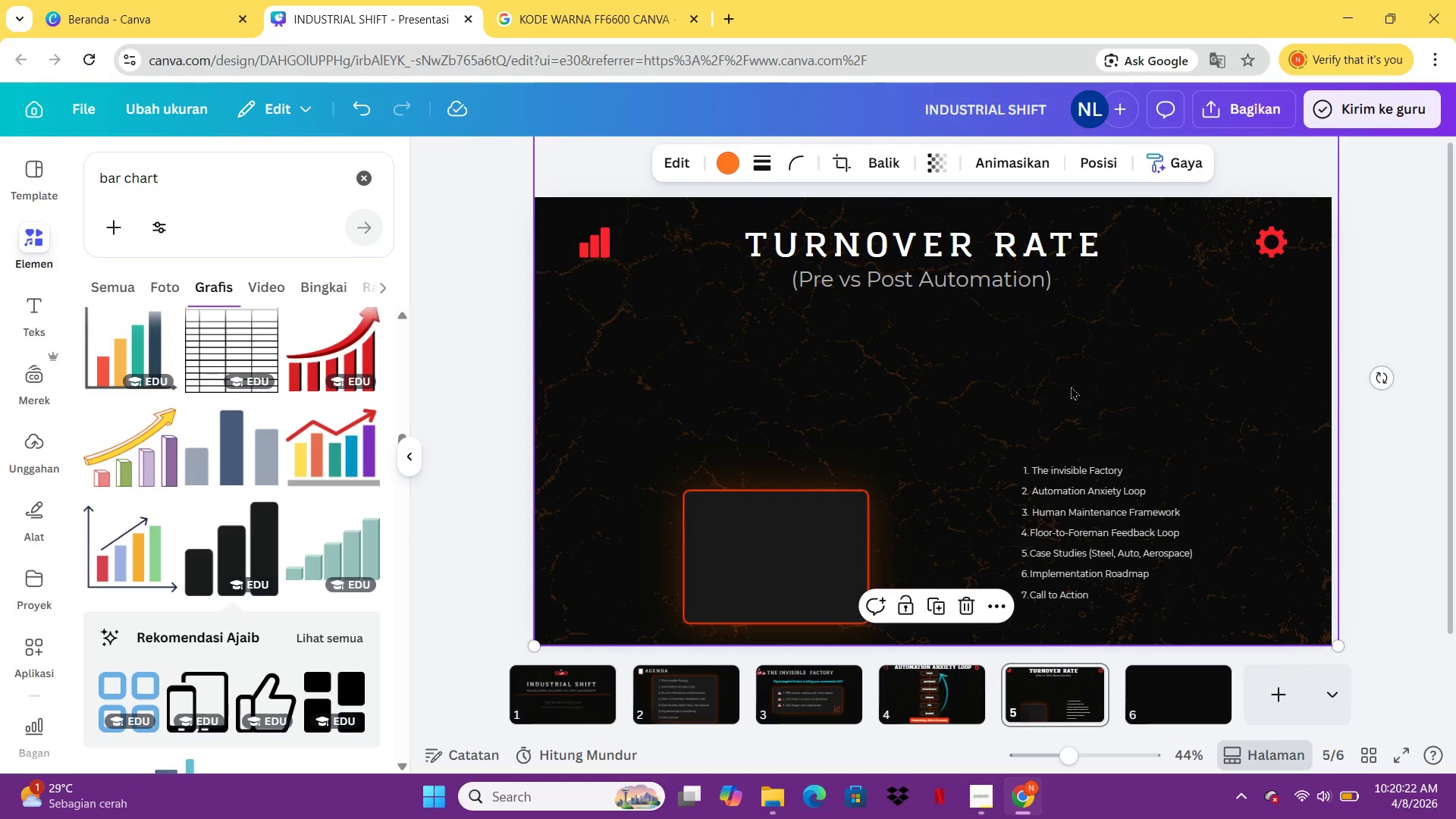 
wait(7.7)
 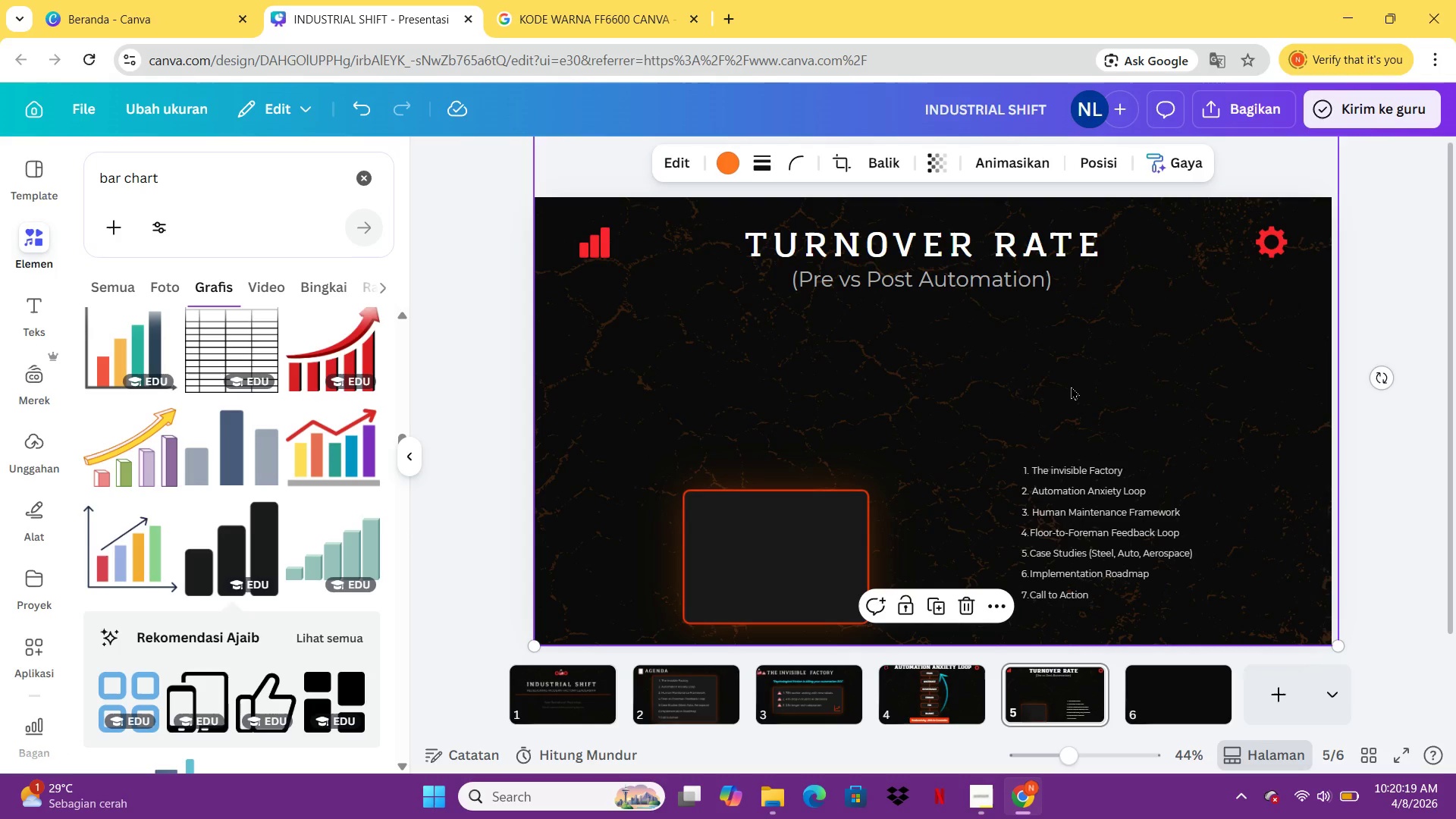 
left_click([733, 567])
 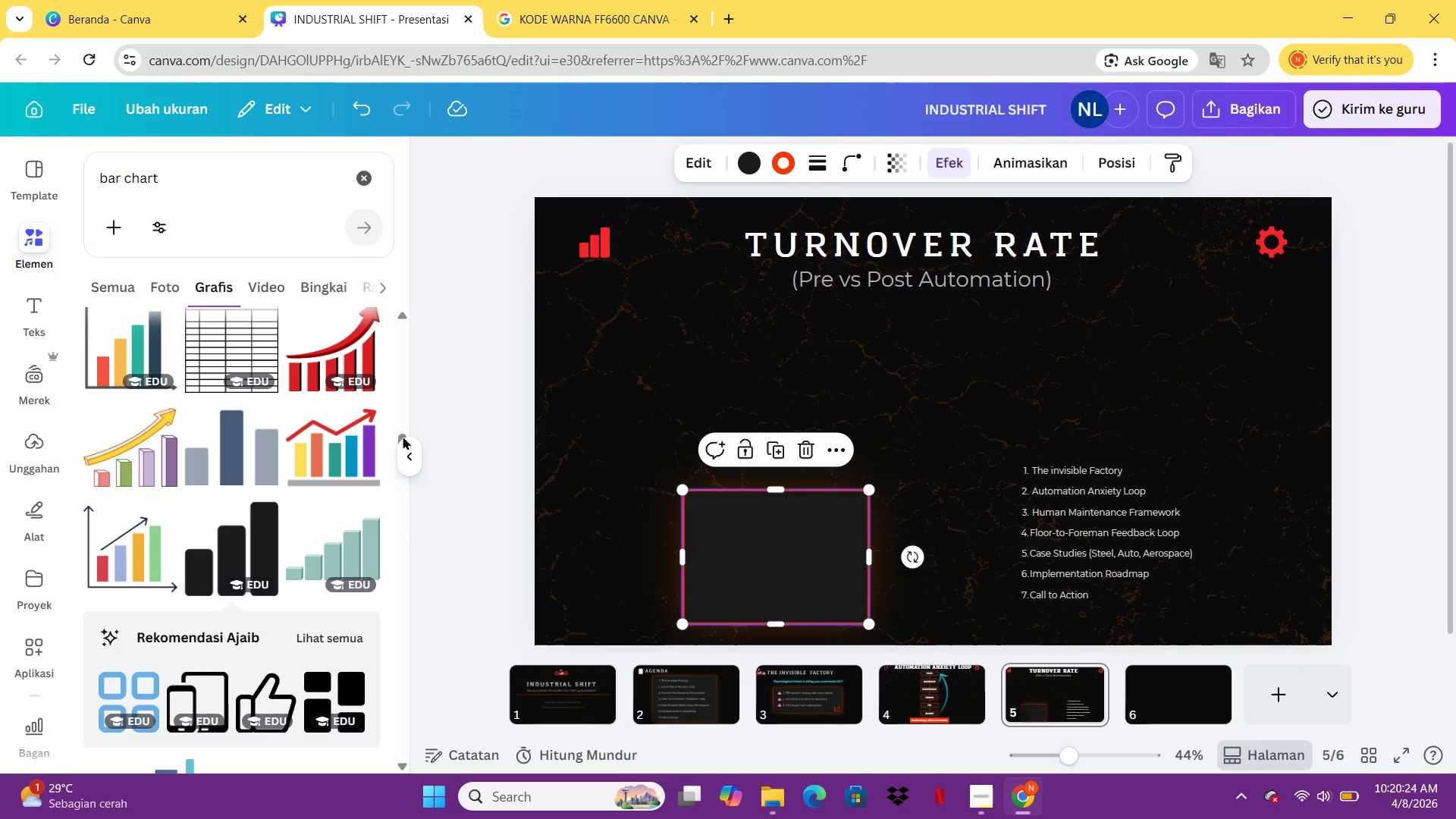 
mouse_move([300, 438])
 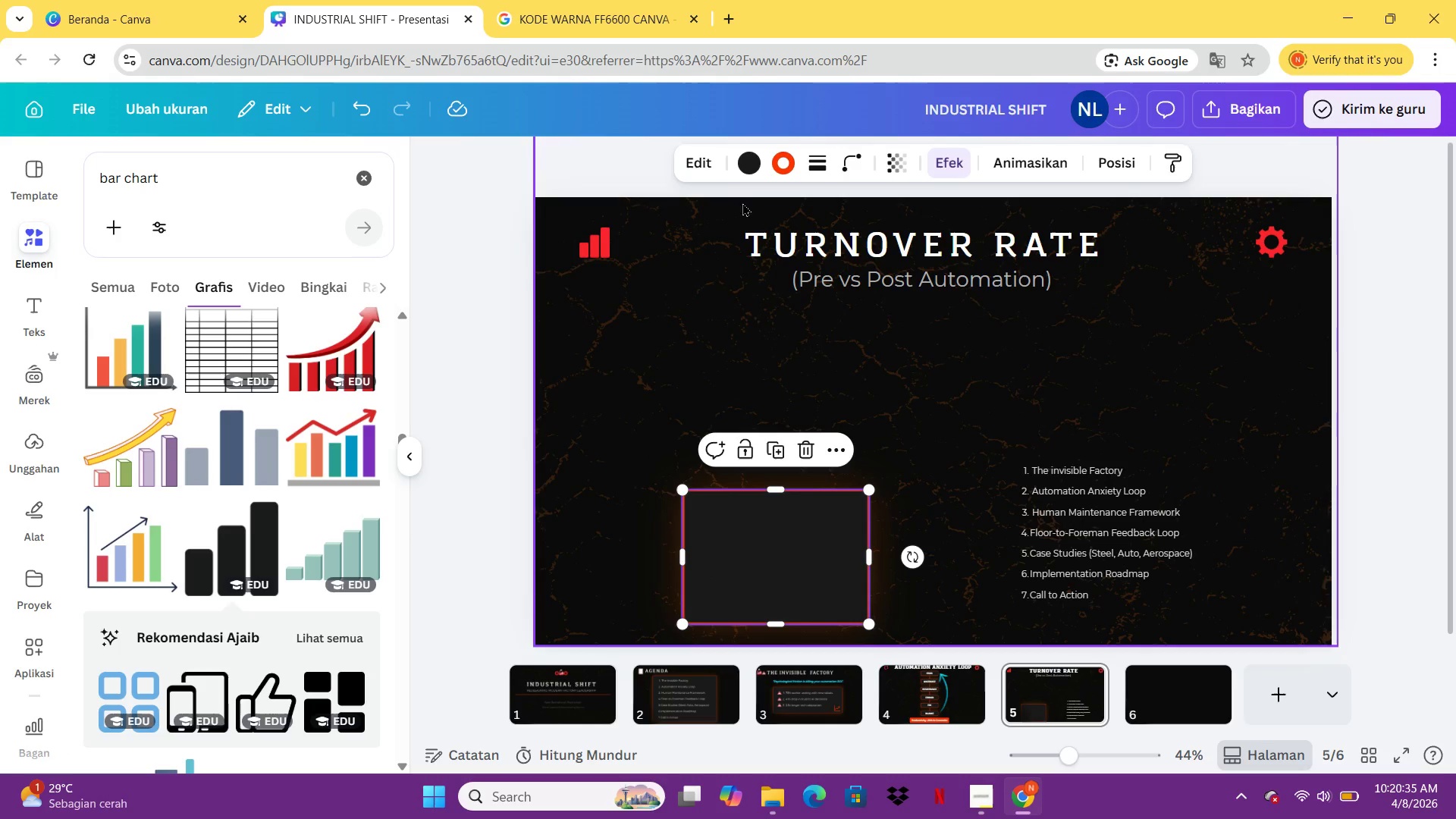 
left_click([747, 171])
 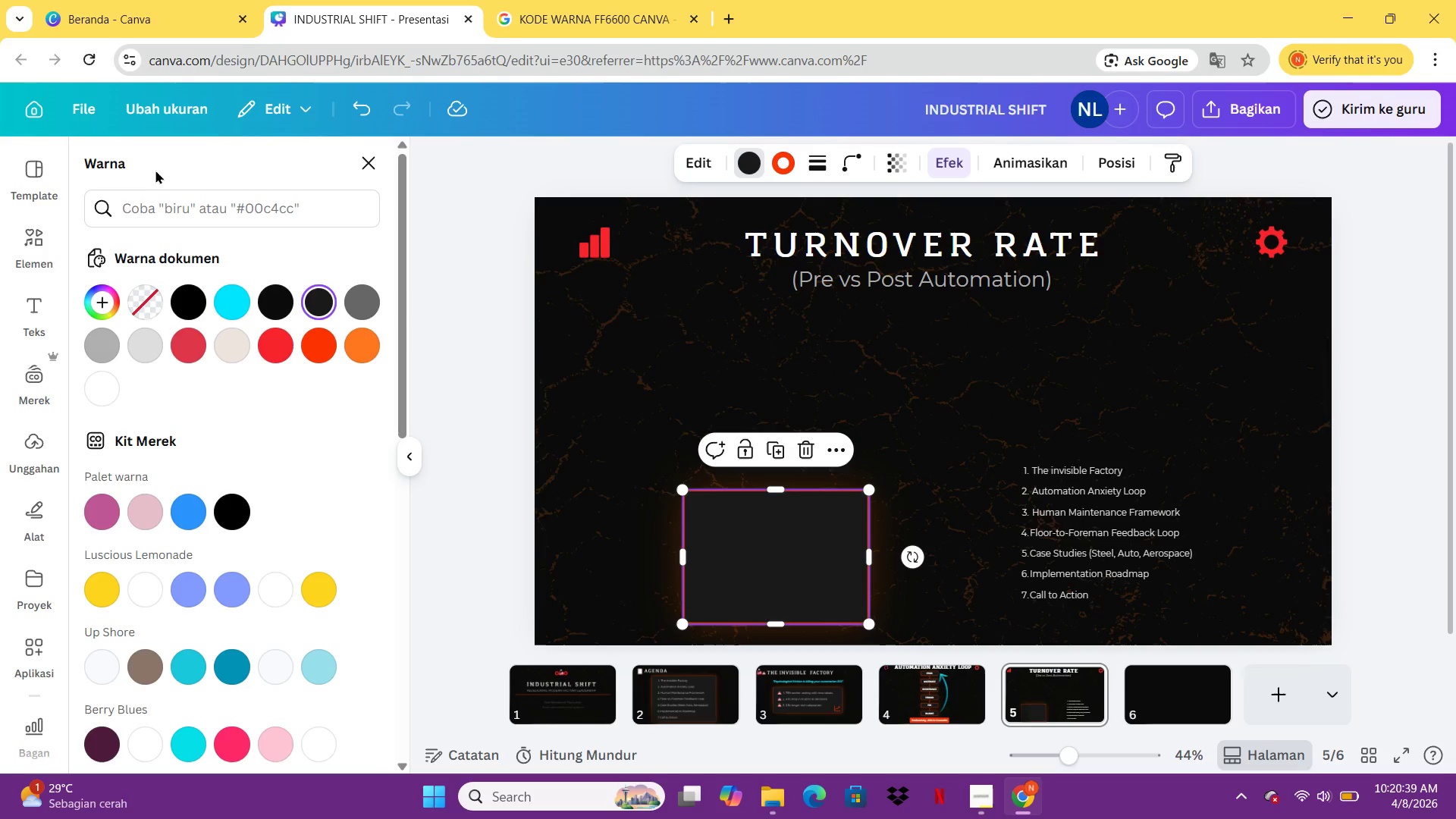 
left_click([190, 208])
 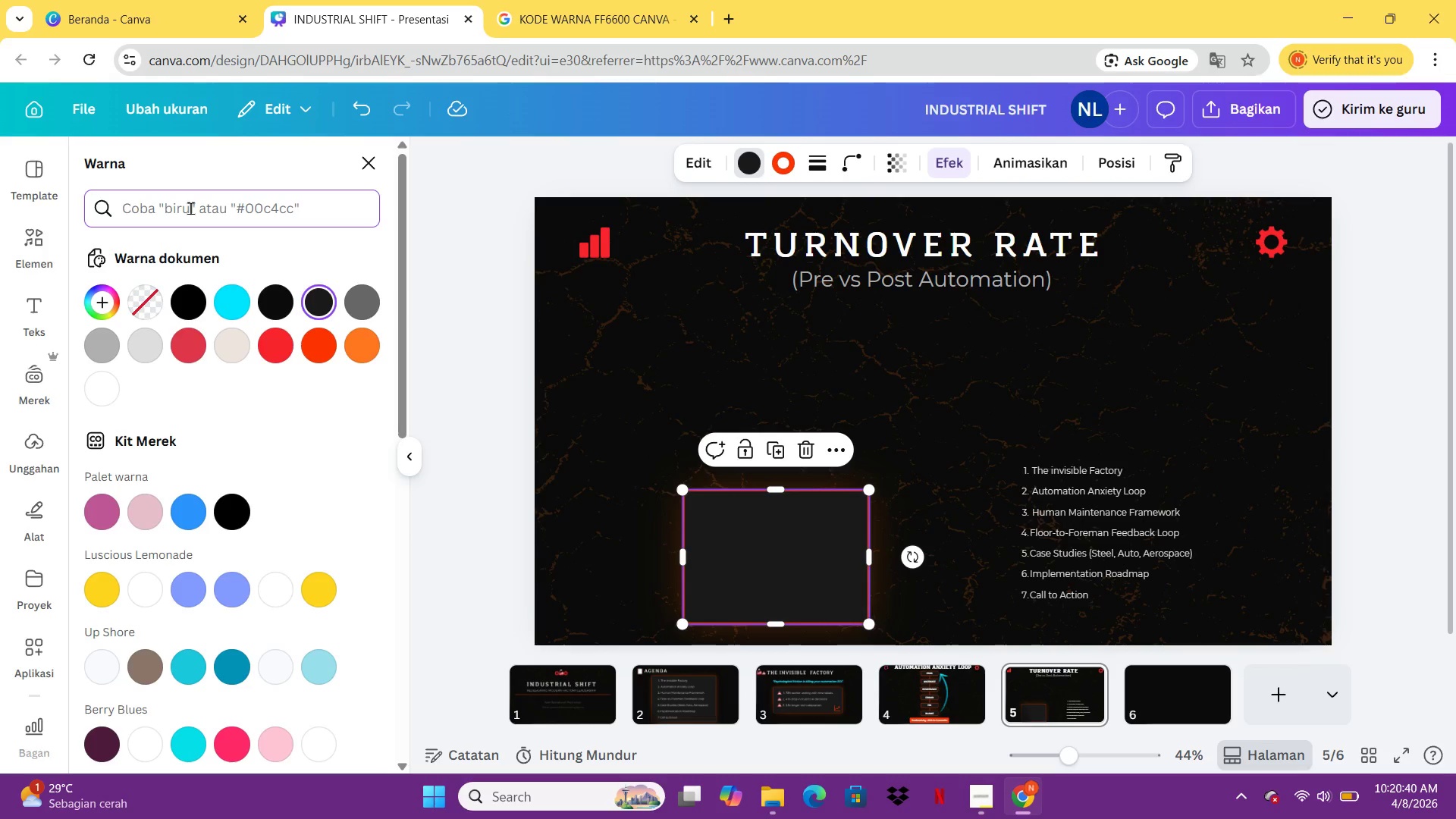 
type(1a1a1a)
 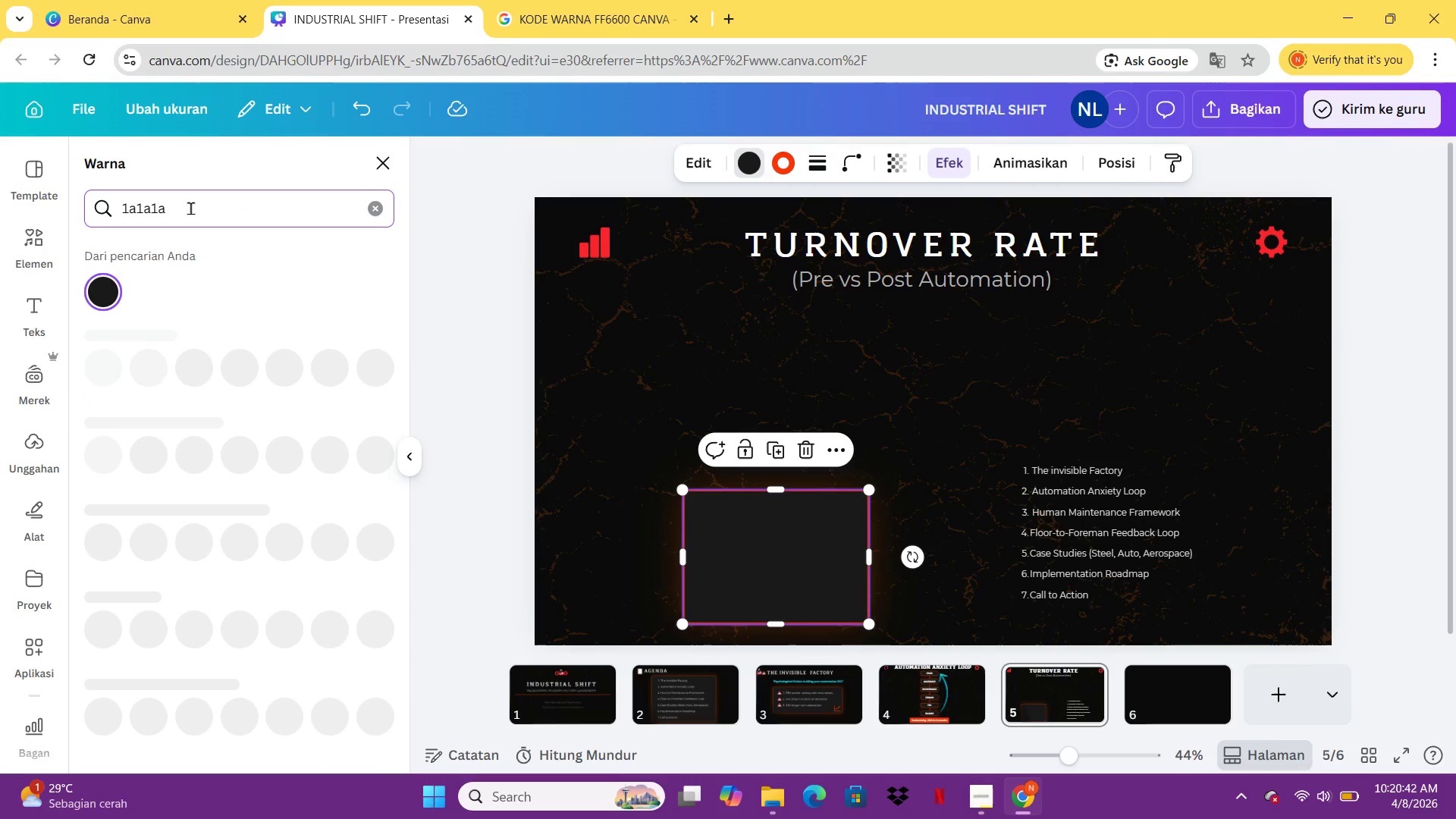 
key(Enter)
 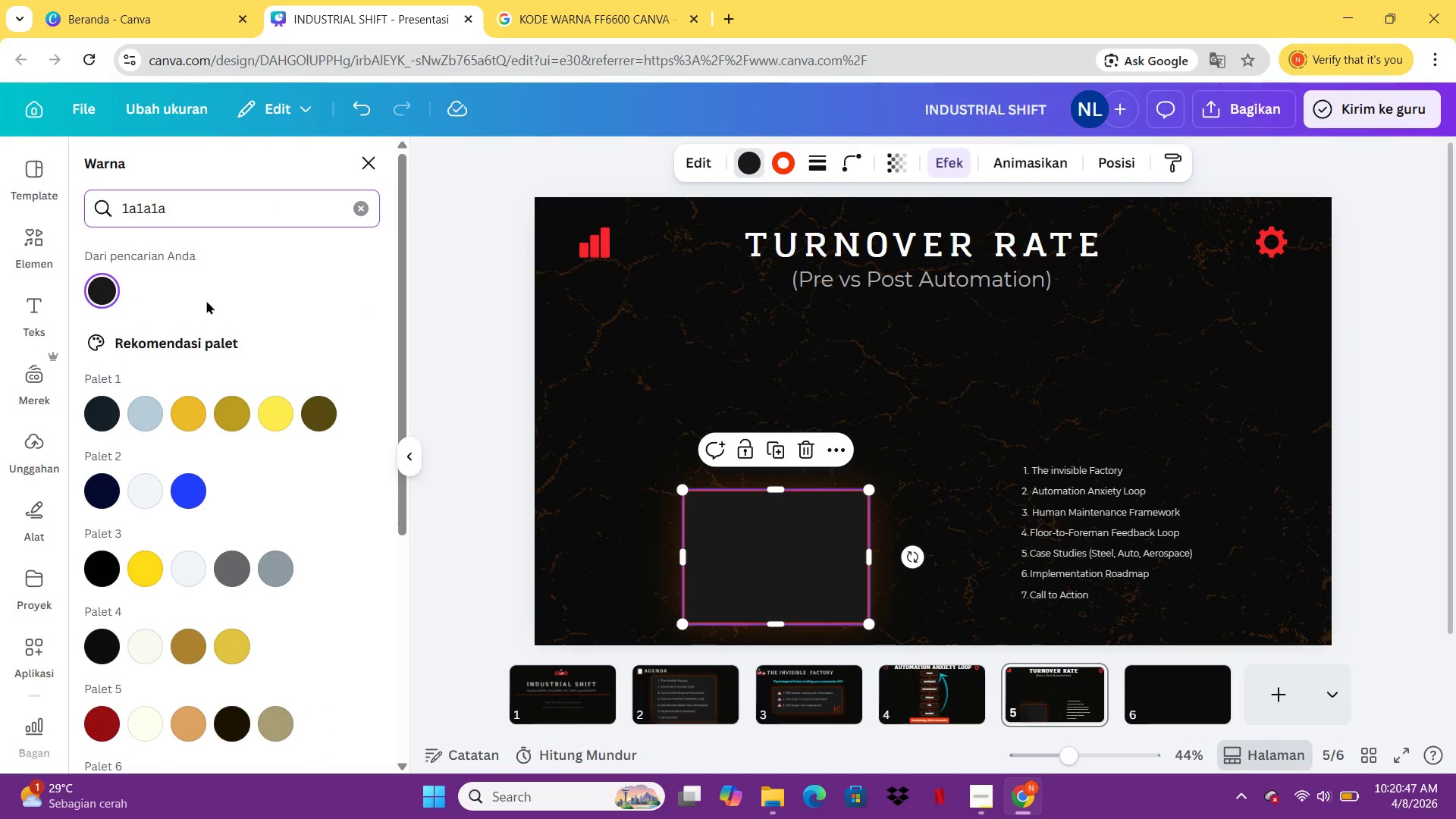 
wait(5.8)
 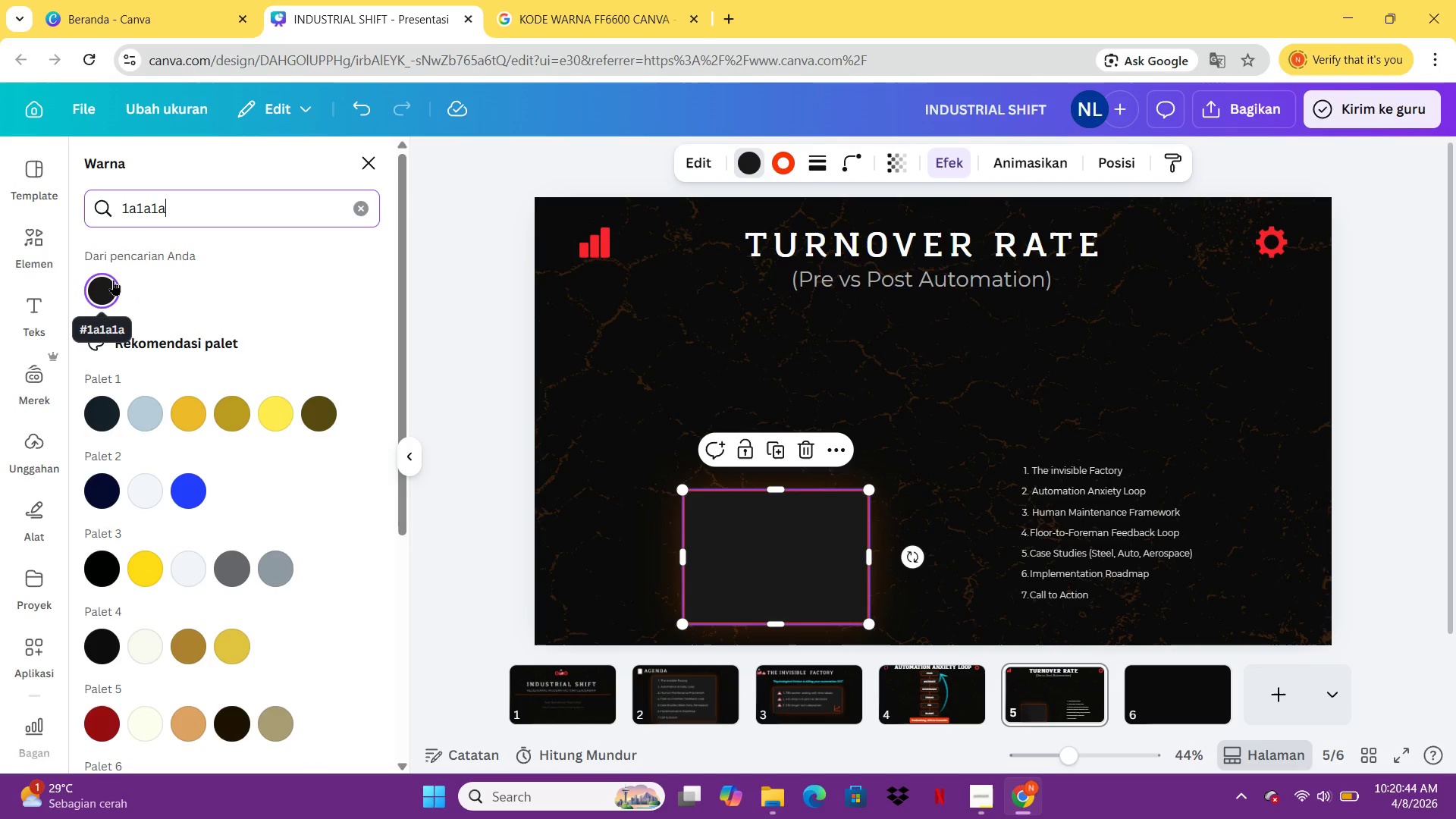 
left_click([780, 165])
 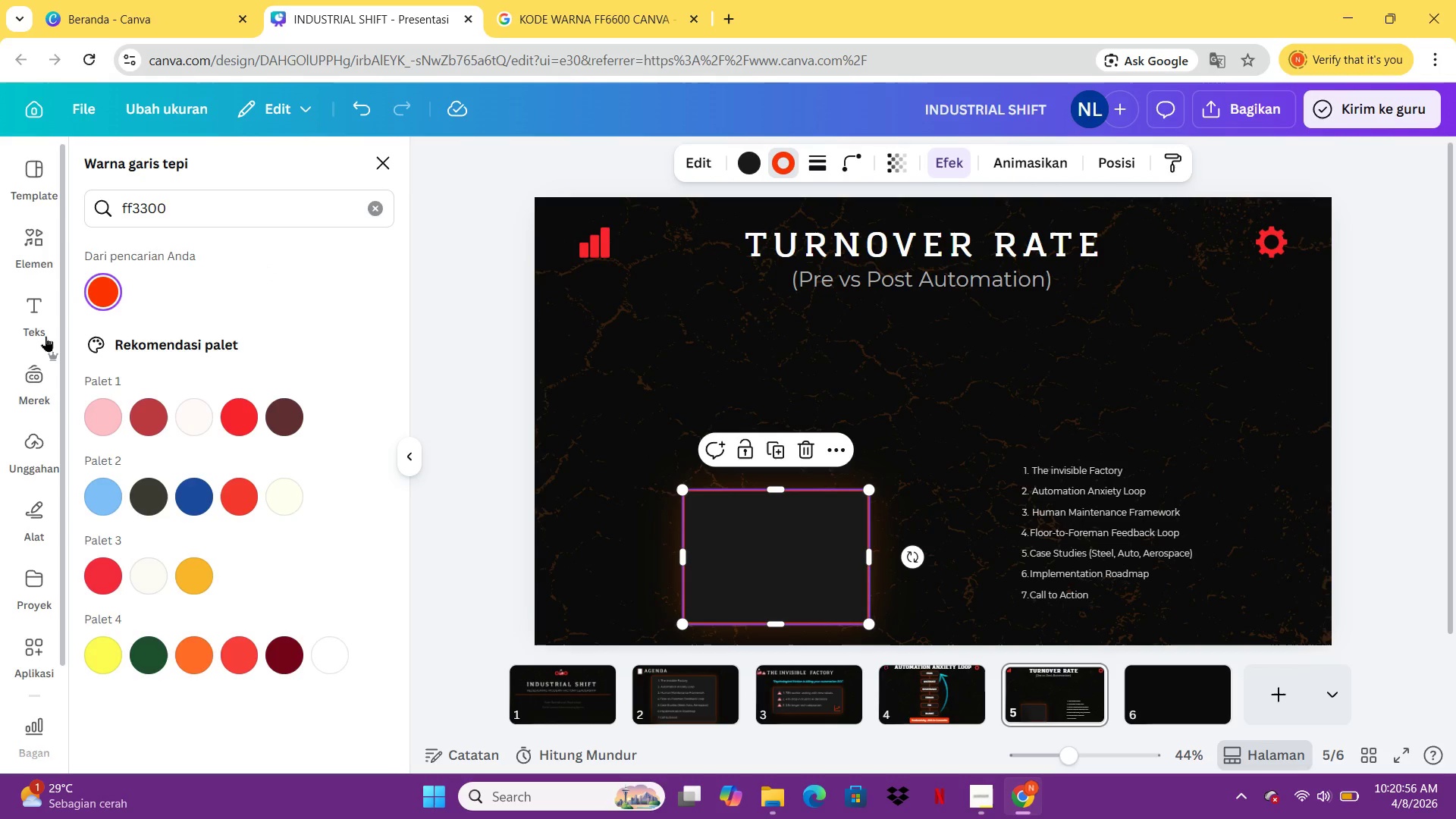 
wait(12.83)
 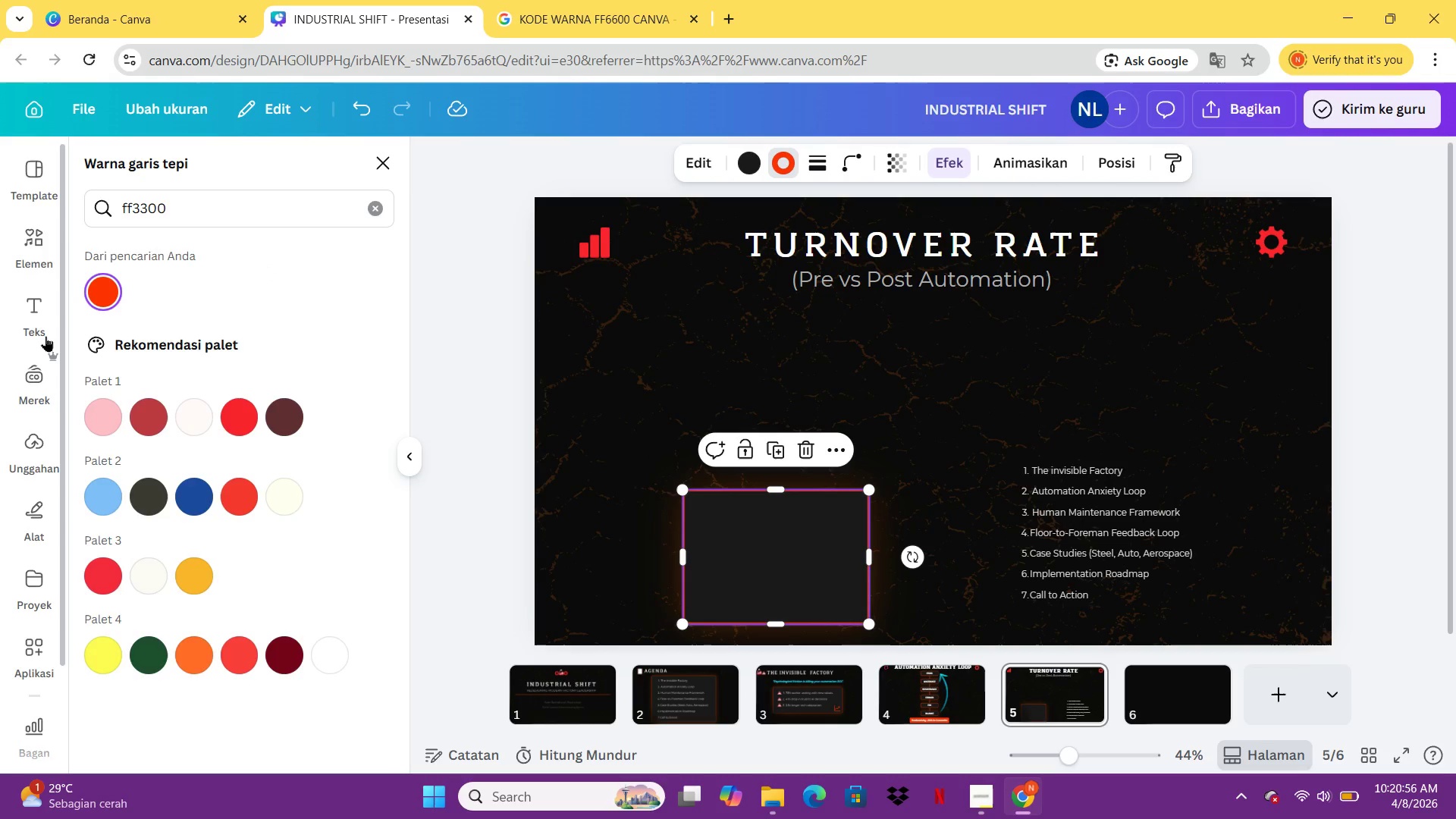 
left_click([46, 231])
 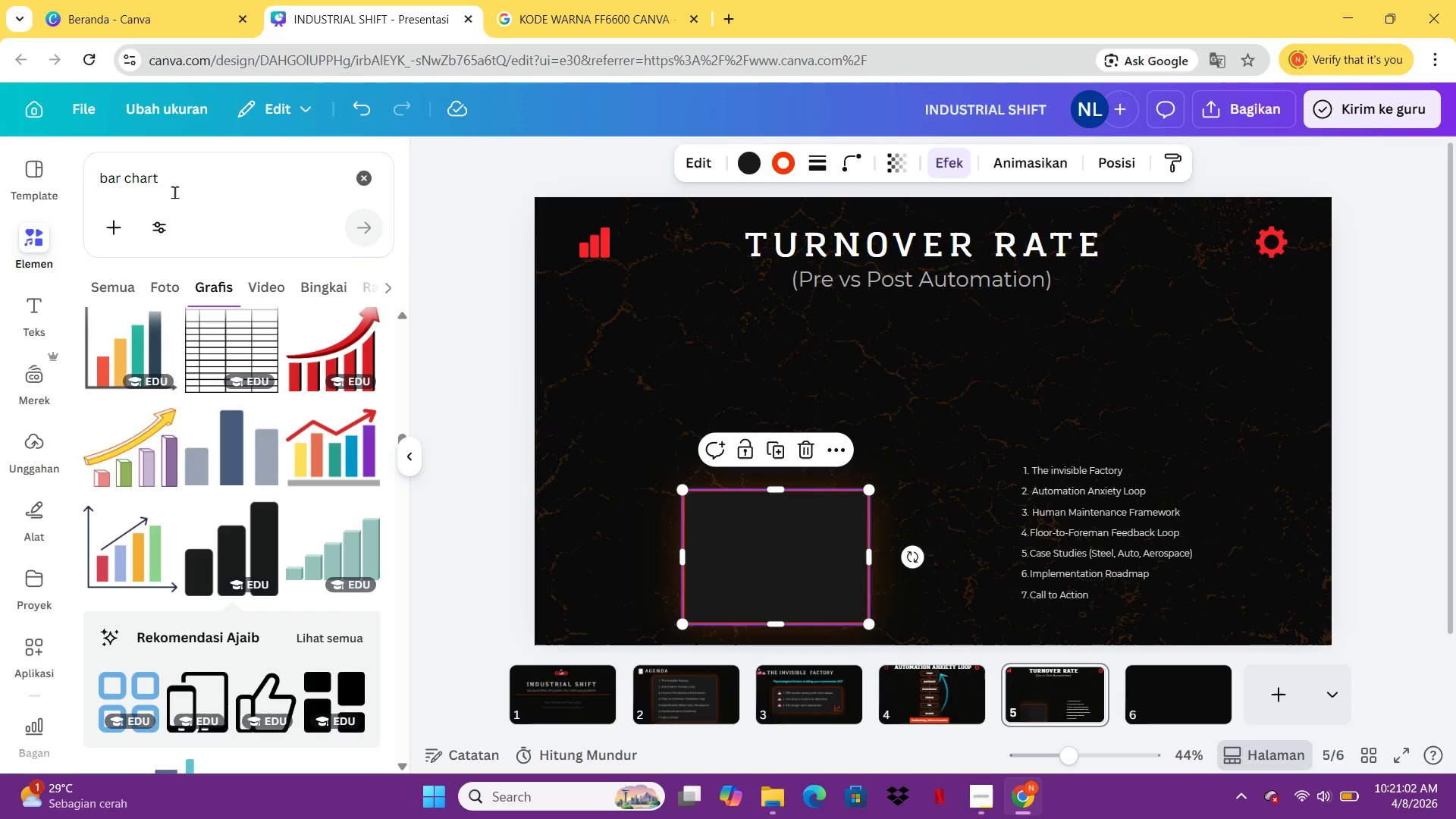 
left_click([174, 192])
 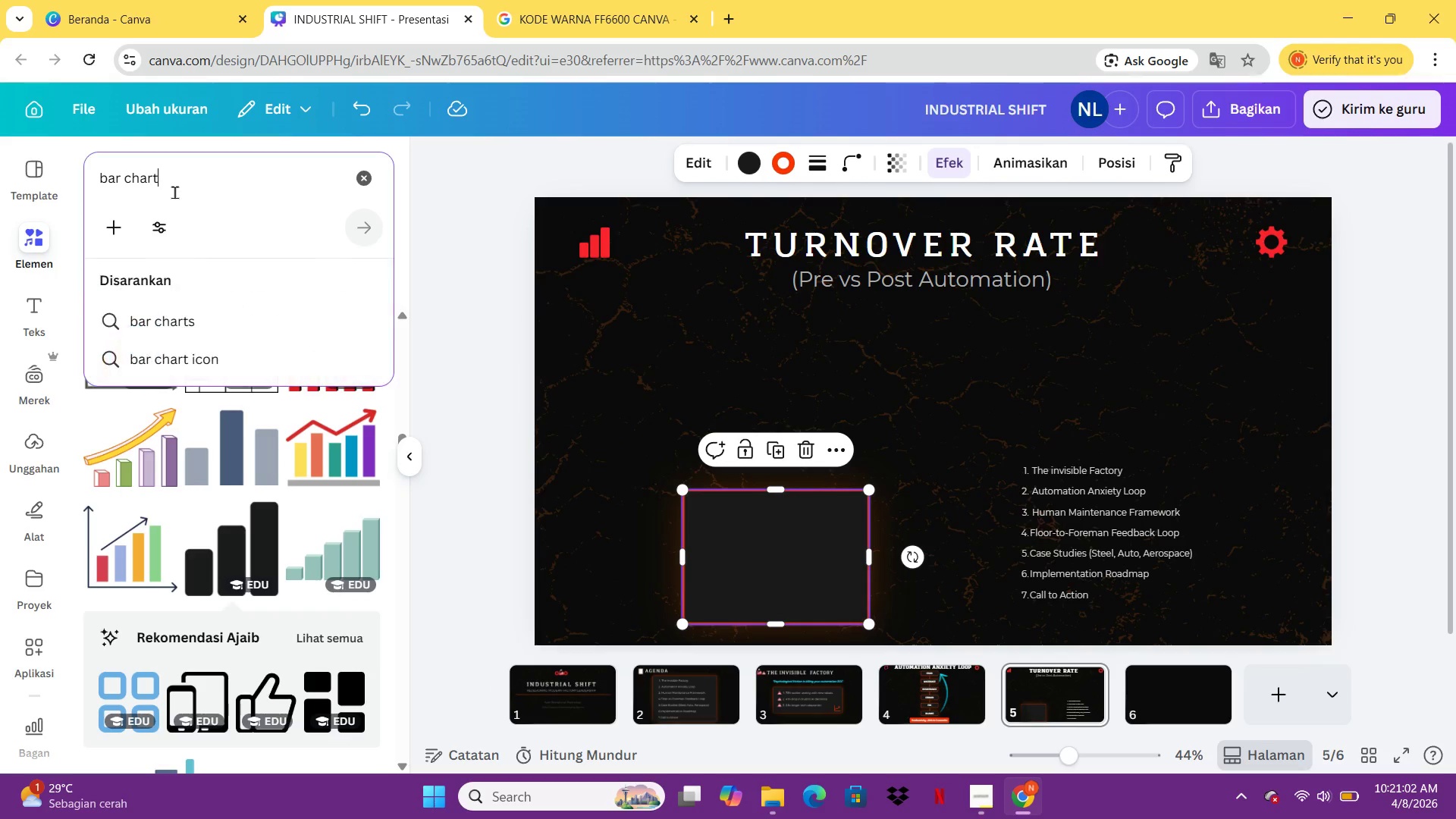 
key(Control+A)
 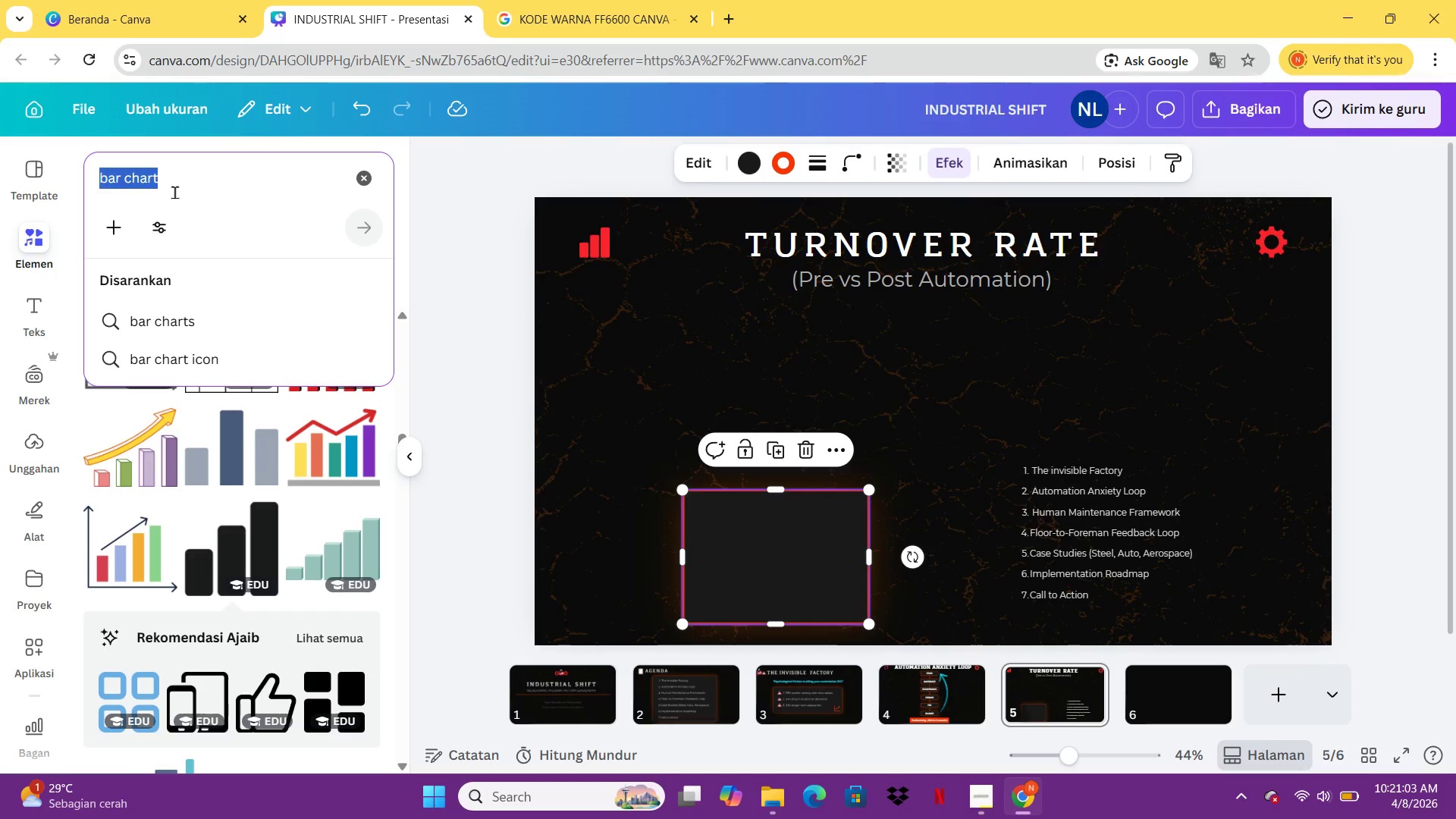 
type(rounded r)
 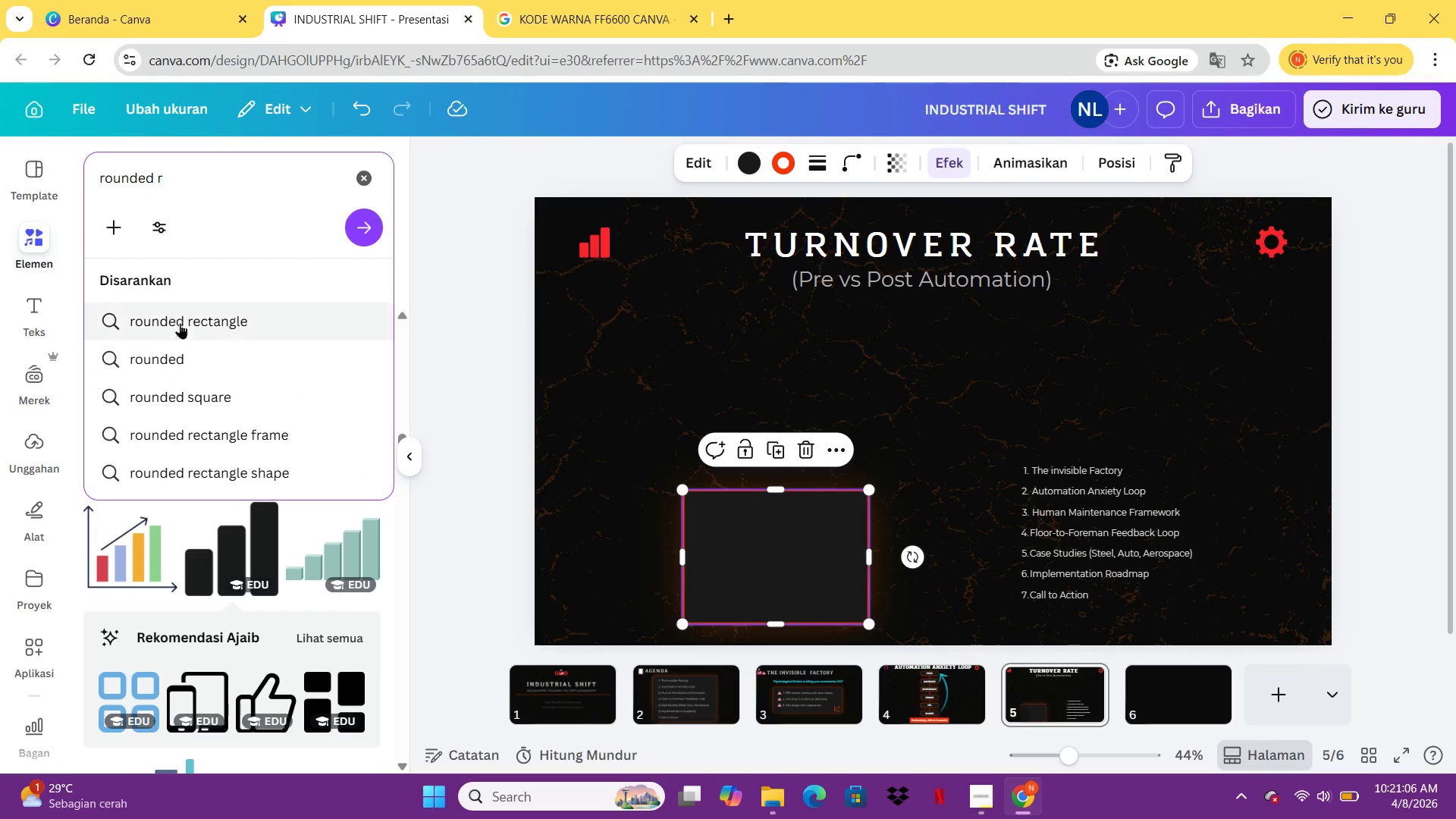 
left_click([181, 325])
 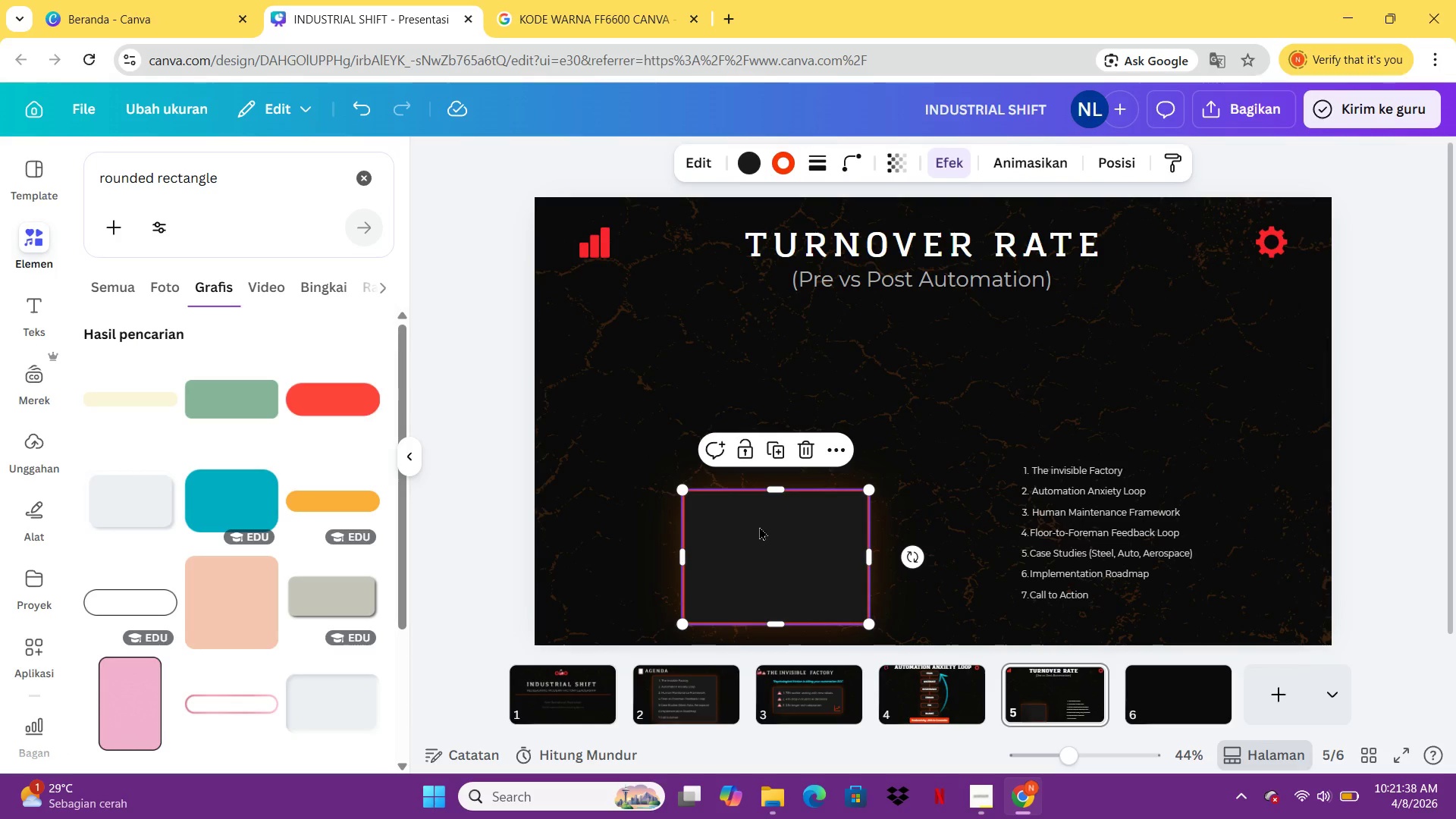 
wait(36.64)
 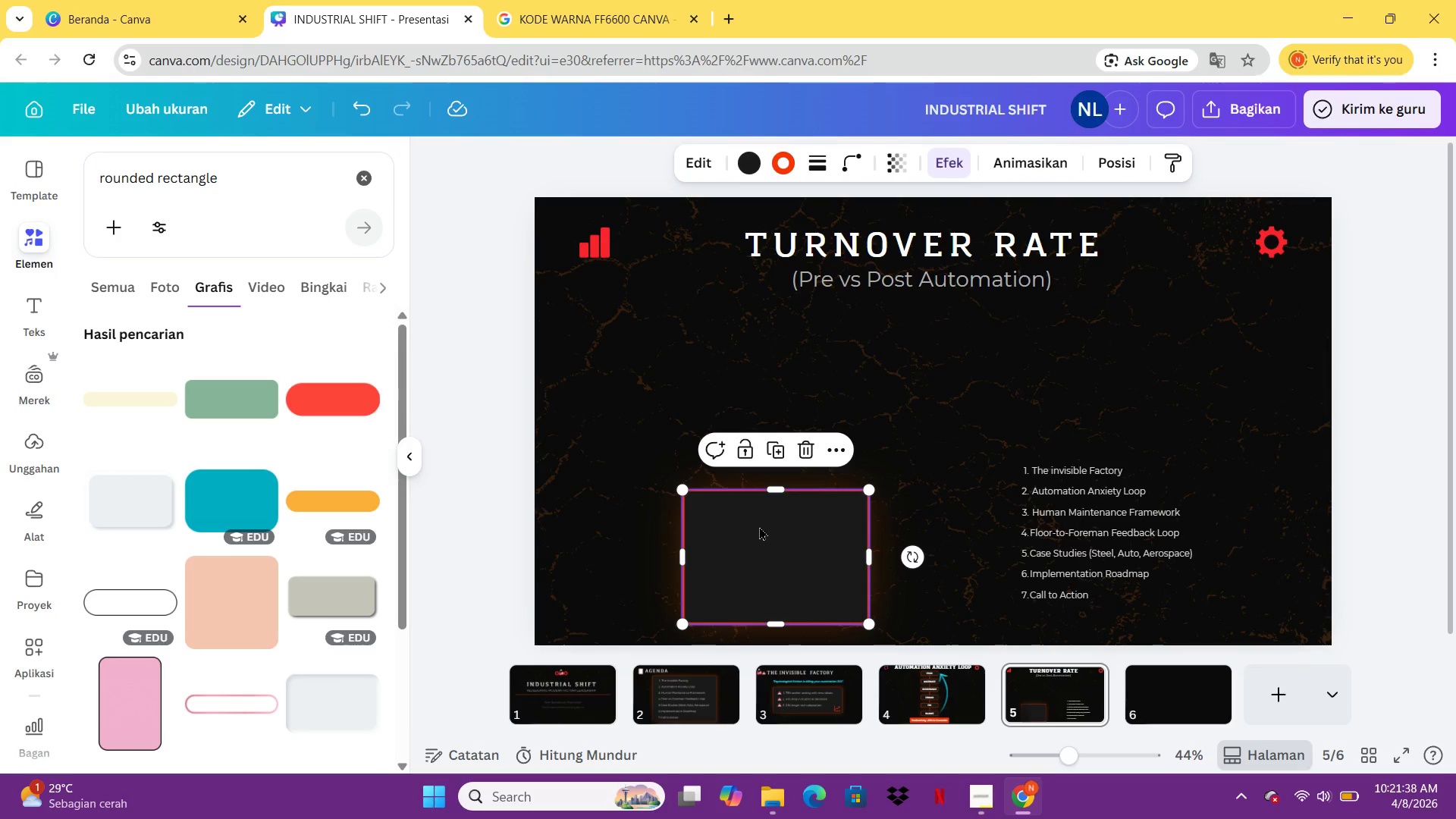 
left_click_drag(start_coordinate=[778, 491], to_coordinate=[783, 595])
 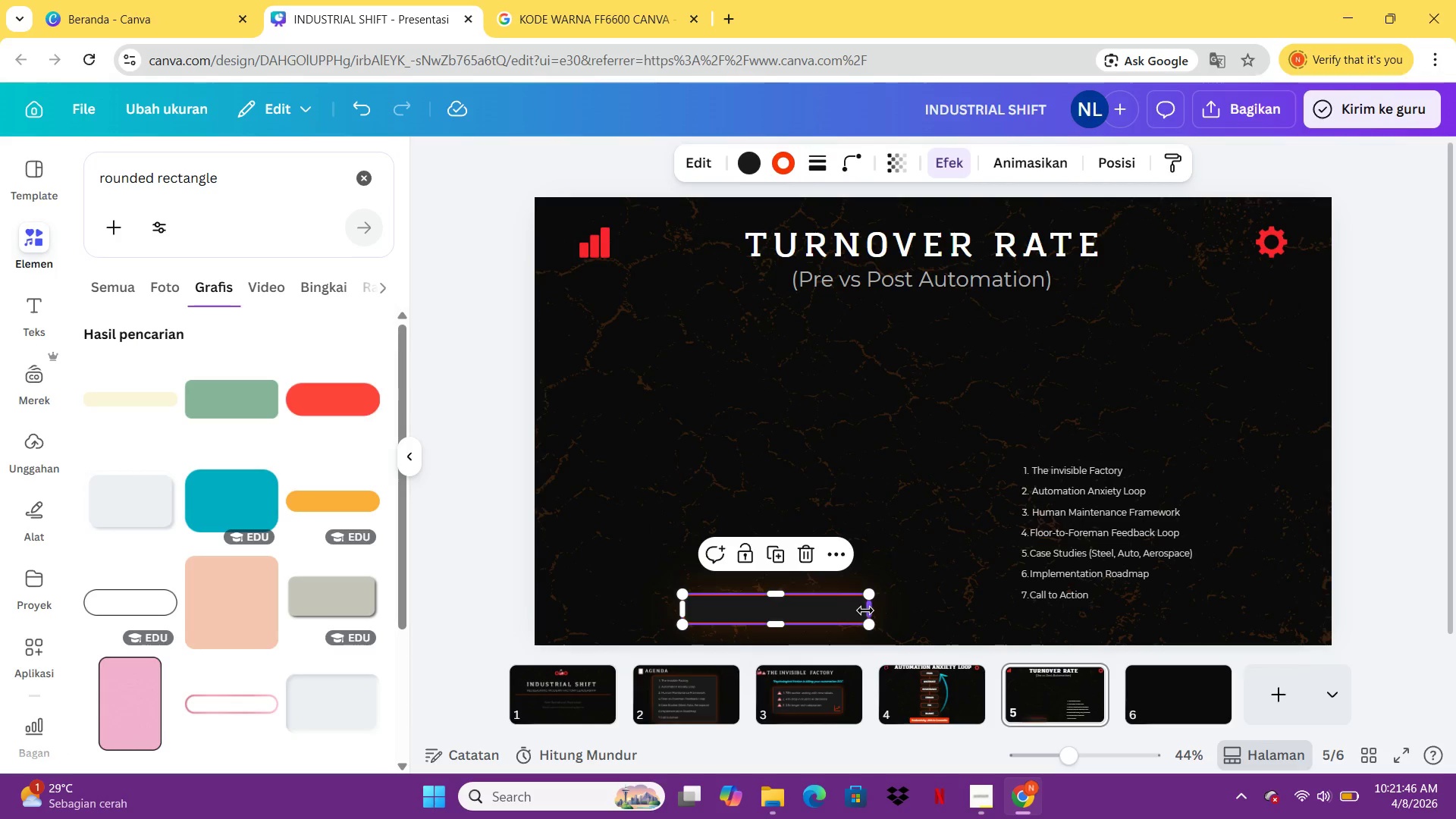 
left_click_drag(start_coordinate=[866, 610], to_coordinate=[988, 617])
 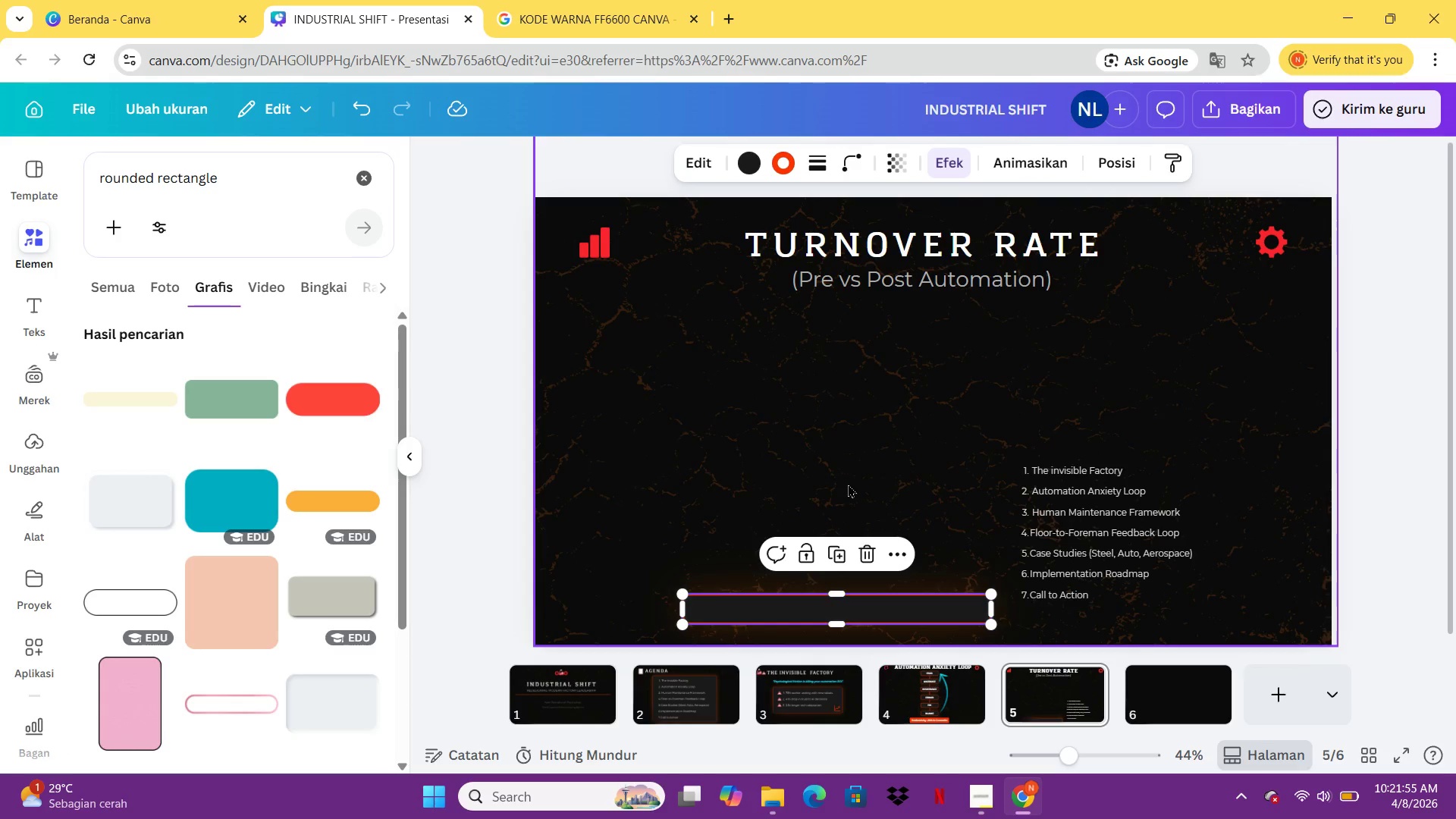 
wait(12.47)
 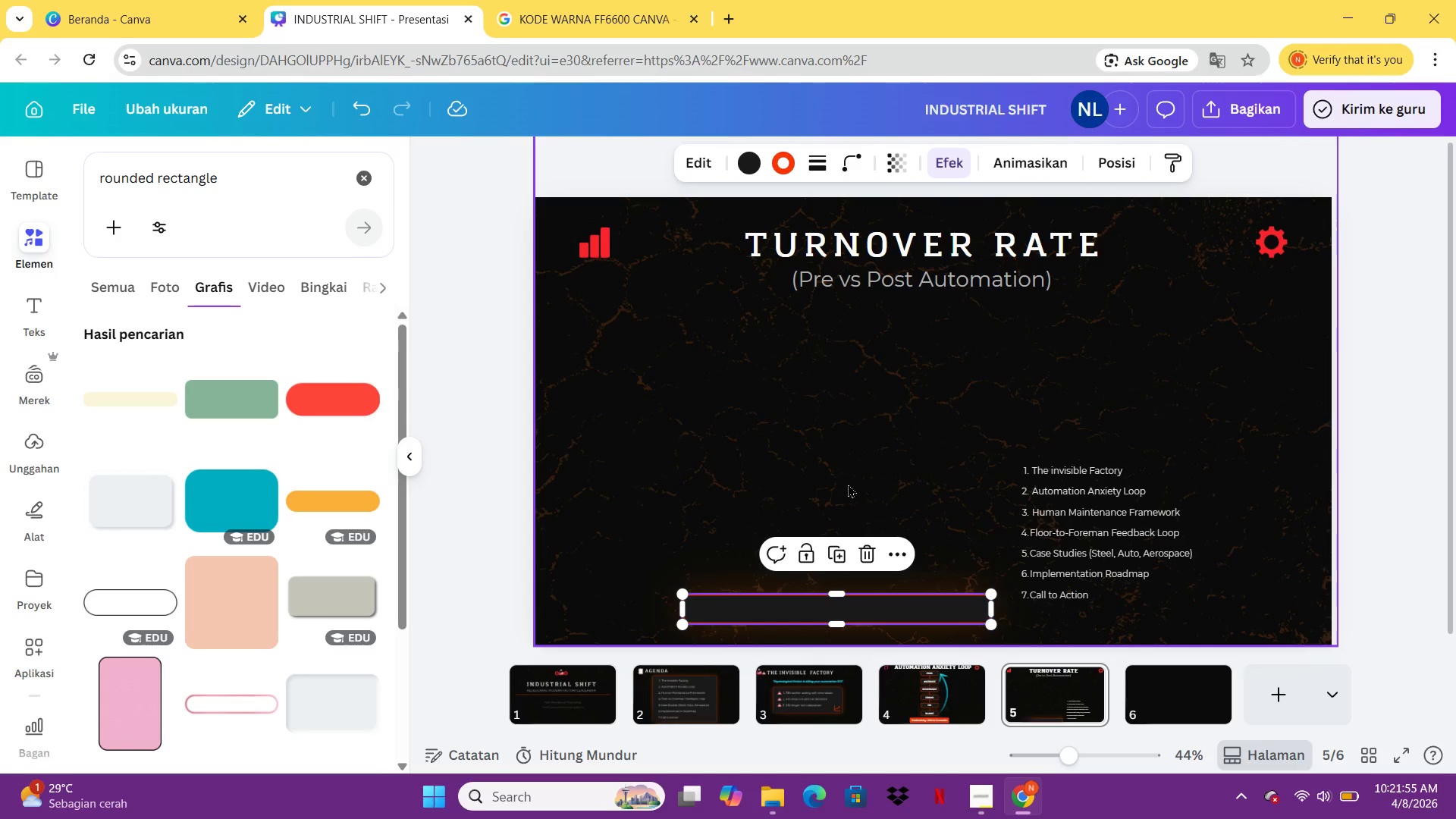 
left_click_drag(start_coordinate=[887, 607], to_coordinate=[971, 353])
 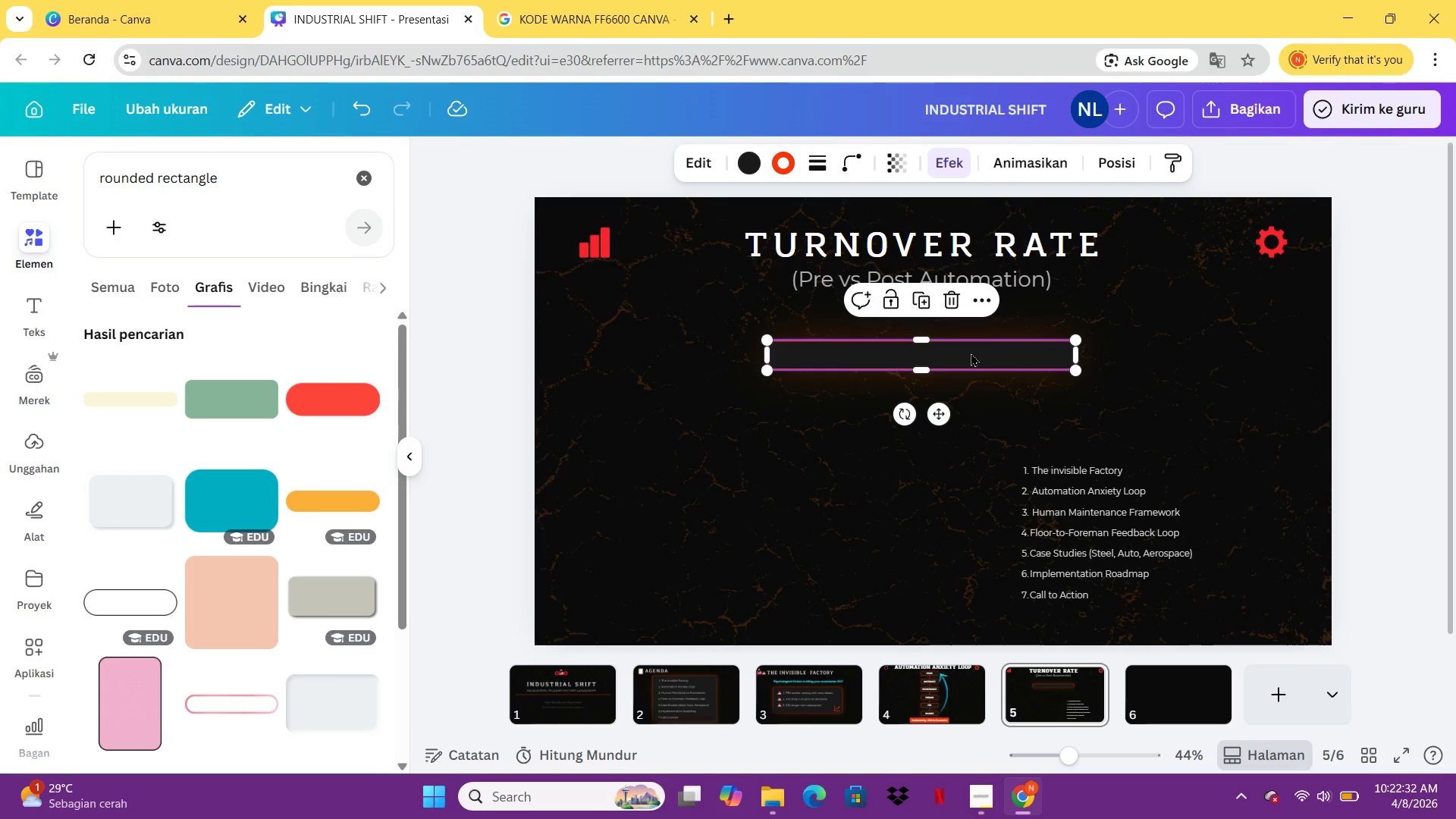 
wait(28.3)
 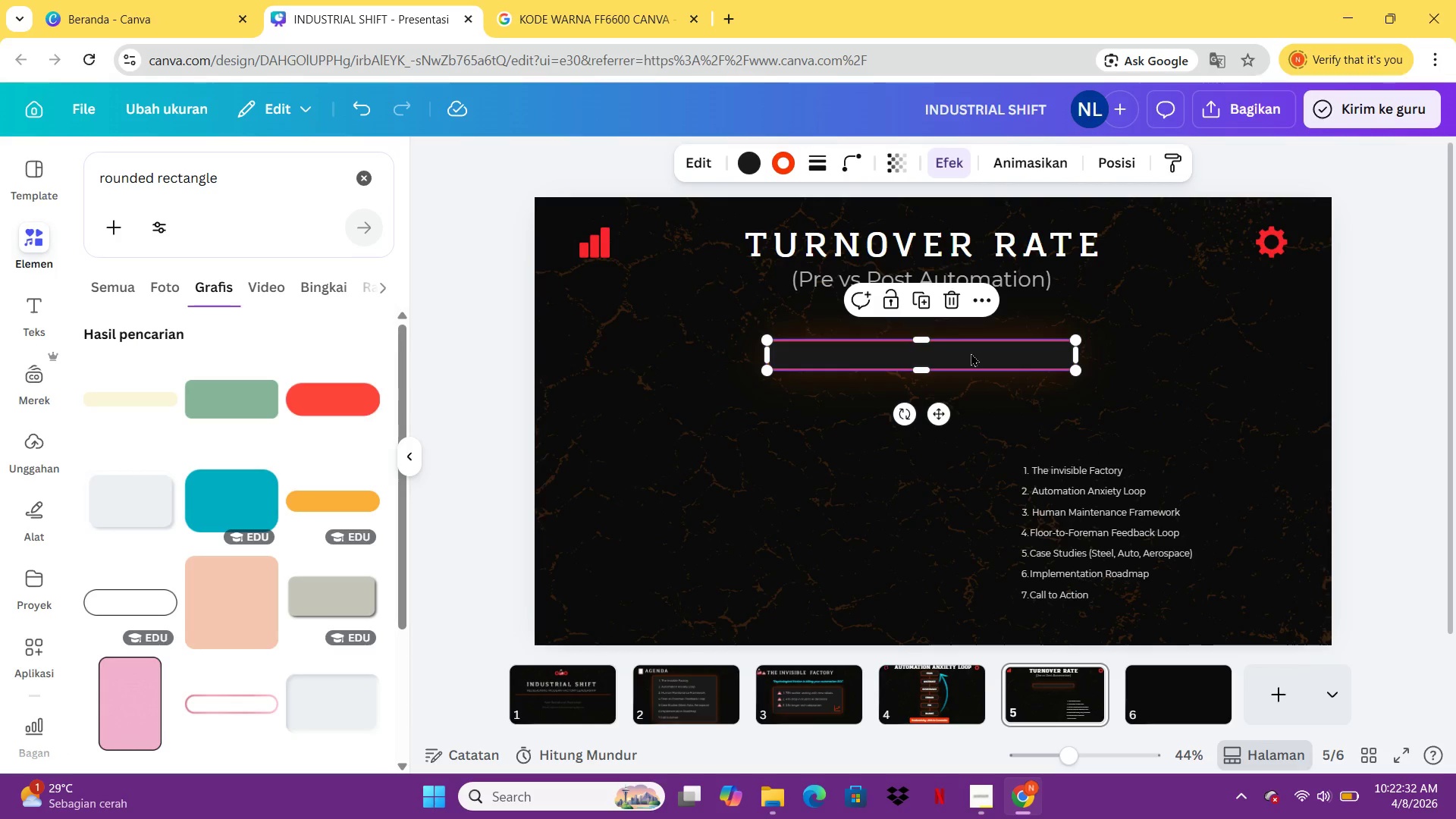 
left_click([958, 425])
 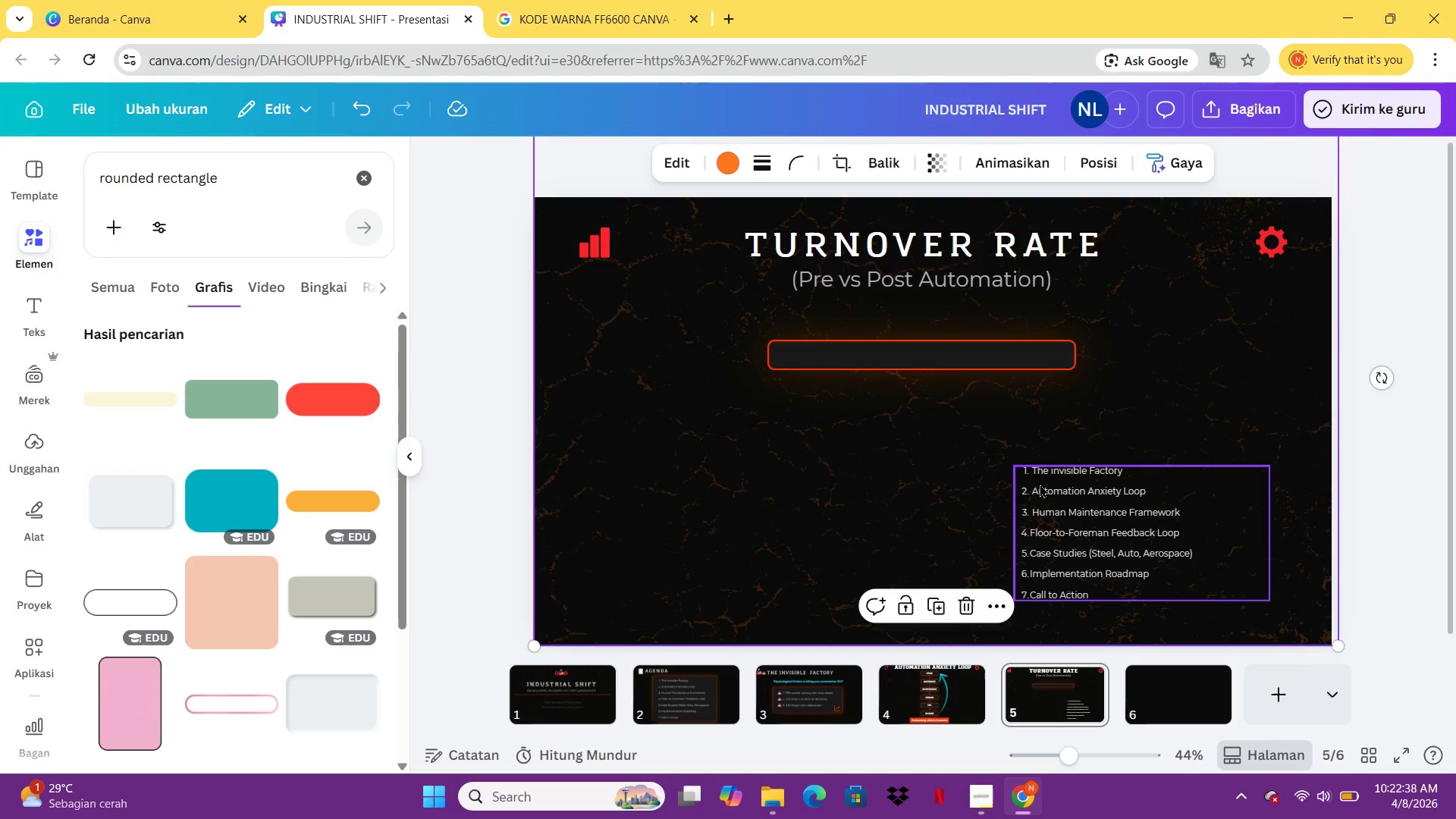 
double_click([1040, 484])
 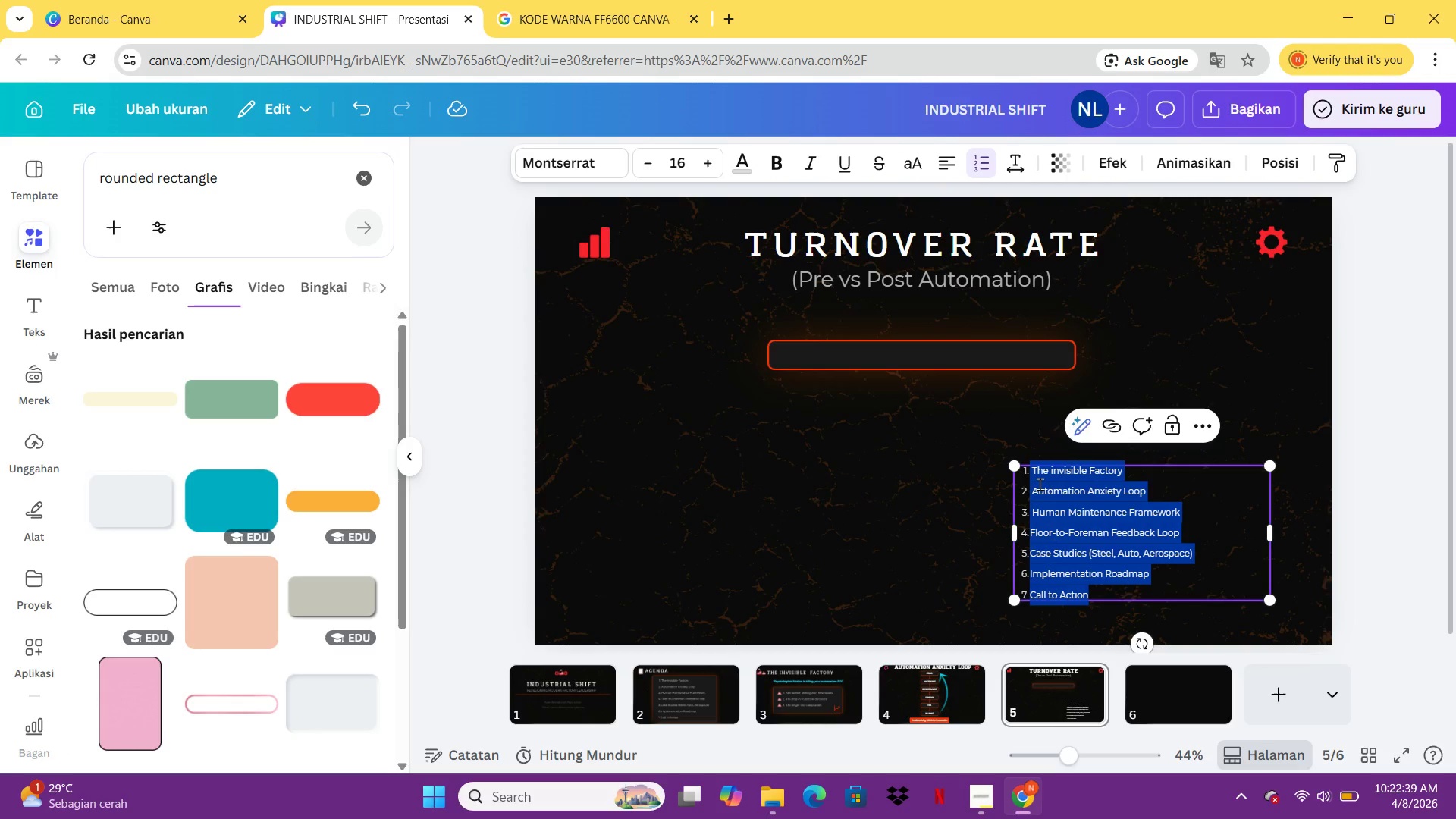 
type(2026)
key(Backspace)
key(Backspace)
key(Backspace)
key(Backspace)
key(Backspace)
type(2026 )
 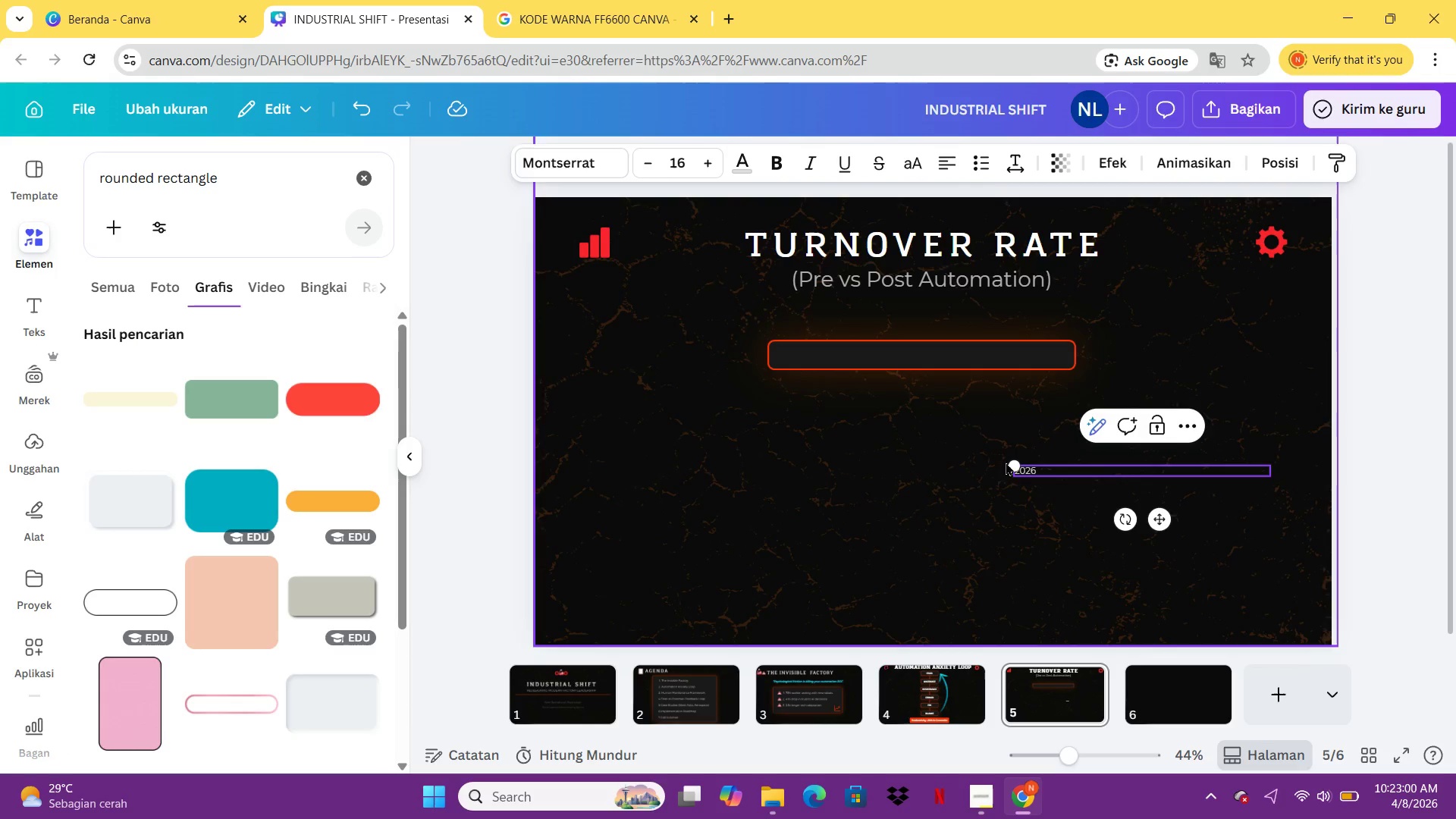 
wait(21.7)
 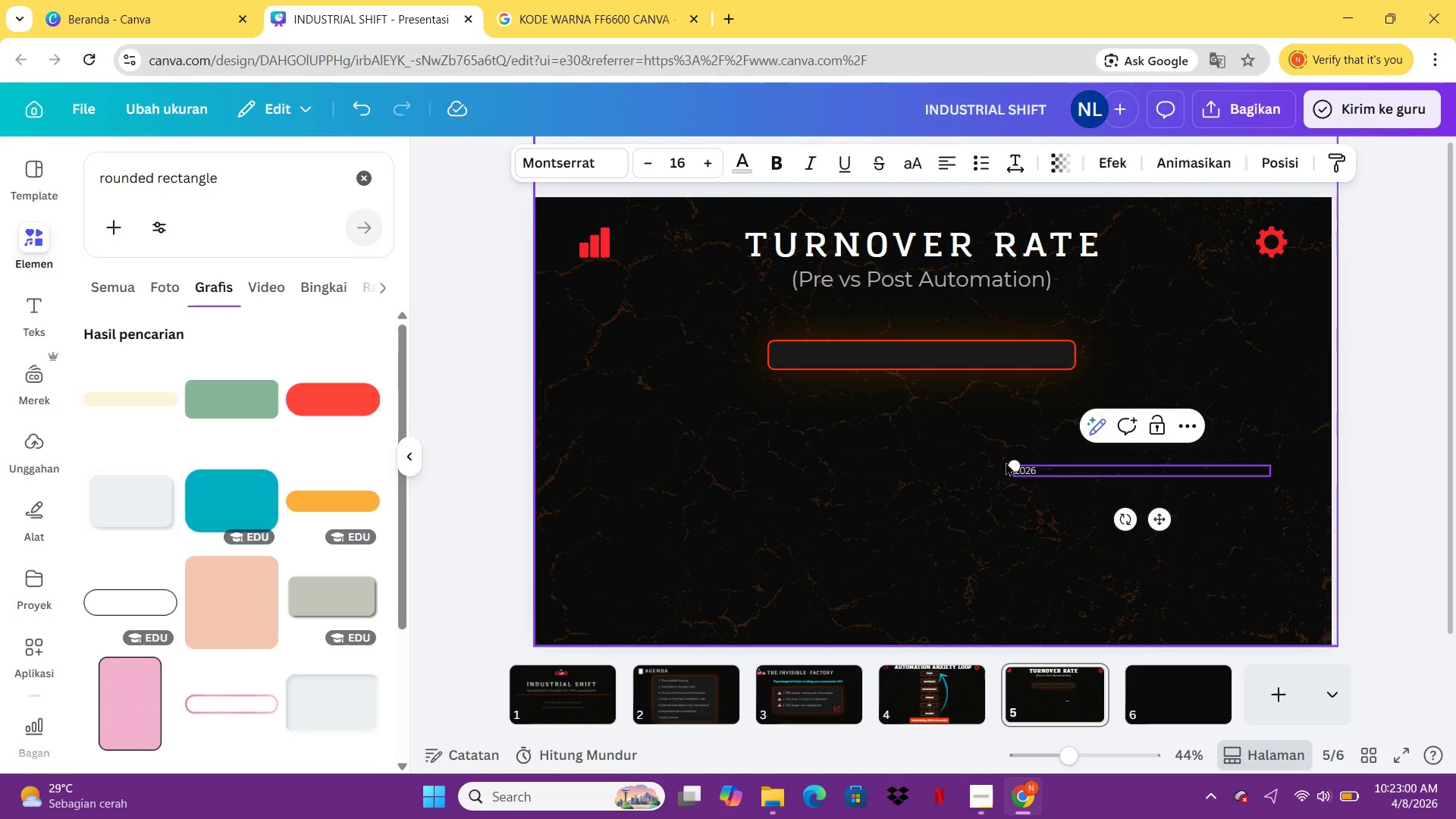 
double_click([712, 158])
 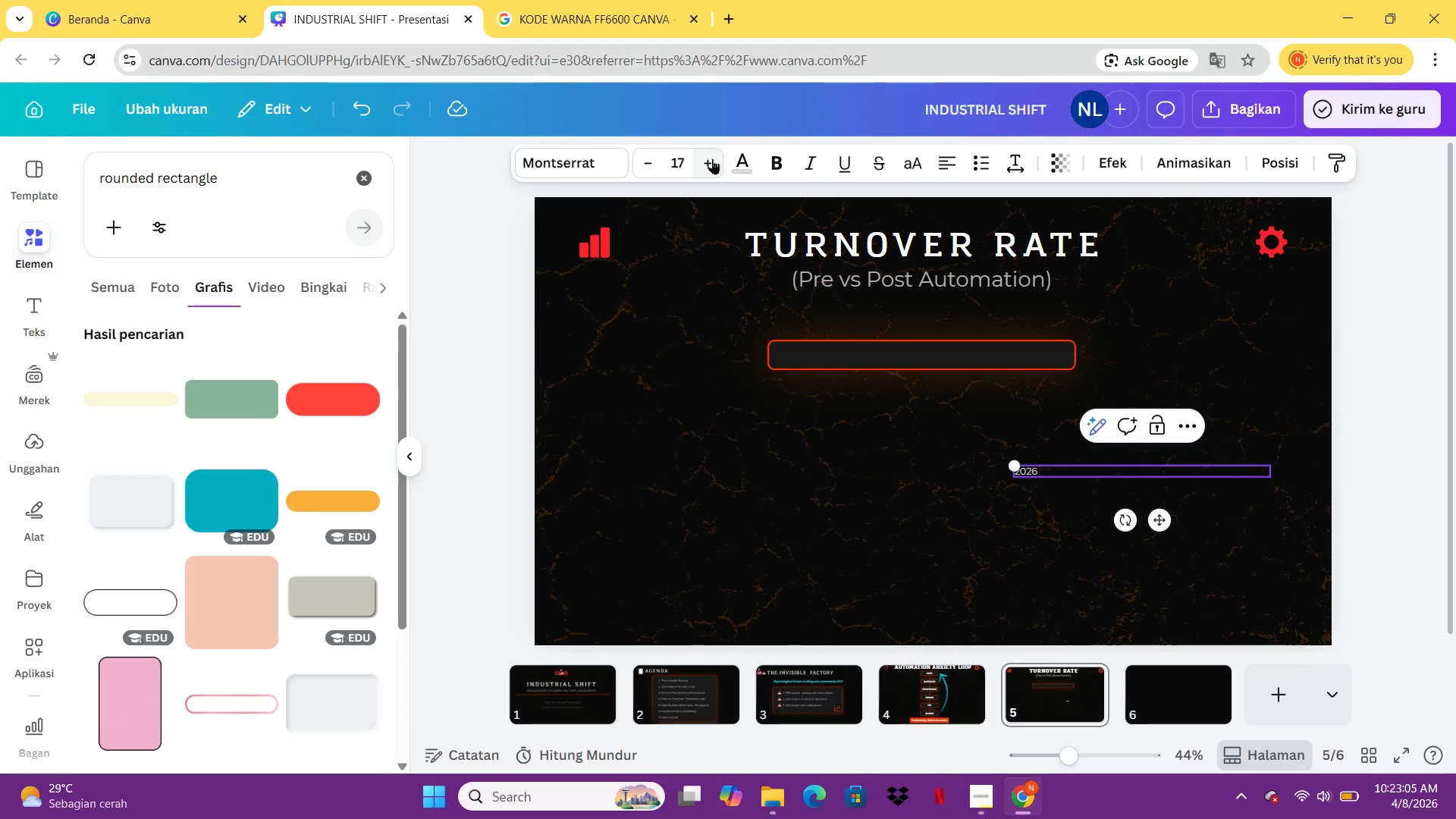 
triple_click([712, 158])
 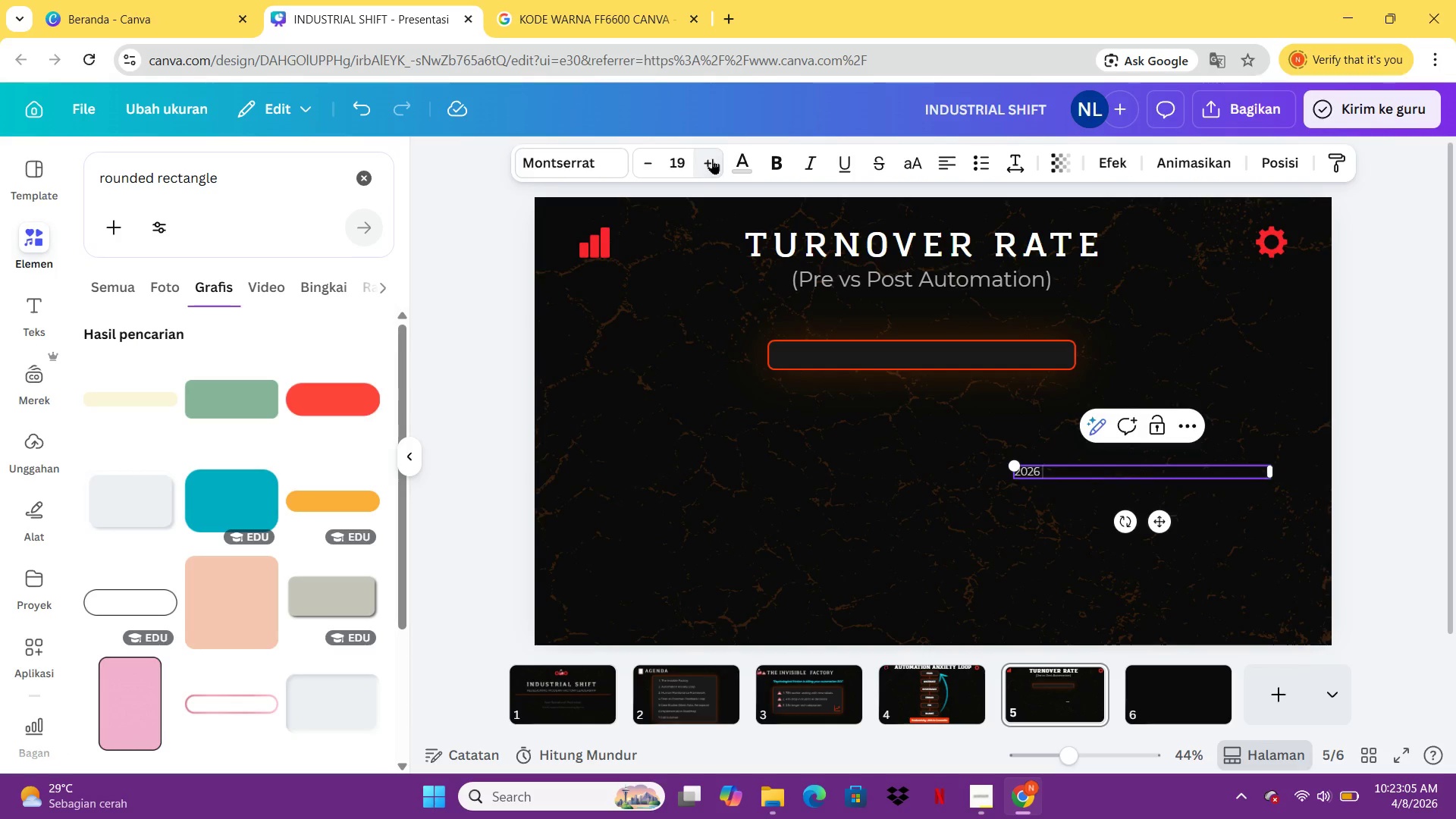 
left_click_drag(start_coordinate=[712, 158], to_coordinate=[703, 160])
 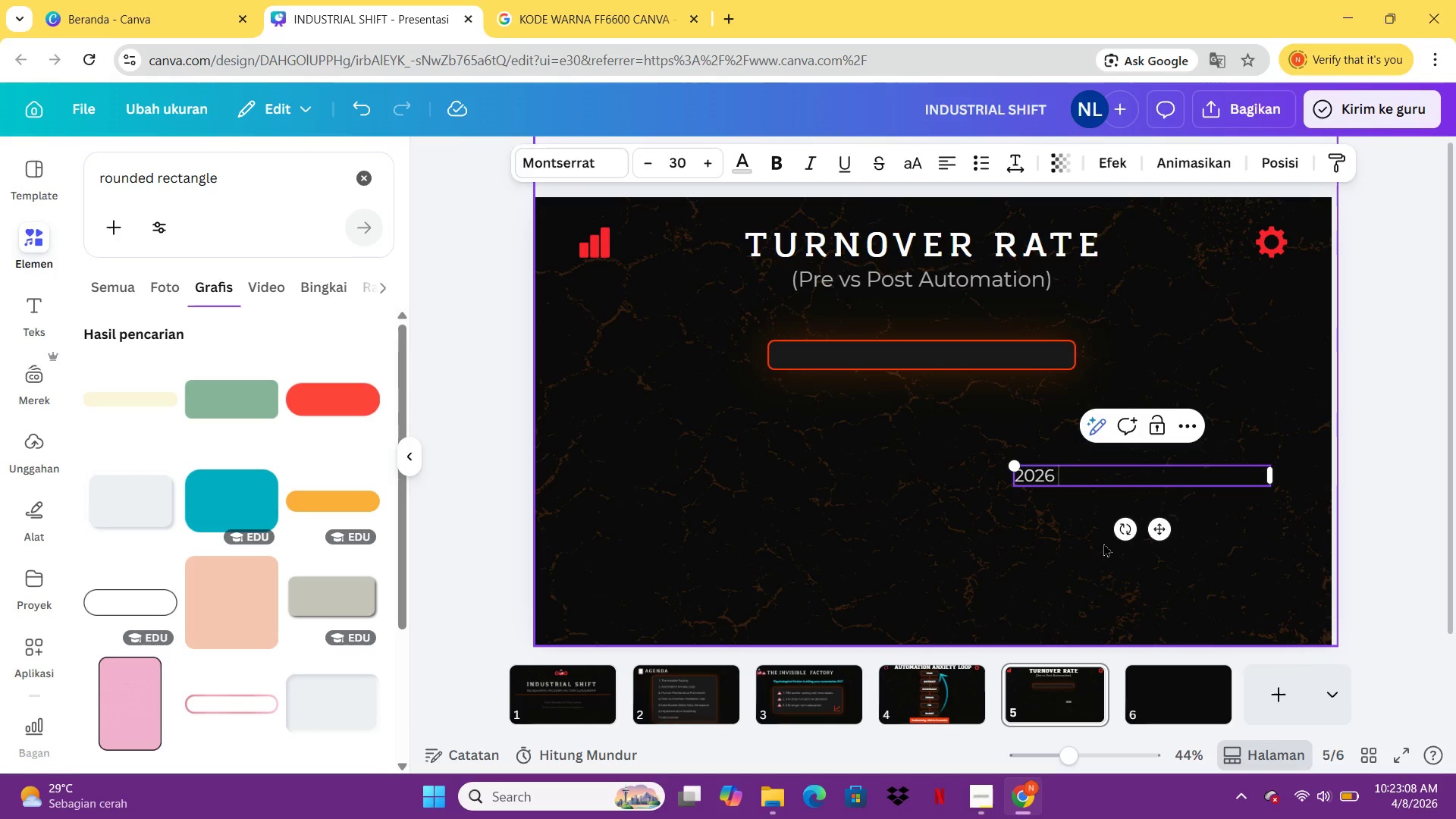 
type(p)
key(Backspace)
type(Pre)
 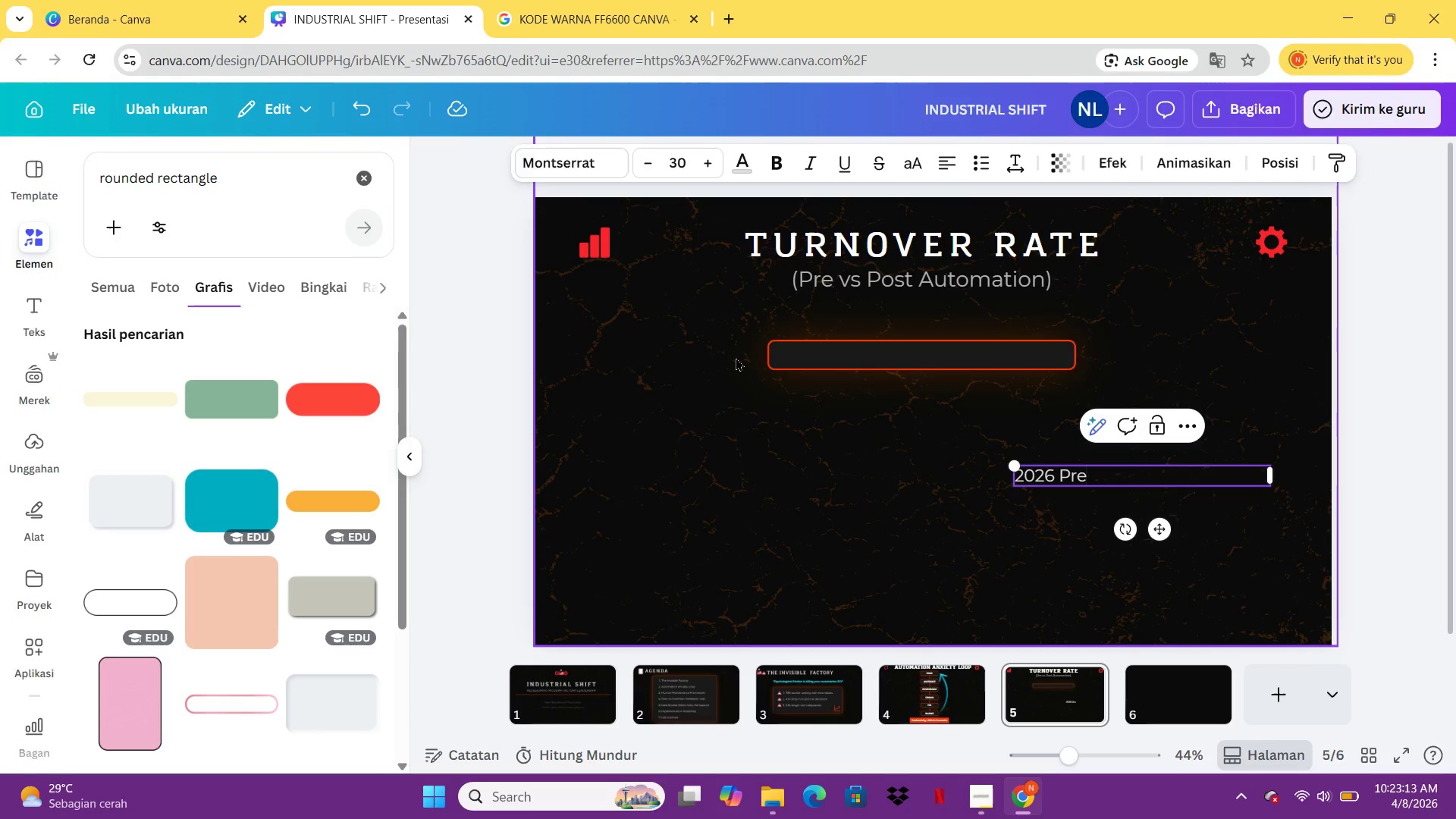 
left_click([791, 357])
 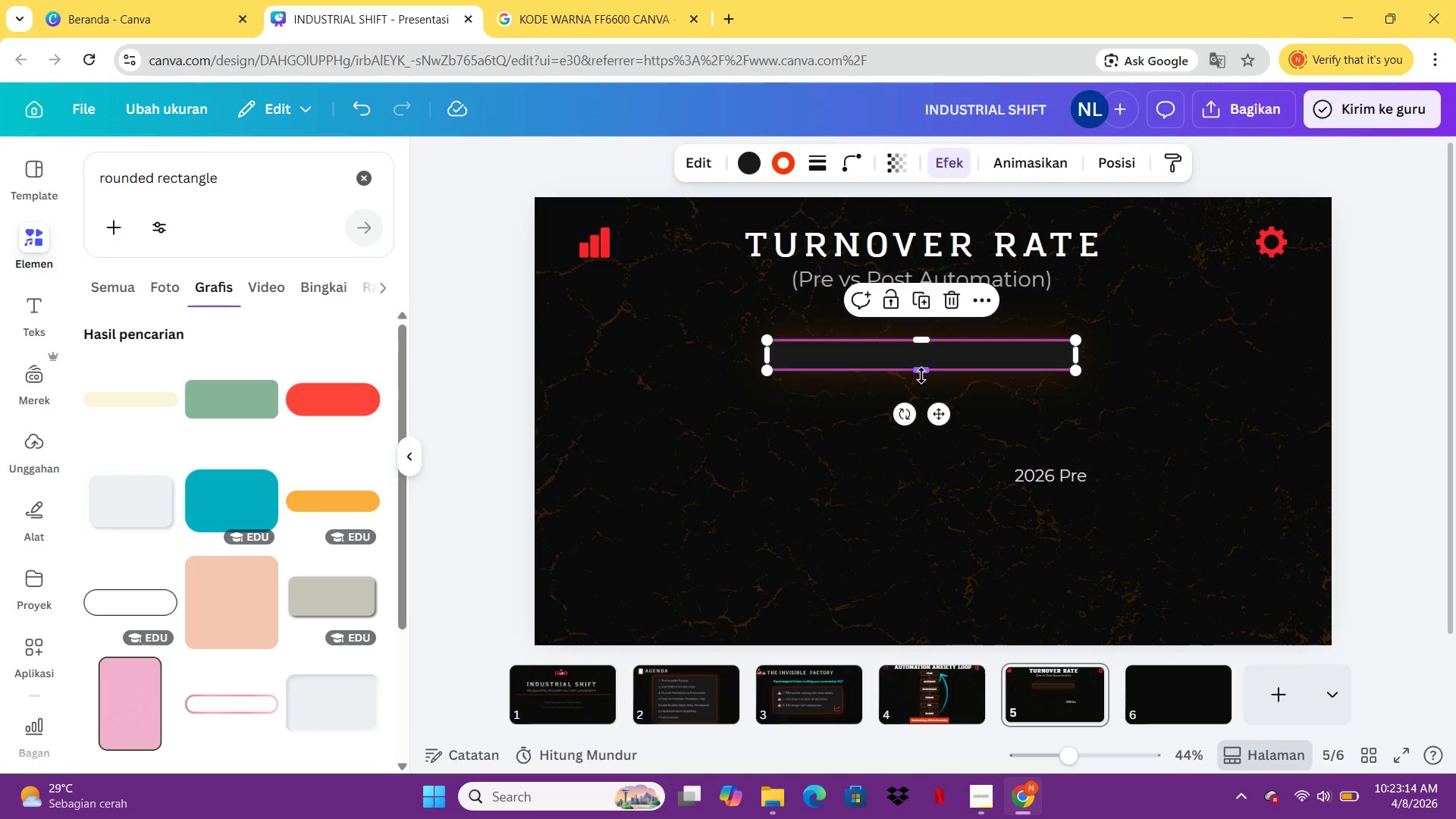 
left_click_drag(start_coordinate=[921, 375], to_coordinate=[910, 588])
 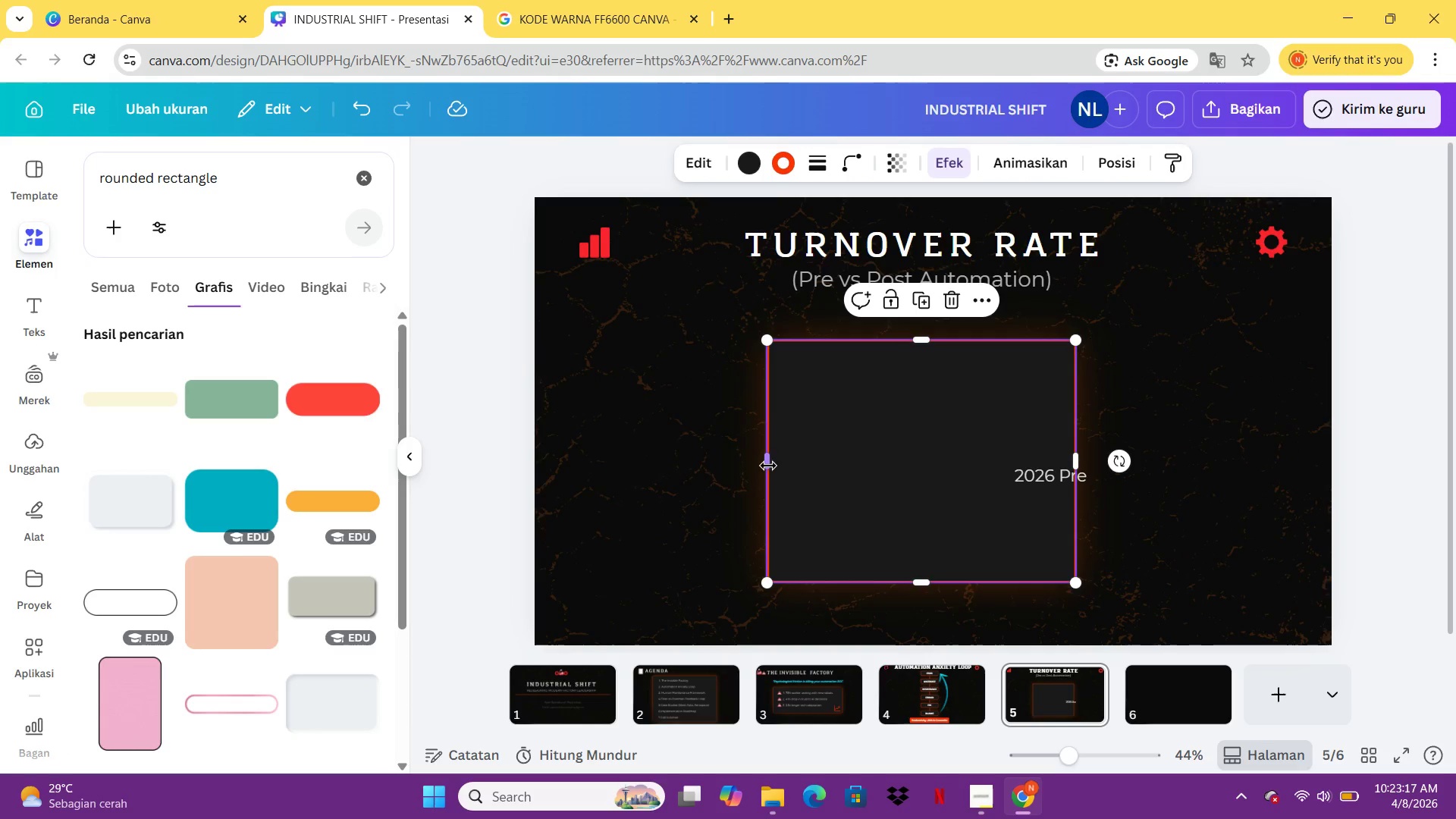 
left_click_drag(start_coordinate=[767, 463], to_coordinate=[648, 455])
 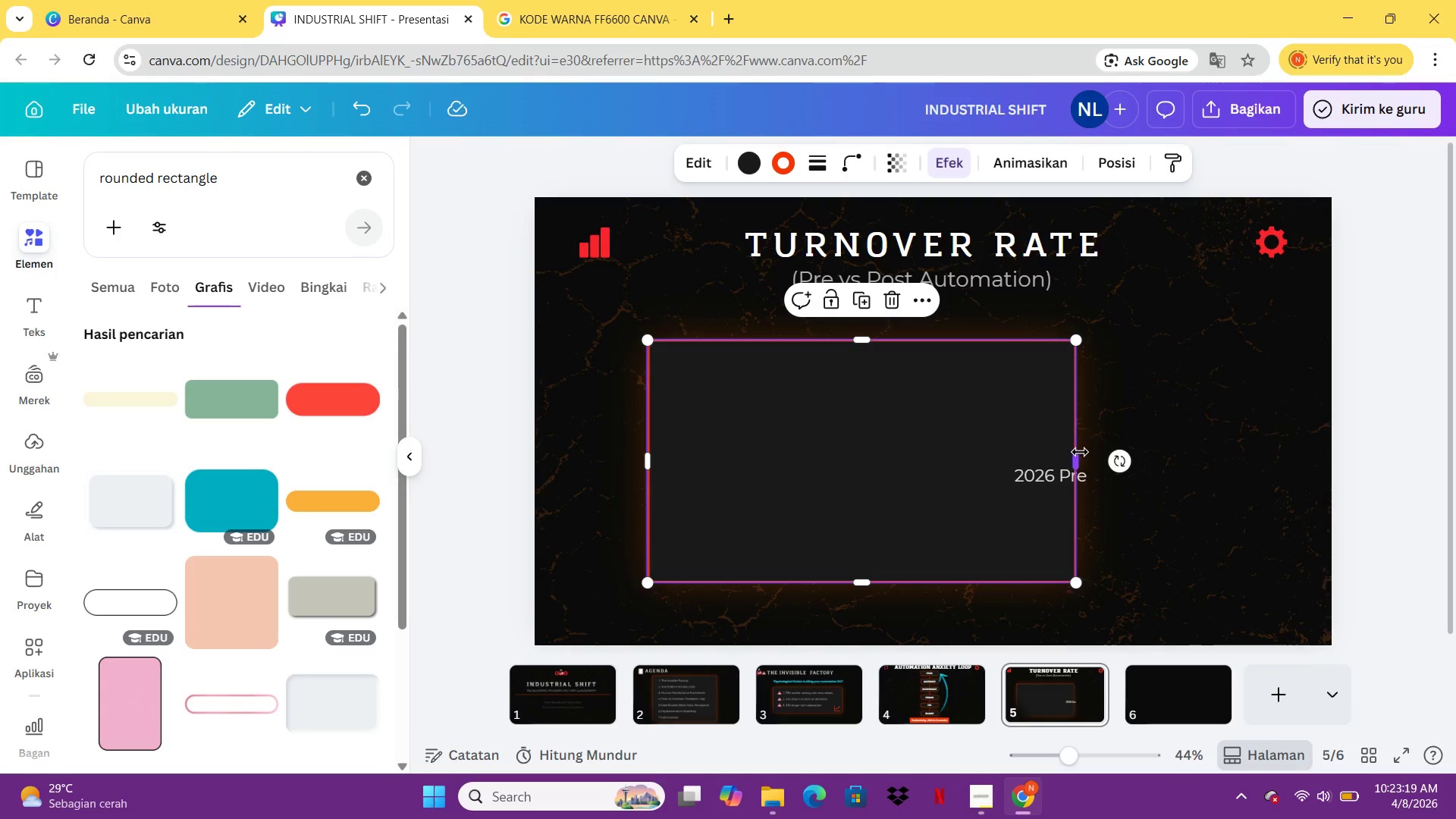 
left_click_drag(start_coordinate=[1080, 456], to_coordinate=[1225, 446])
 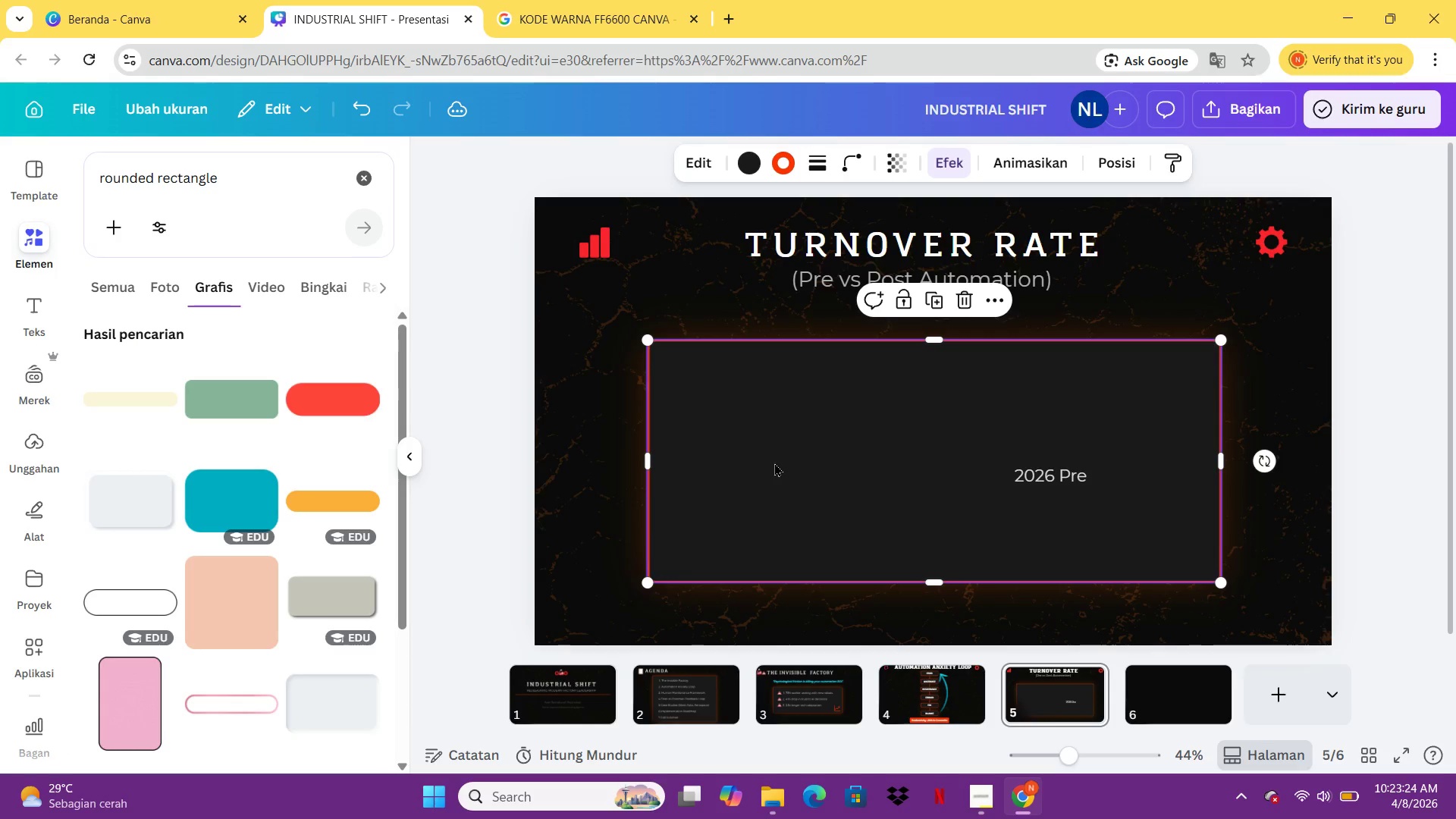 
left_click_drag(start_coordinate=[774, 463], to_coordinate=[777, 443])
 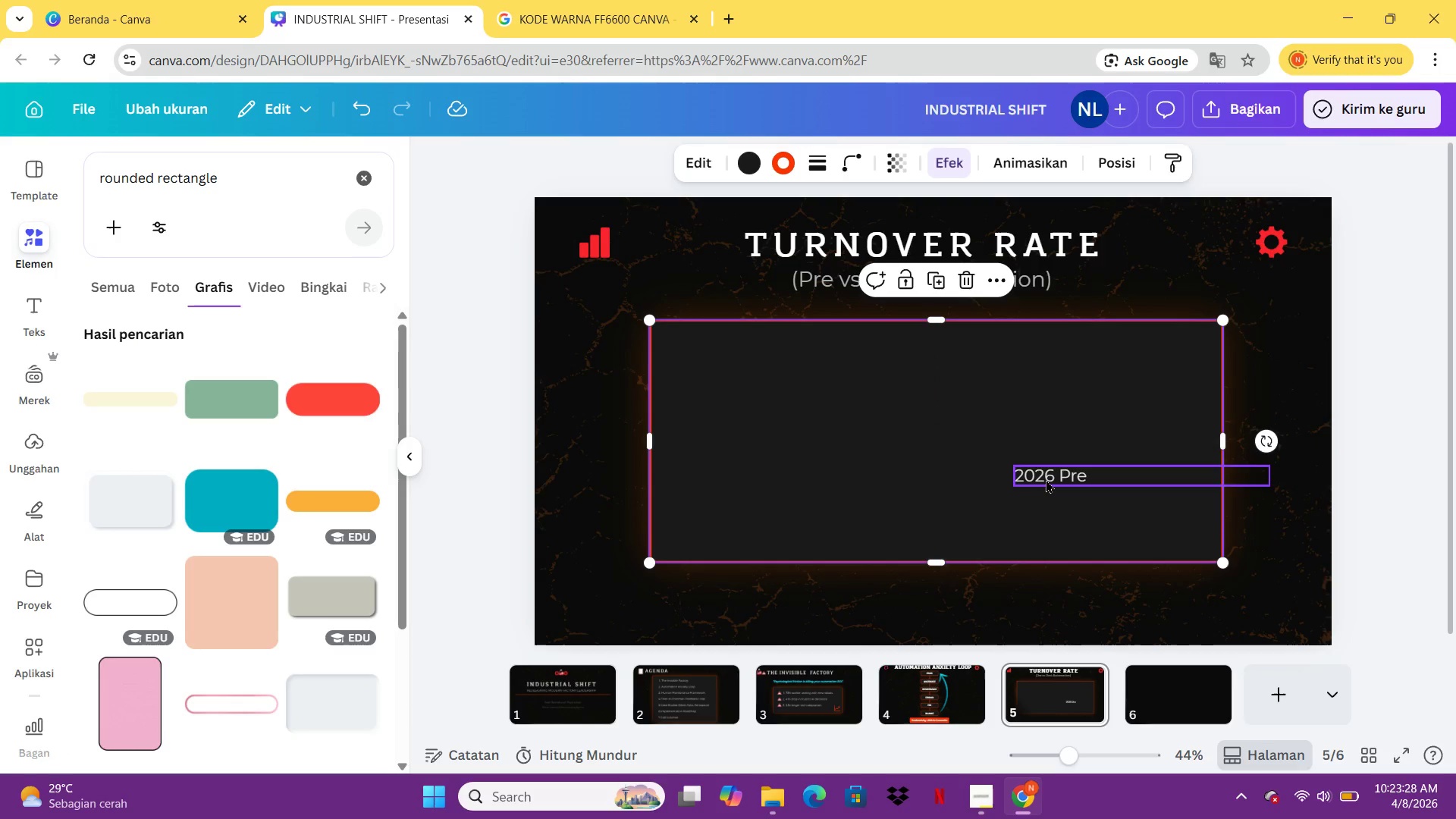 
left_click_drag(start_coordinate=[1046, 479], to_coordinate=[792, 457])
 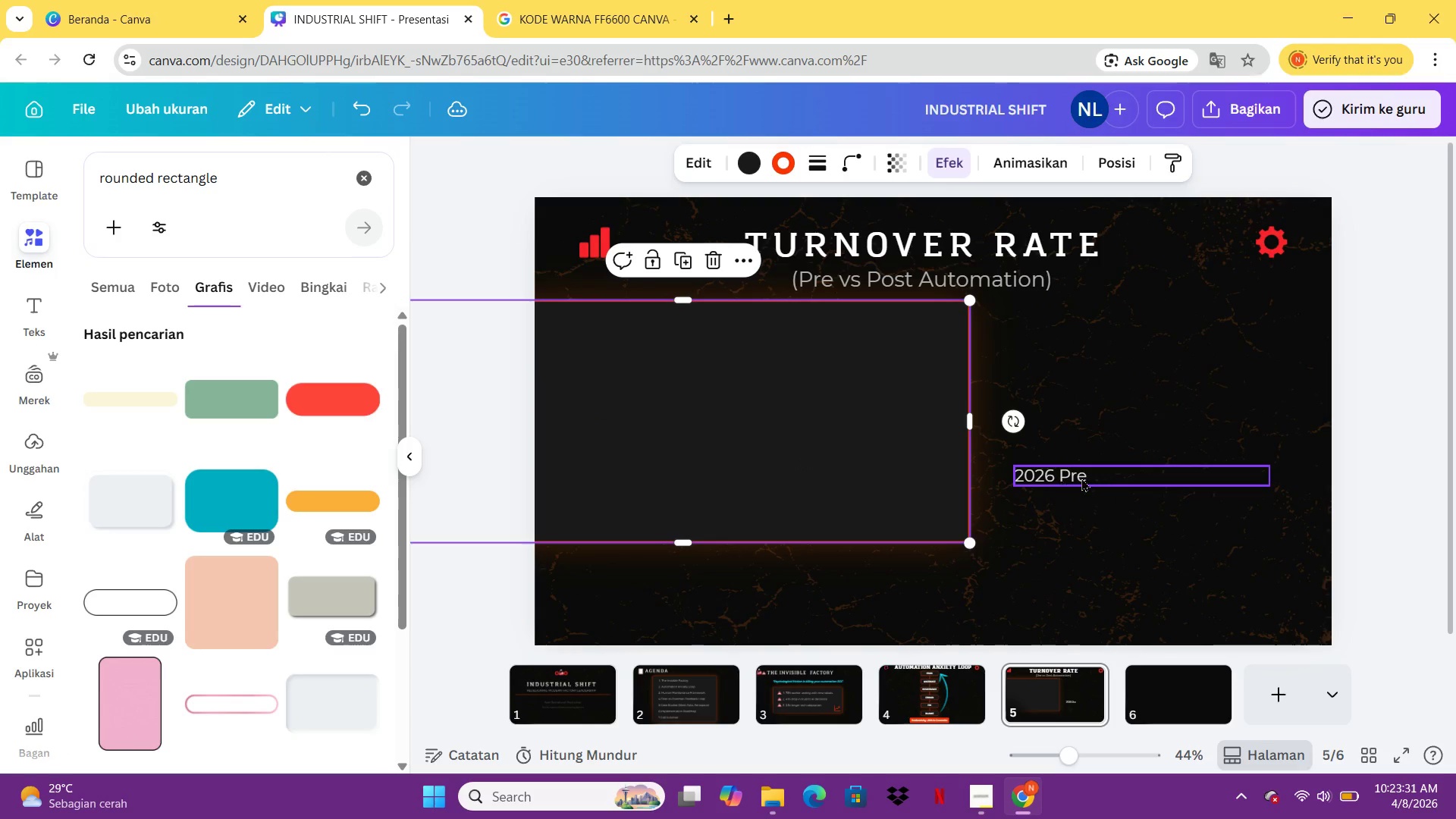 
left_click_drag(start_coordinate=[1082, 478], to_coordinate=[1202, 271])
 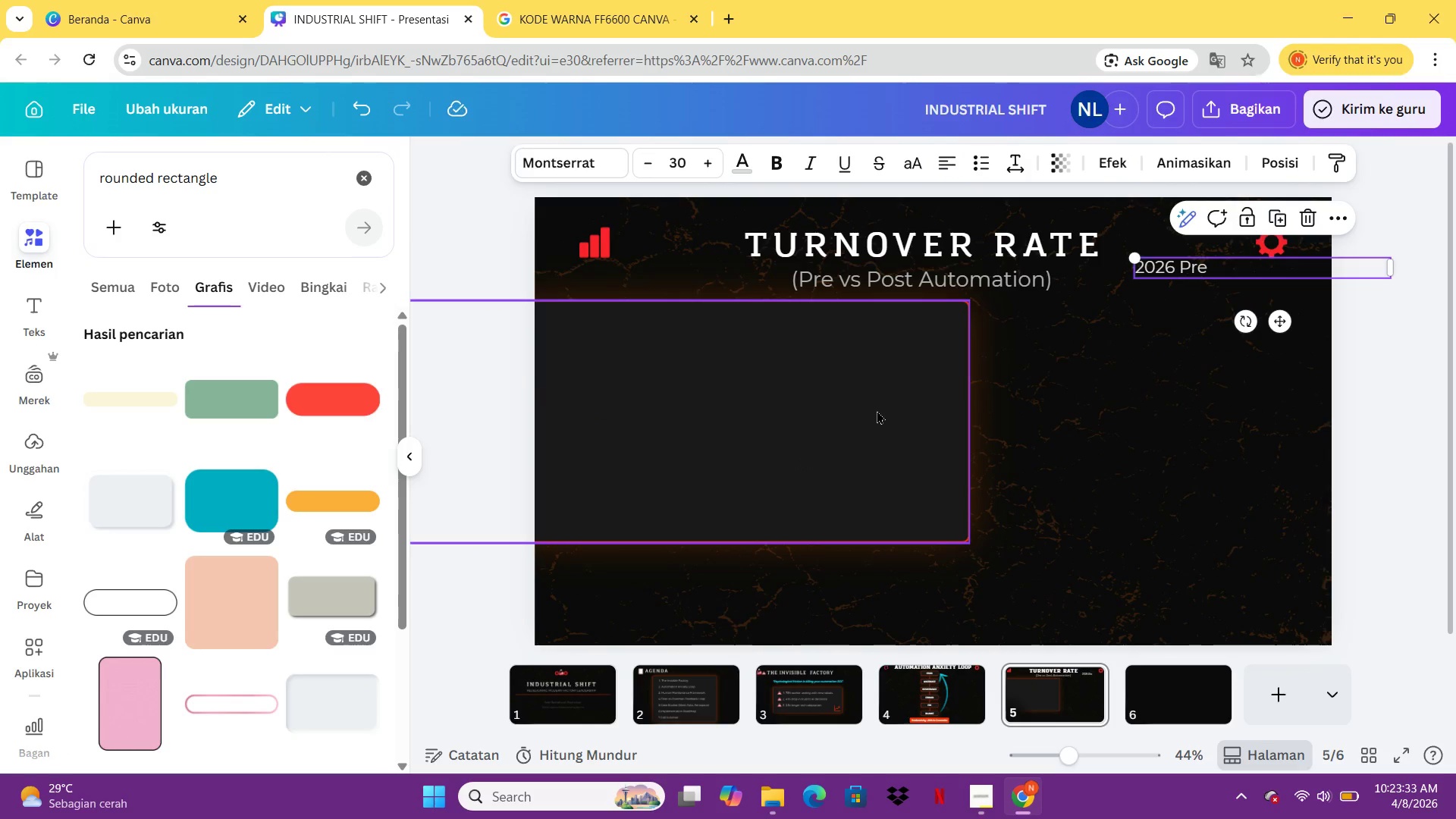 
left_click_drag(start_coordinate=[886, 410], to_coordinate=[1134, 432])
 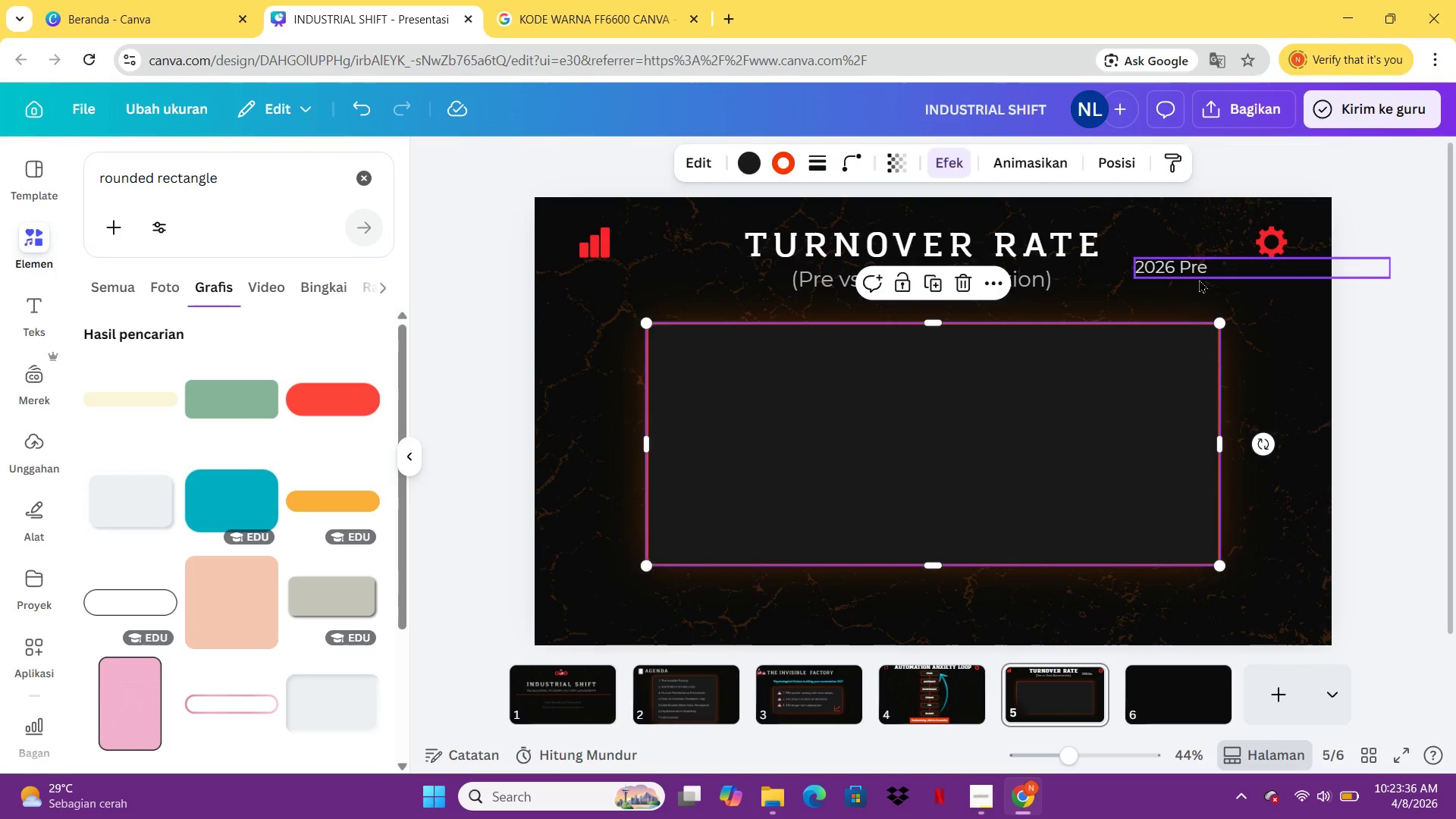 
left_click_drag(start_coordinate=[1199, 279], to_coordinate=[750, 375])
 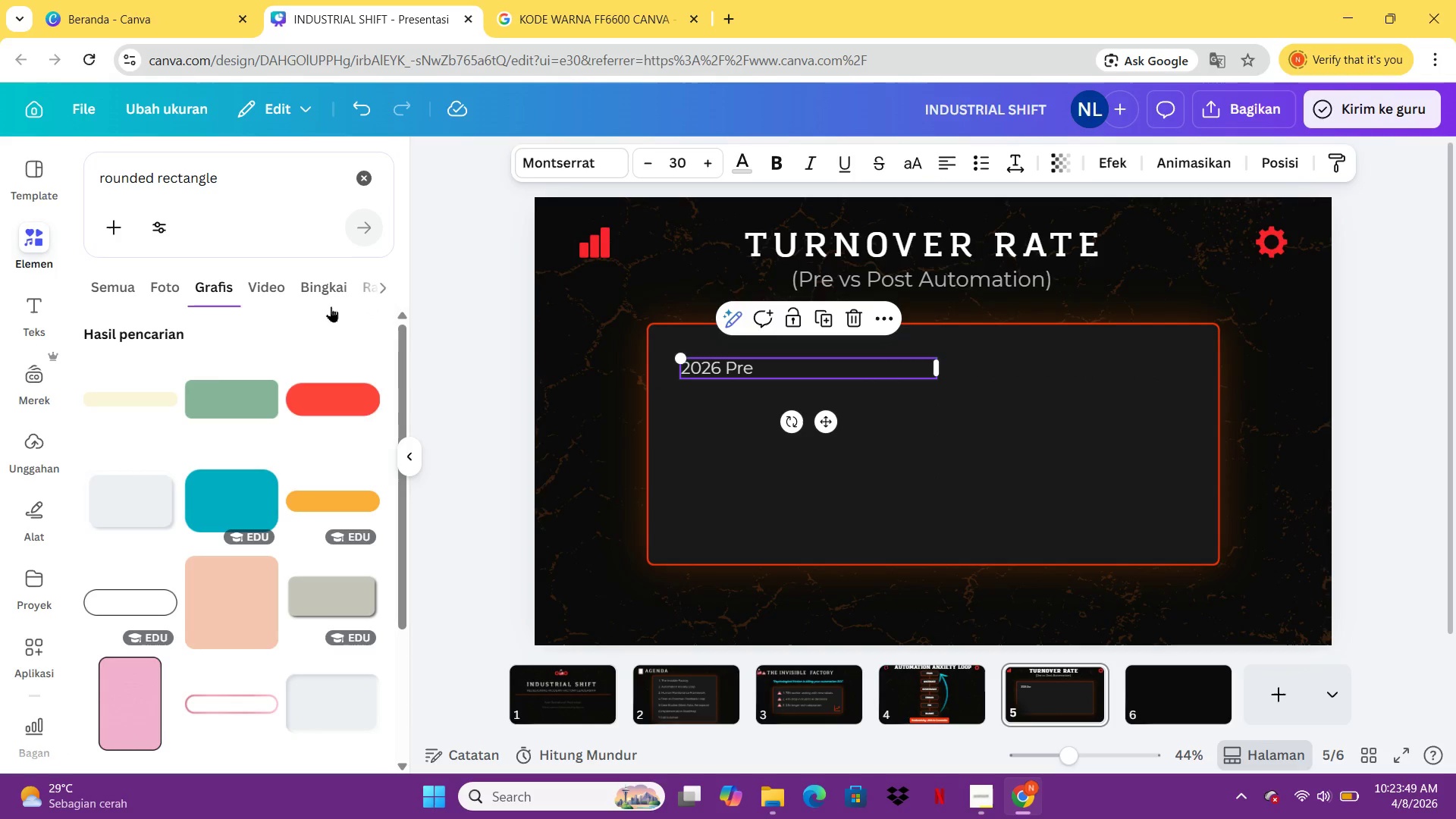 
wait(13.51)
 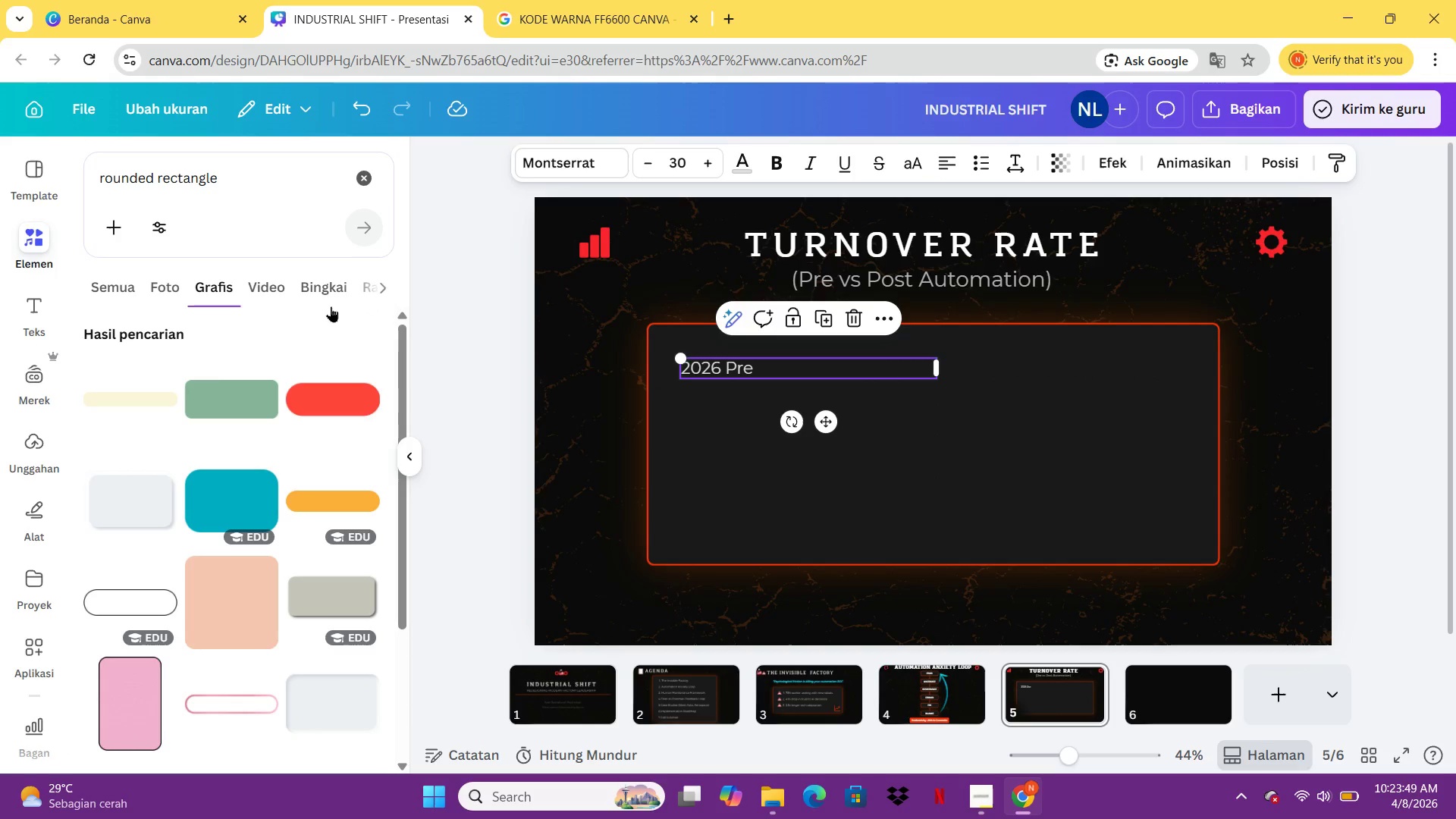 
left_click([145, 400])
 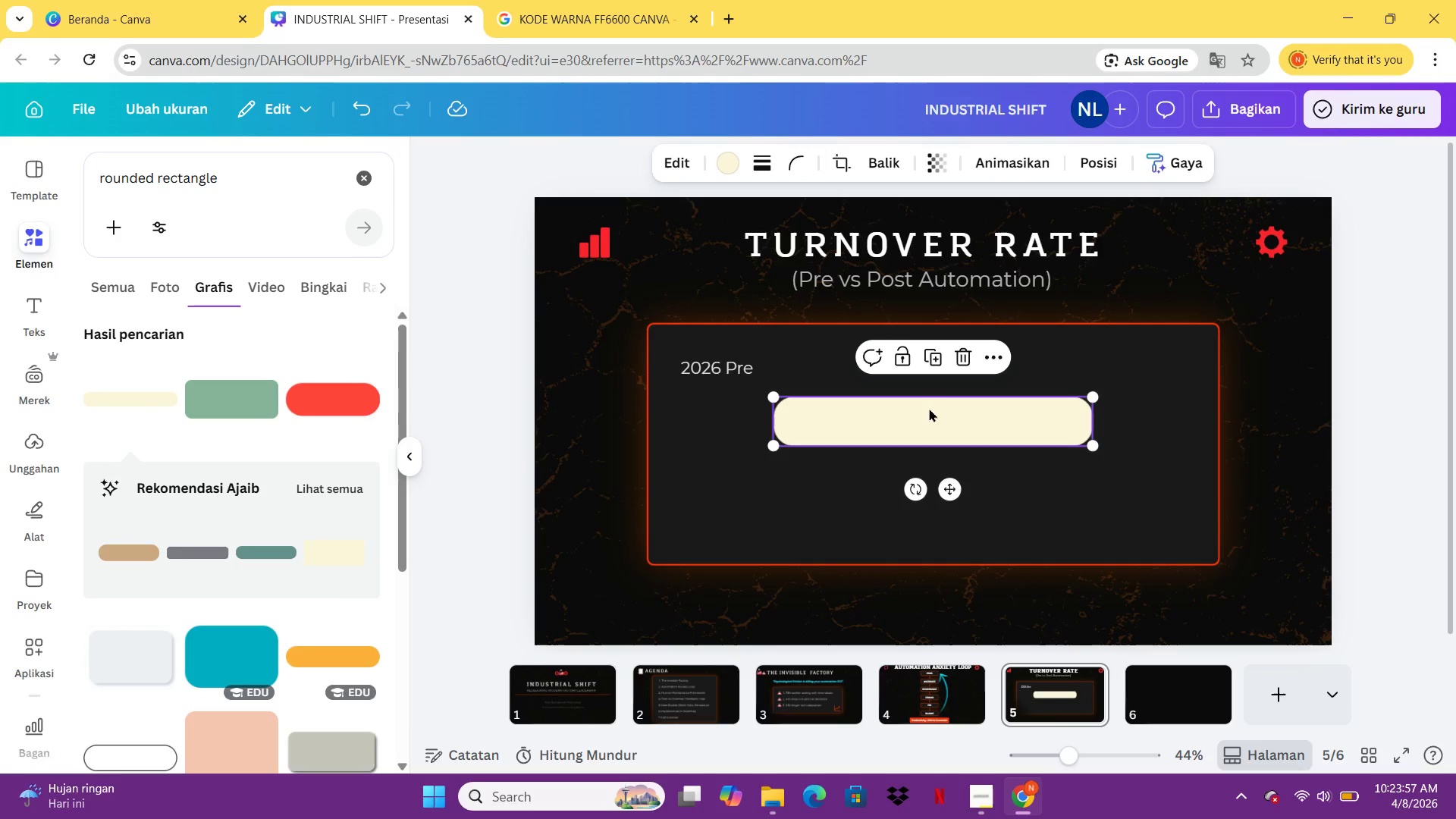 
key(Delete)
 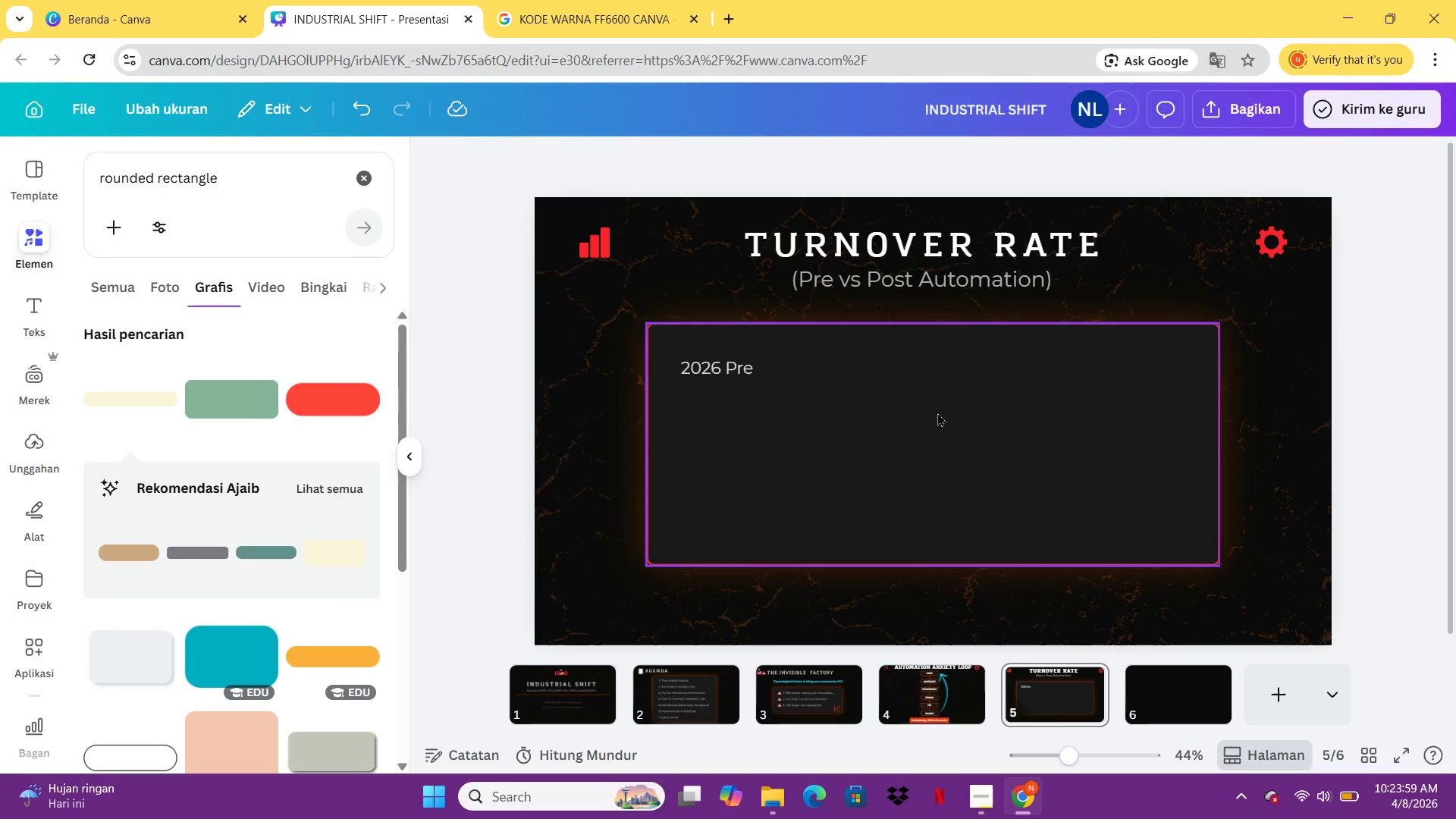 
left_click([937, 413])
 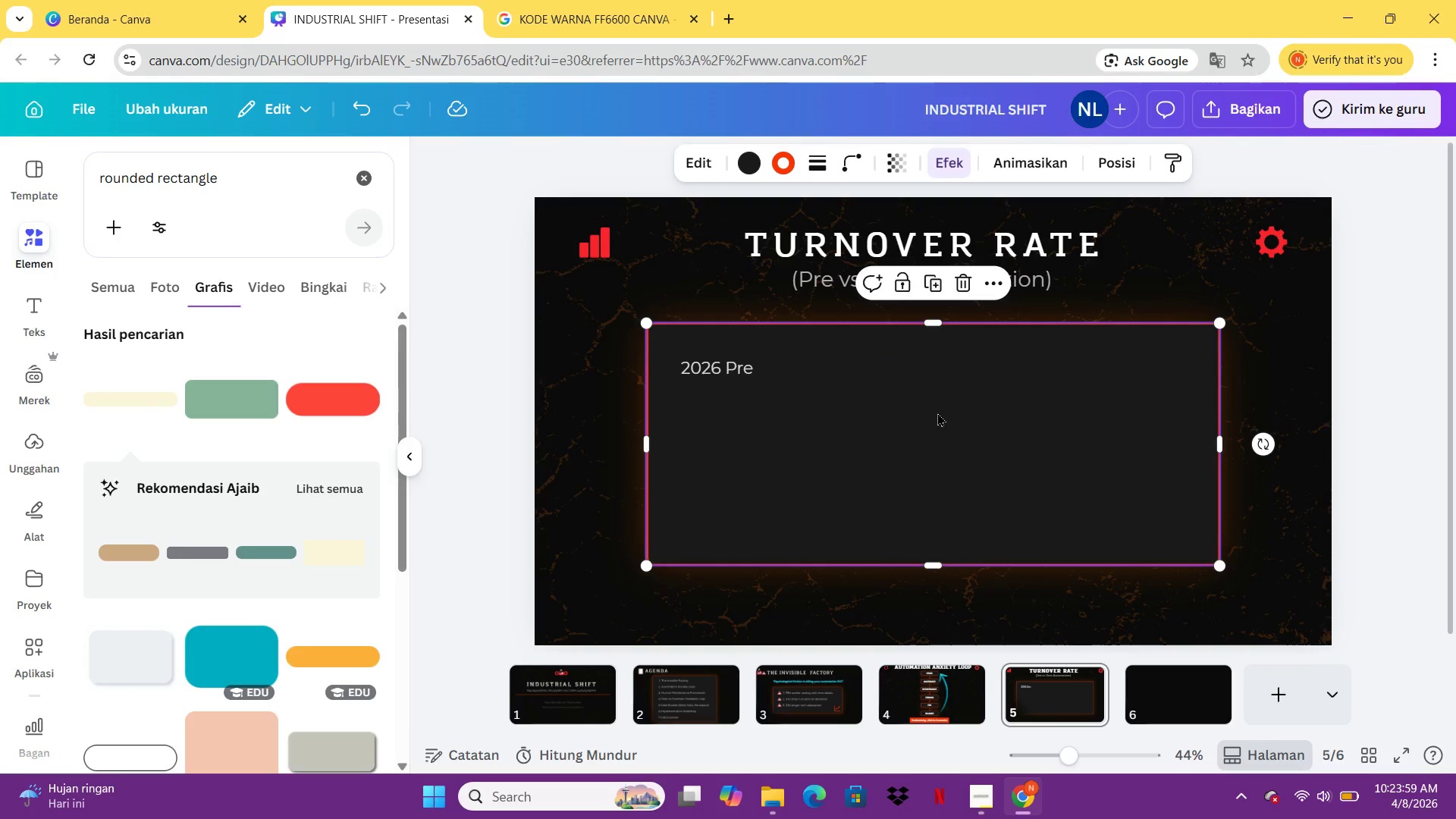 
key(Control+C)
 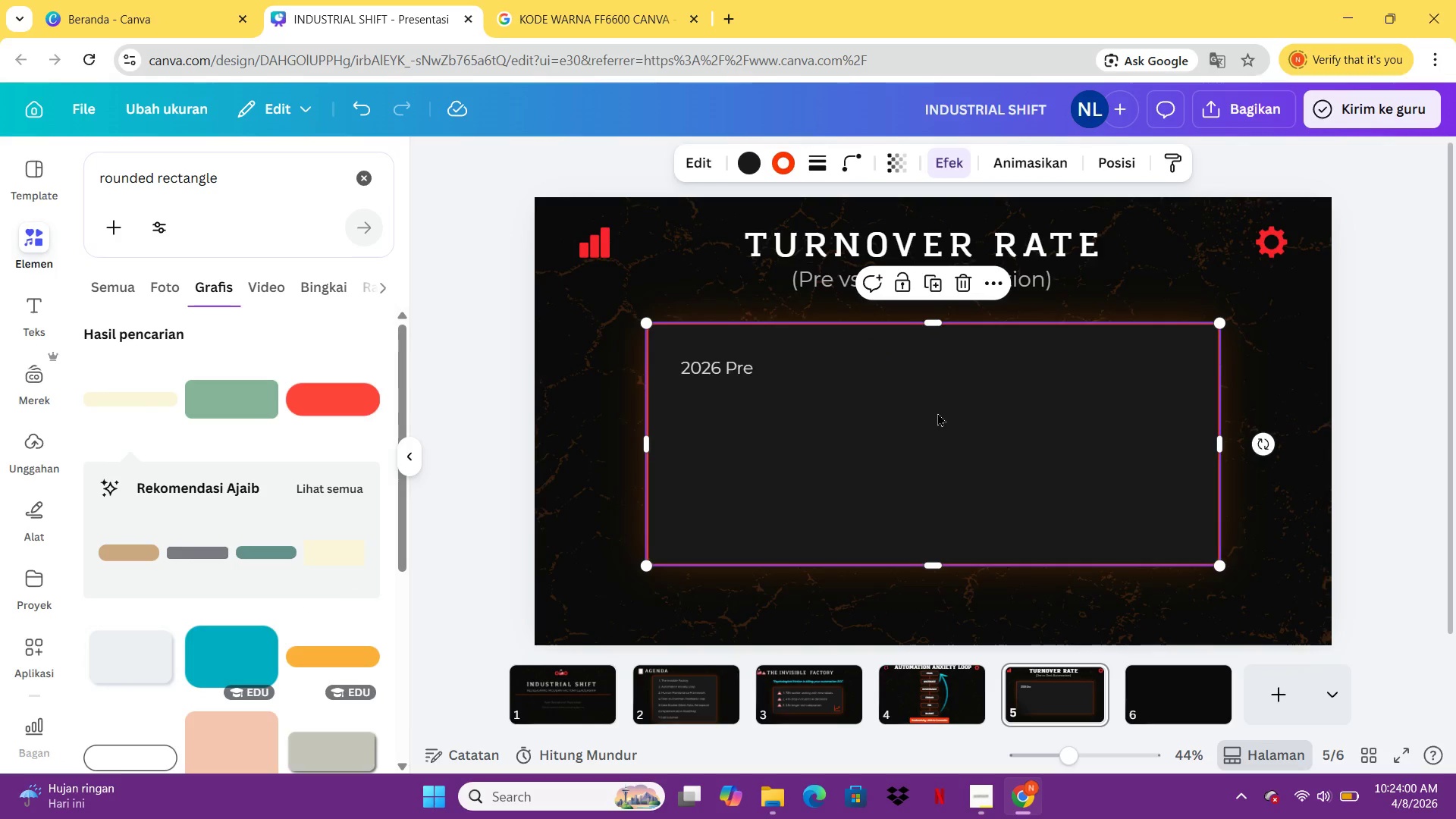 
key(Control+V)
 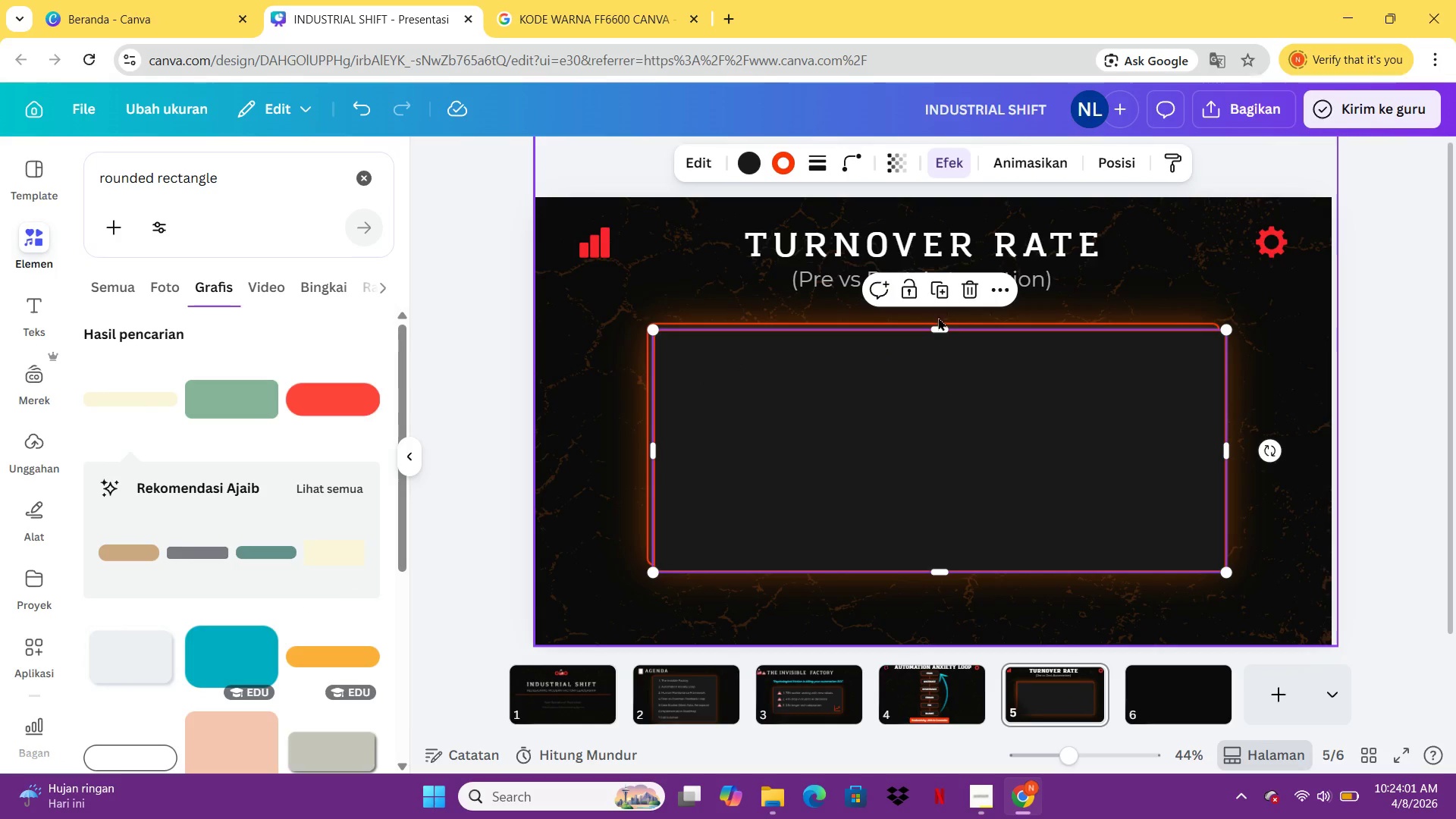 
left_click_drag(start_coordinate=[940, 329], to_coordinate=[976, 537])
 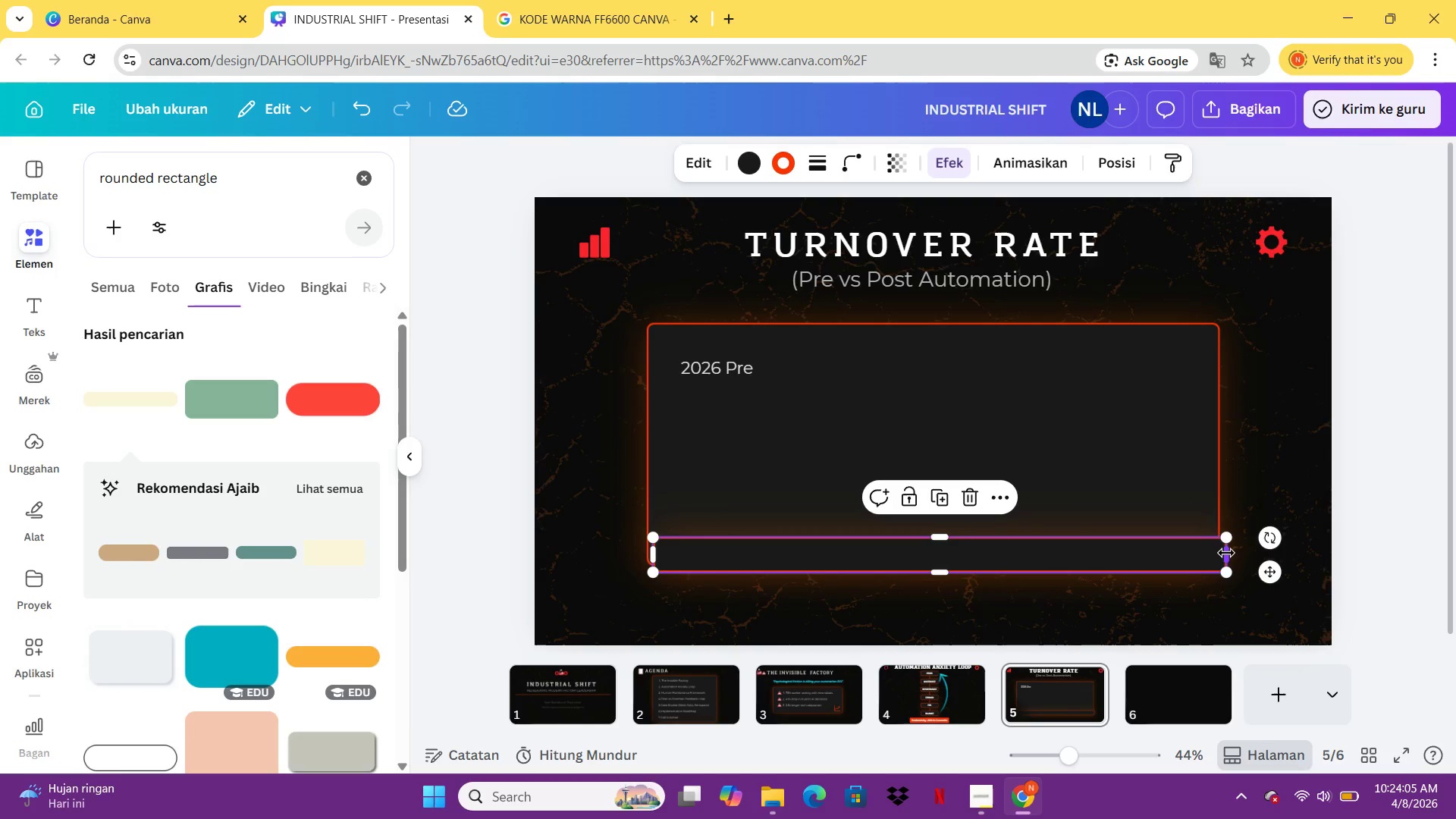 
left_click_drag(start_coordinate=[1226, 553], to_coordinate=[950, 558])
 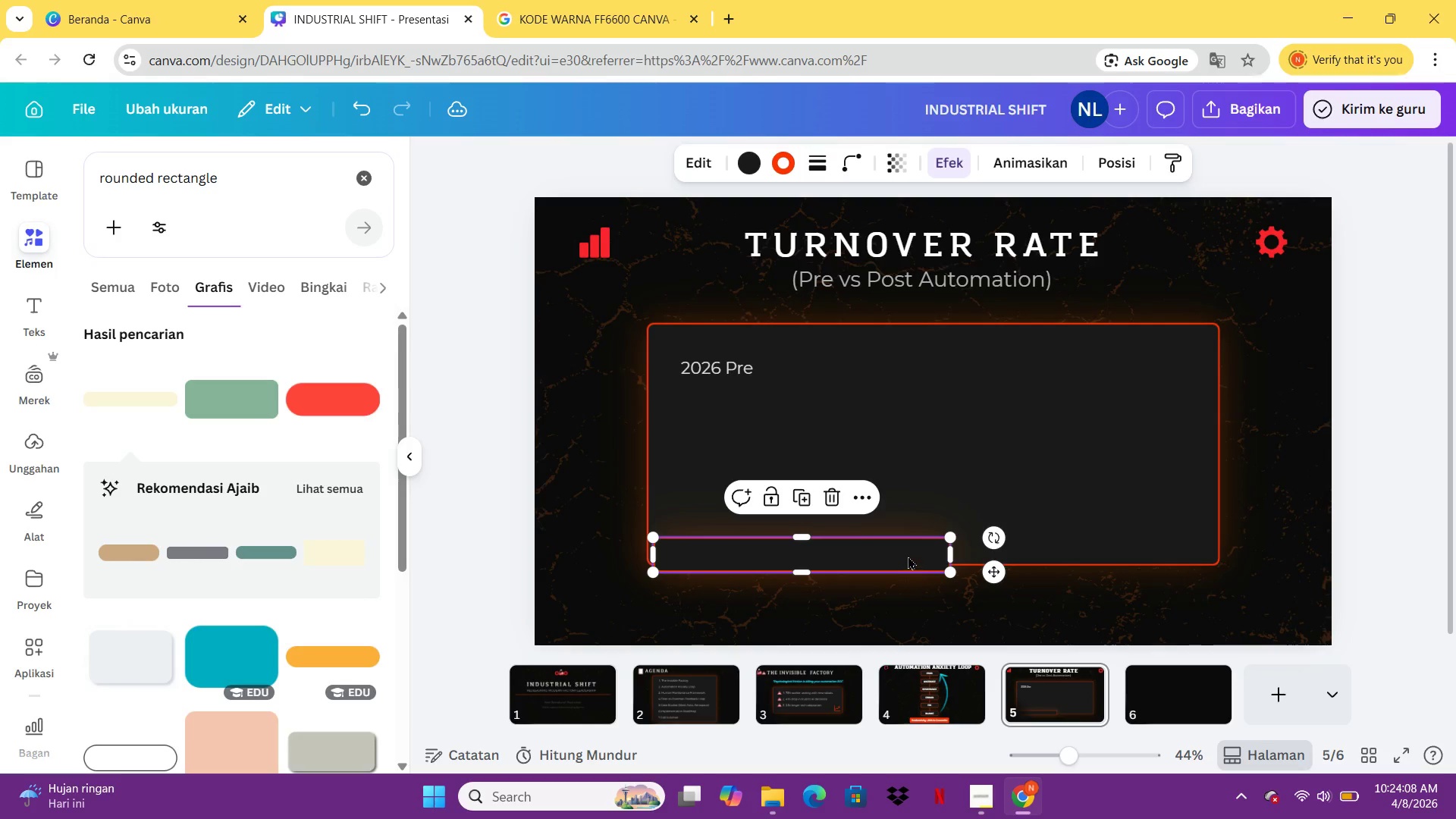 
left_click_drag(start_coordinate=[908, 554], to_coordinate=[1030, 366])
 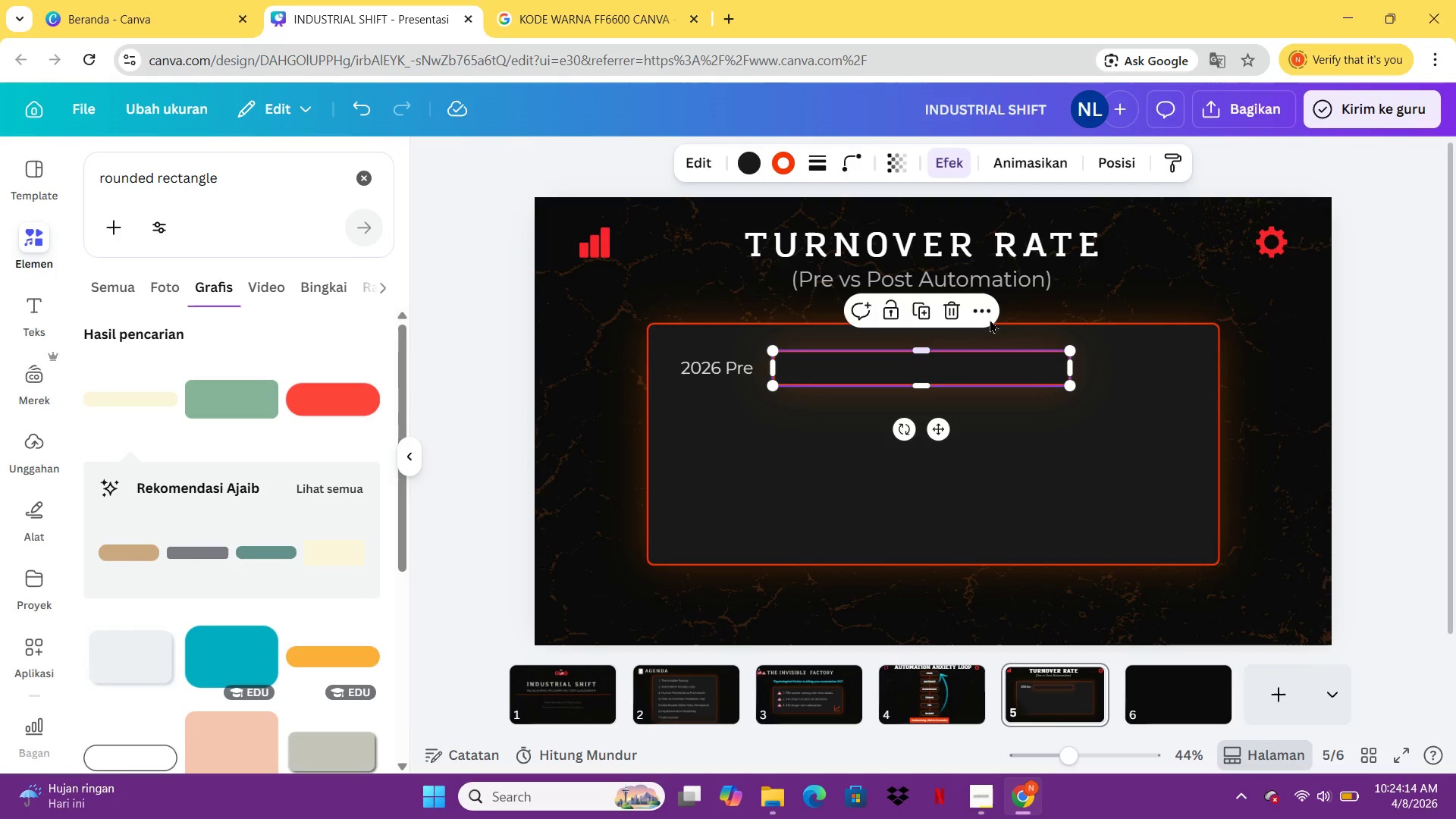 
left_click([752, 164])
 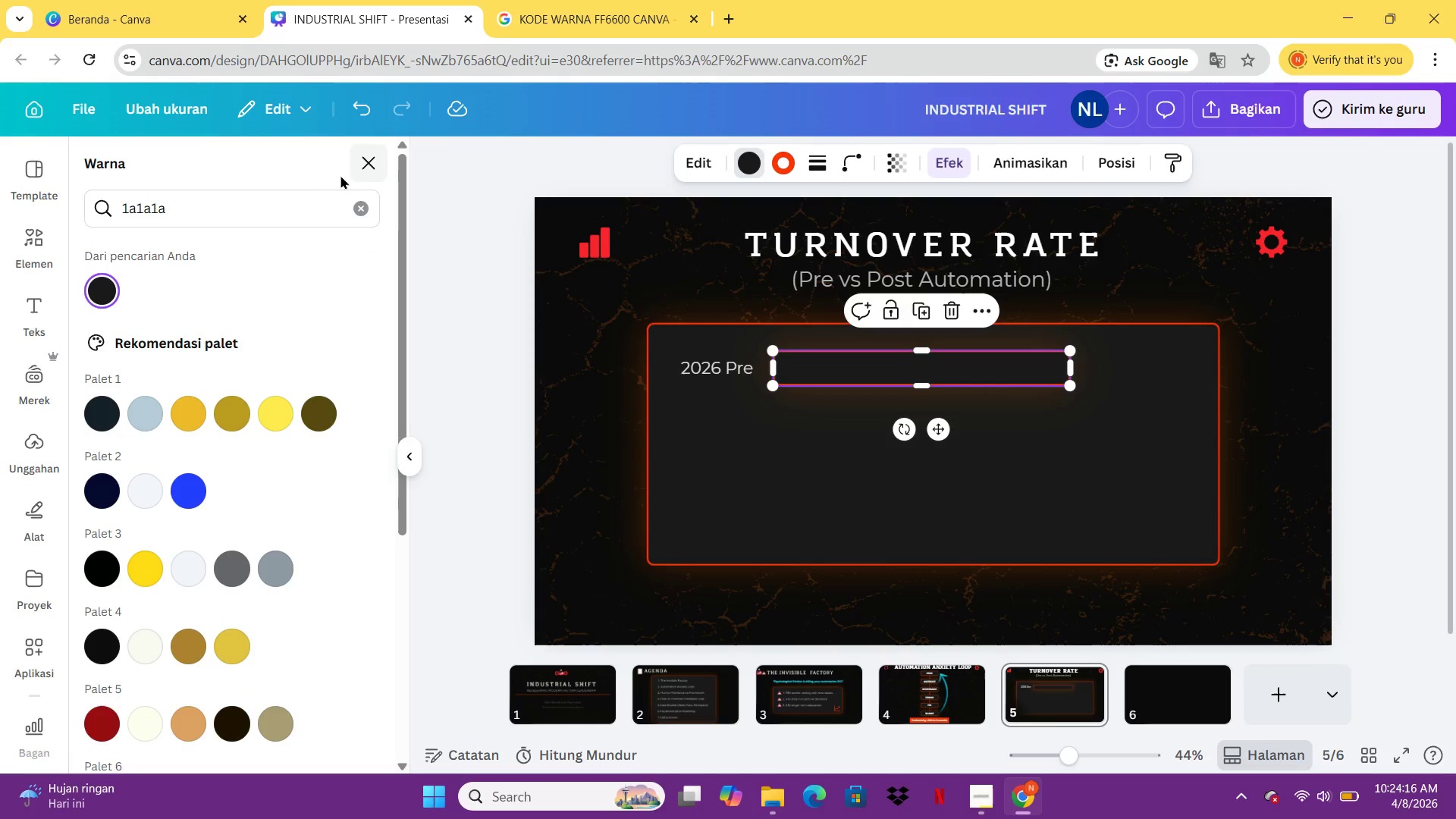 
left_click([296, 203])
 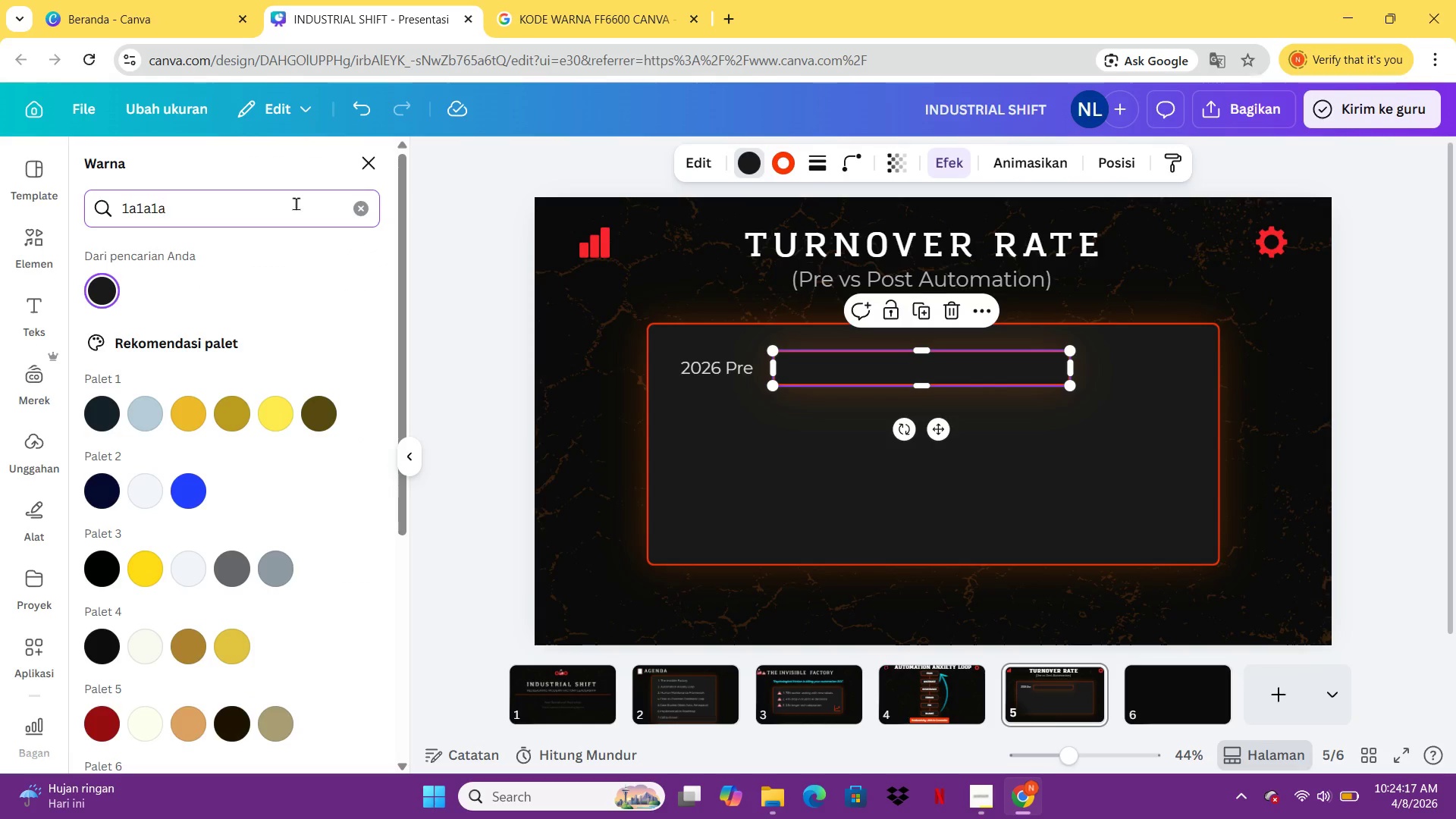 
key(Backspace)
key(Backspace)
key(Backspace)
key(Backspace)
key(Backspace)
key(Backspace)
key(Backspace)
key(Backspace)
type(003366)
 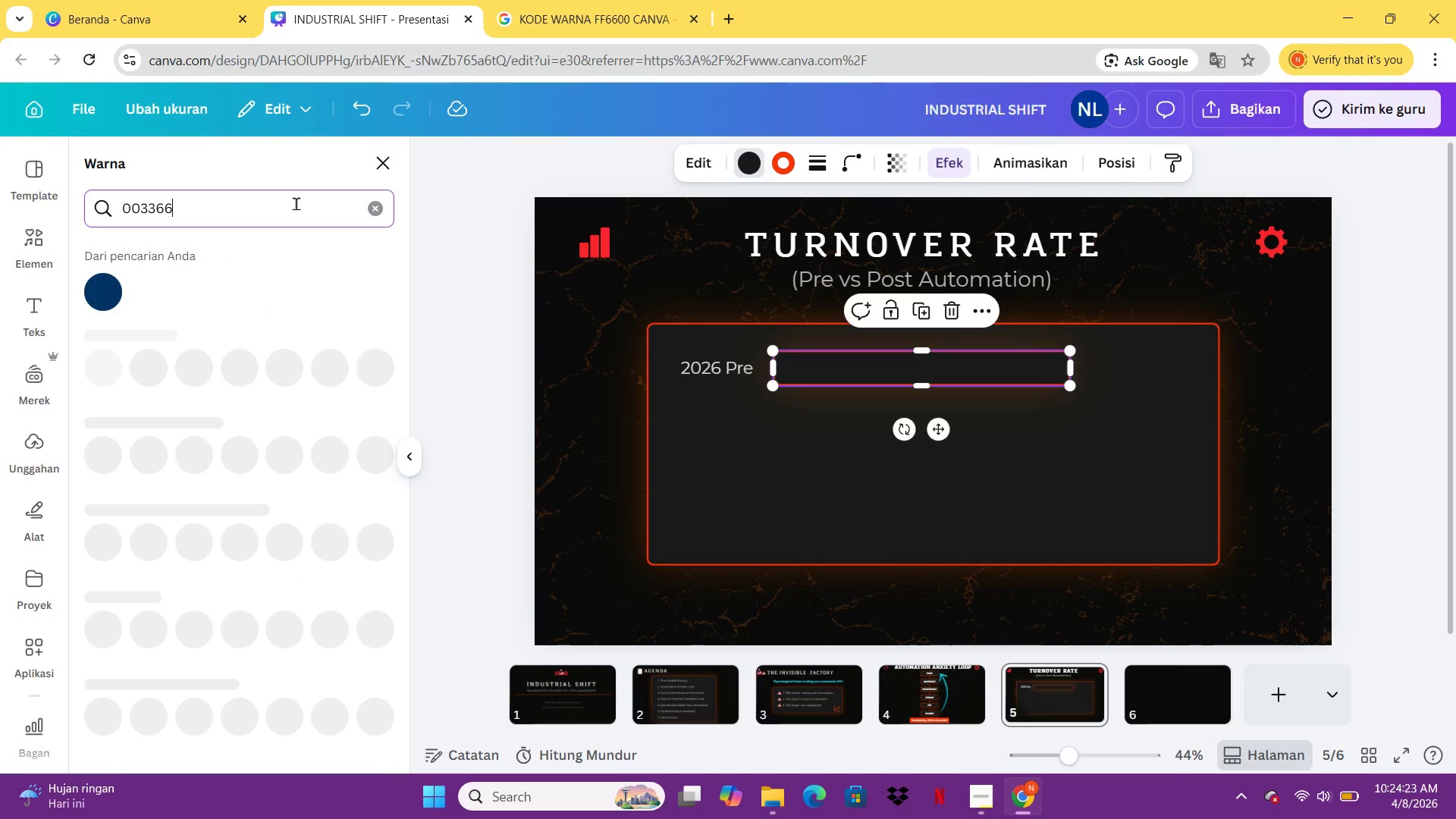 
key(Enter)
 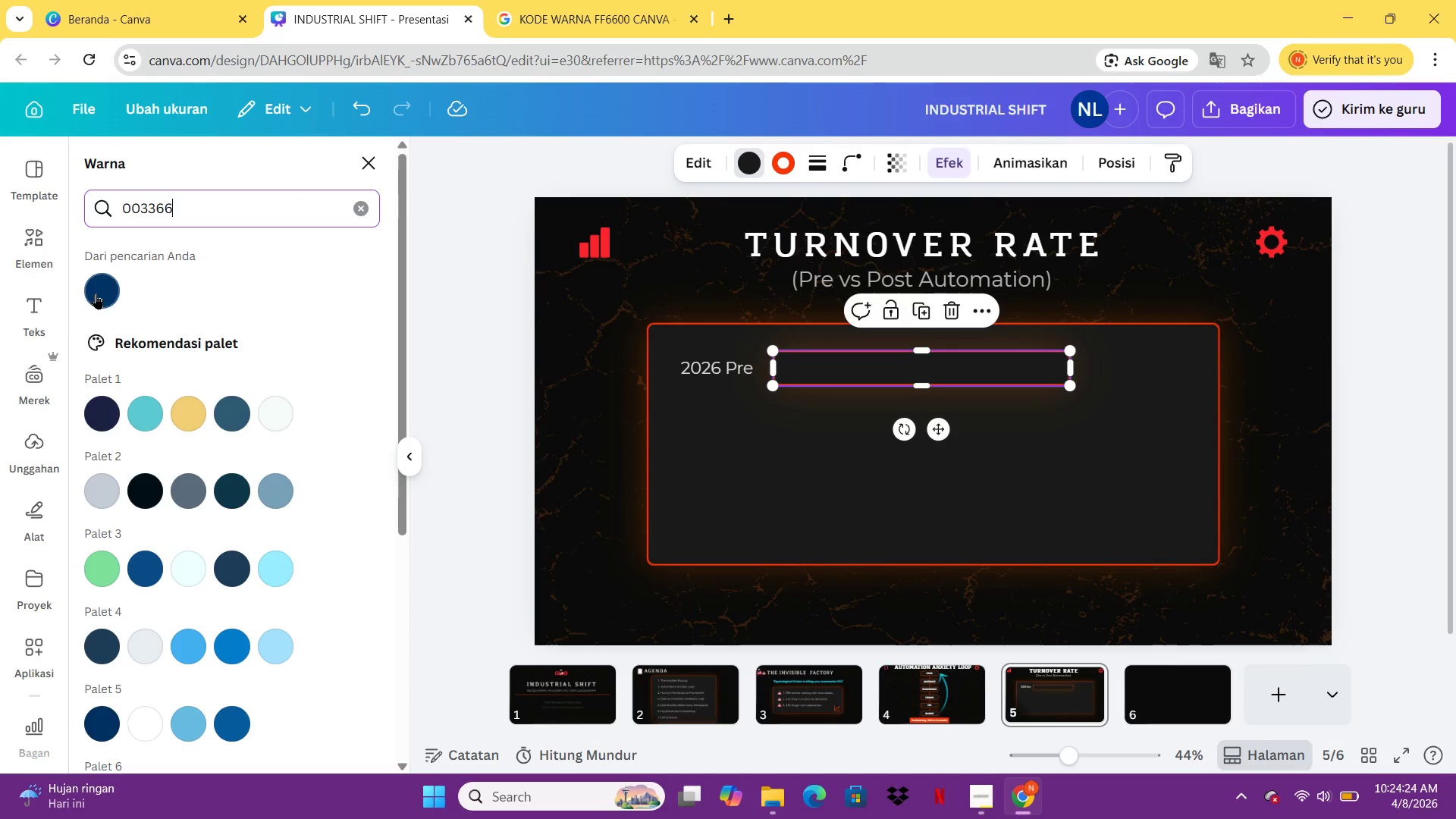 
left_click([96, 293])
 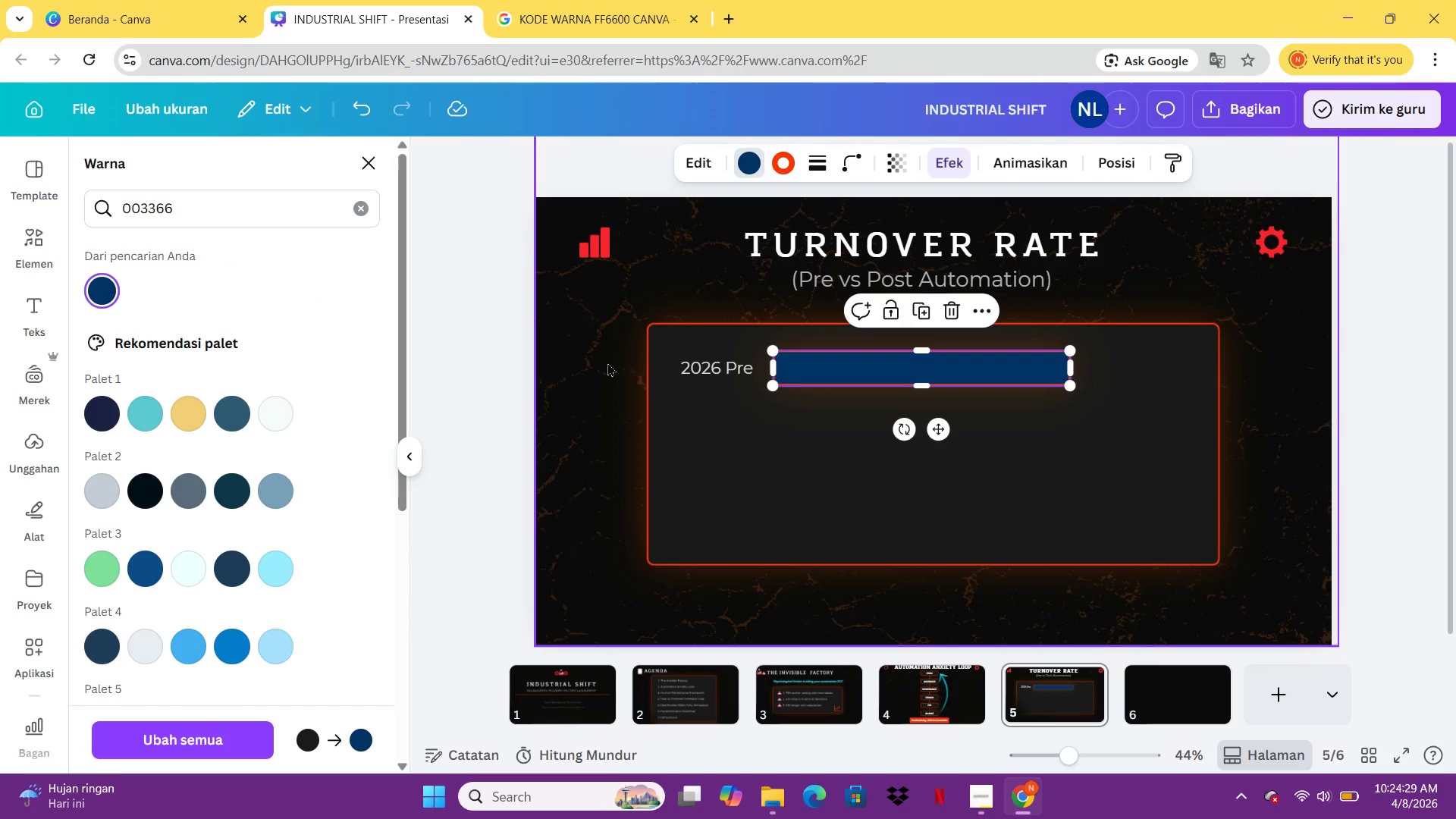 
wait(9.42)
 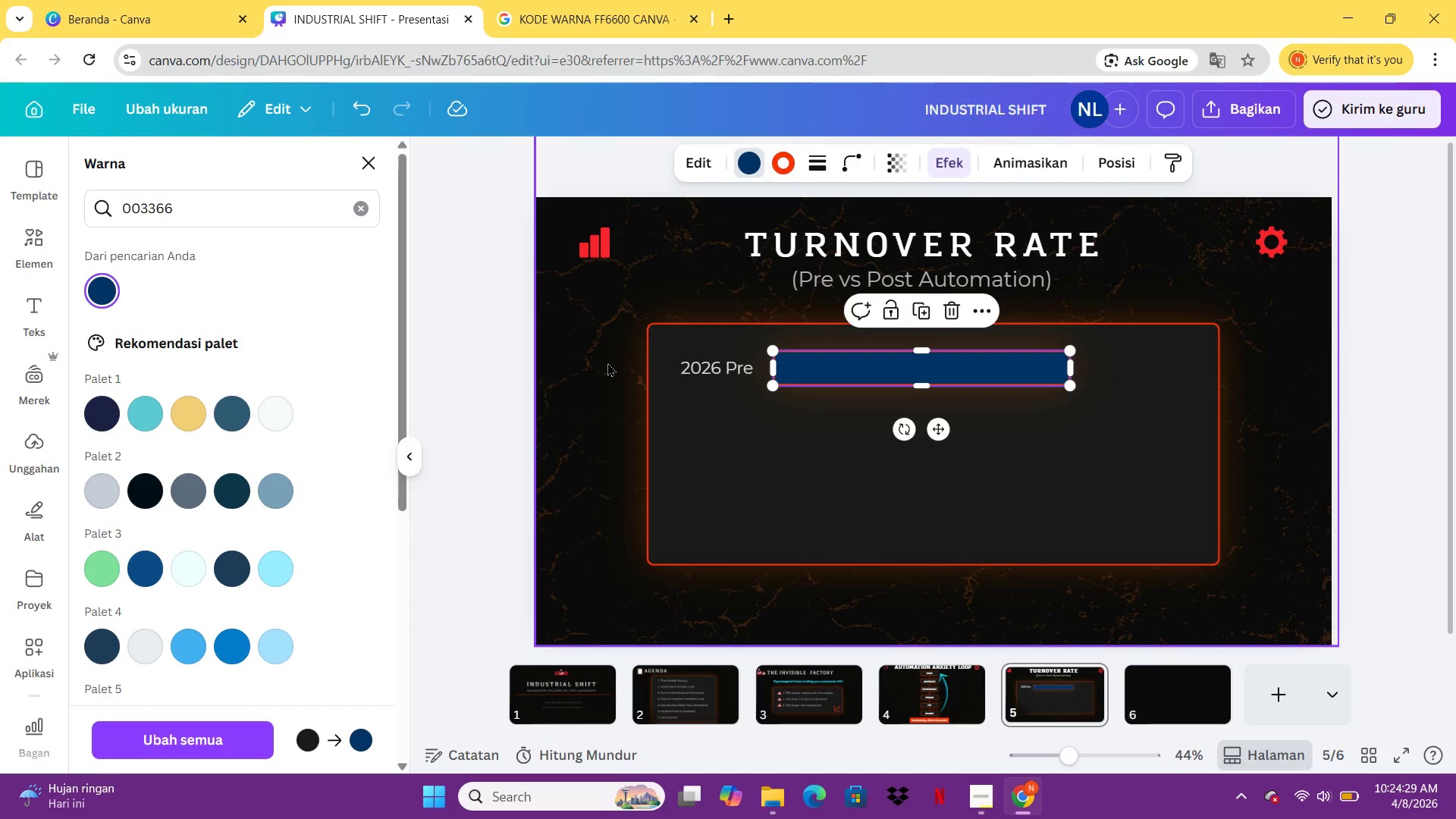 
left_click_drag(start_coordinate=[1072, 352], to_coordinate=[852, 359])
 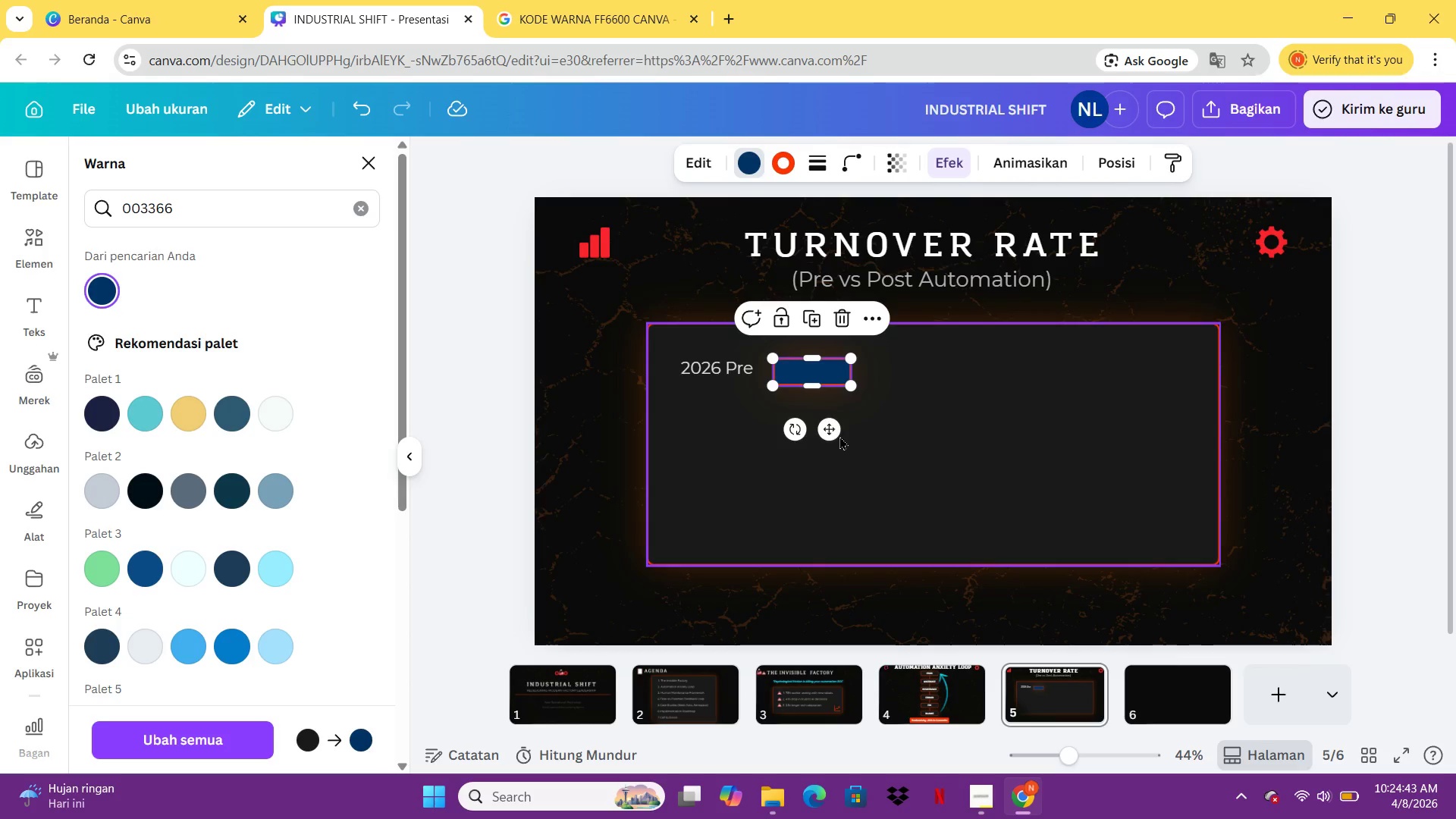 
left_click_drag(start_coordinate=[836, 430], to_coordinate=[836, 425])
 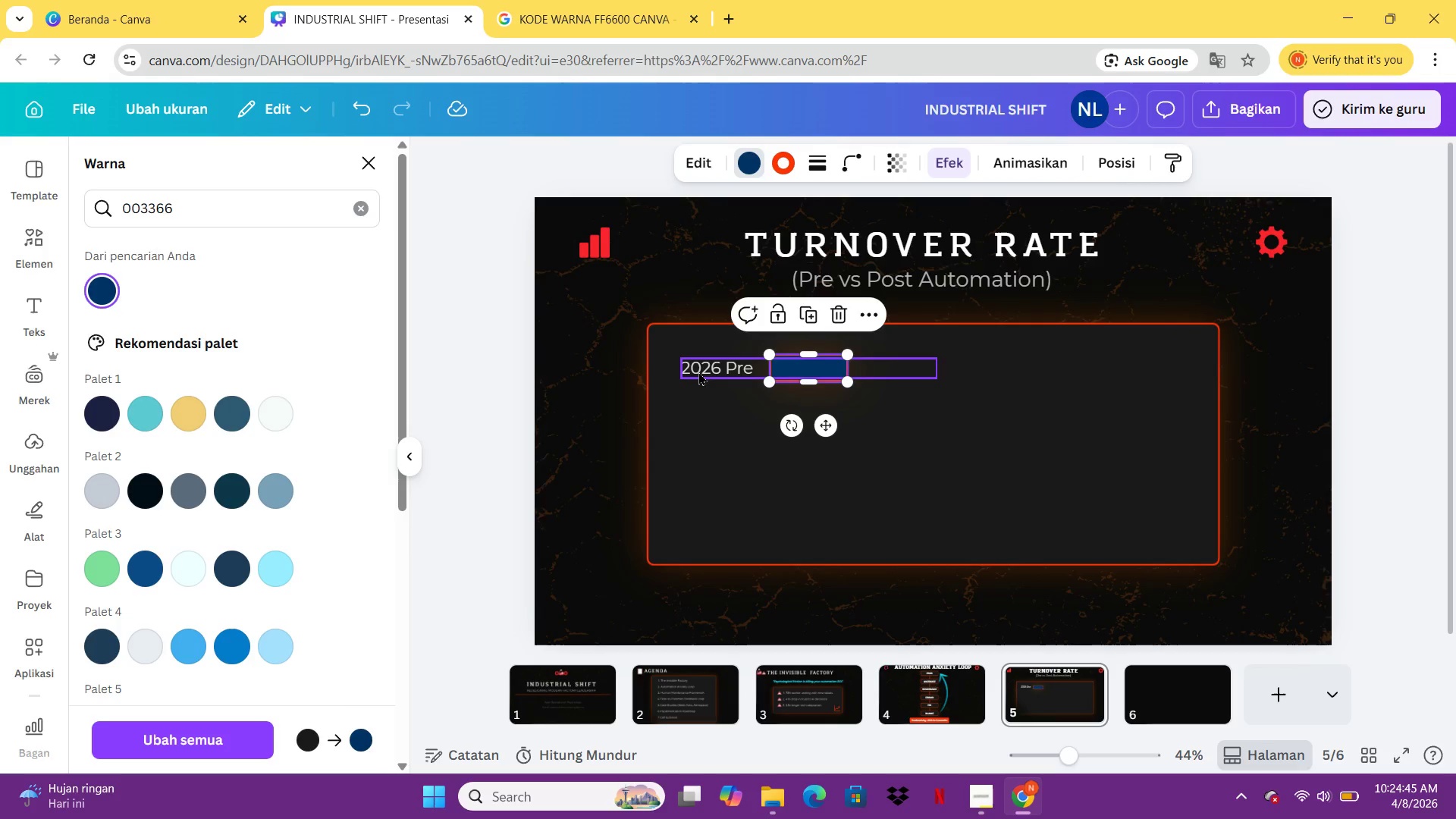 
left_click([698, 371])
 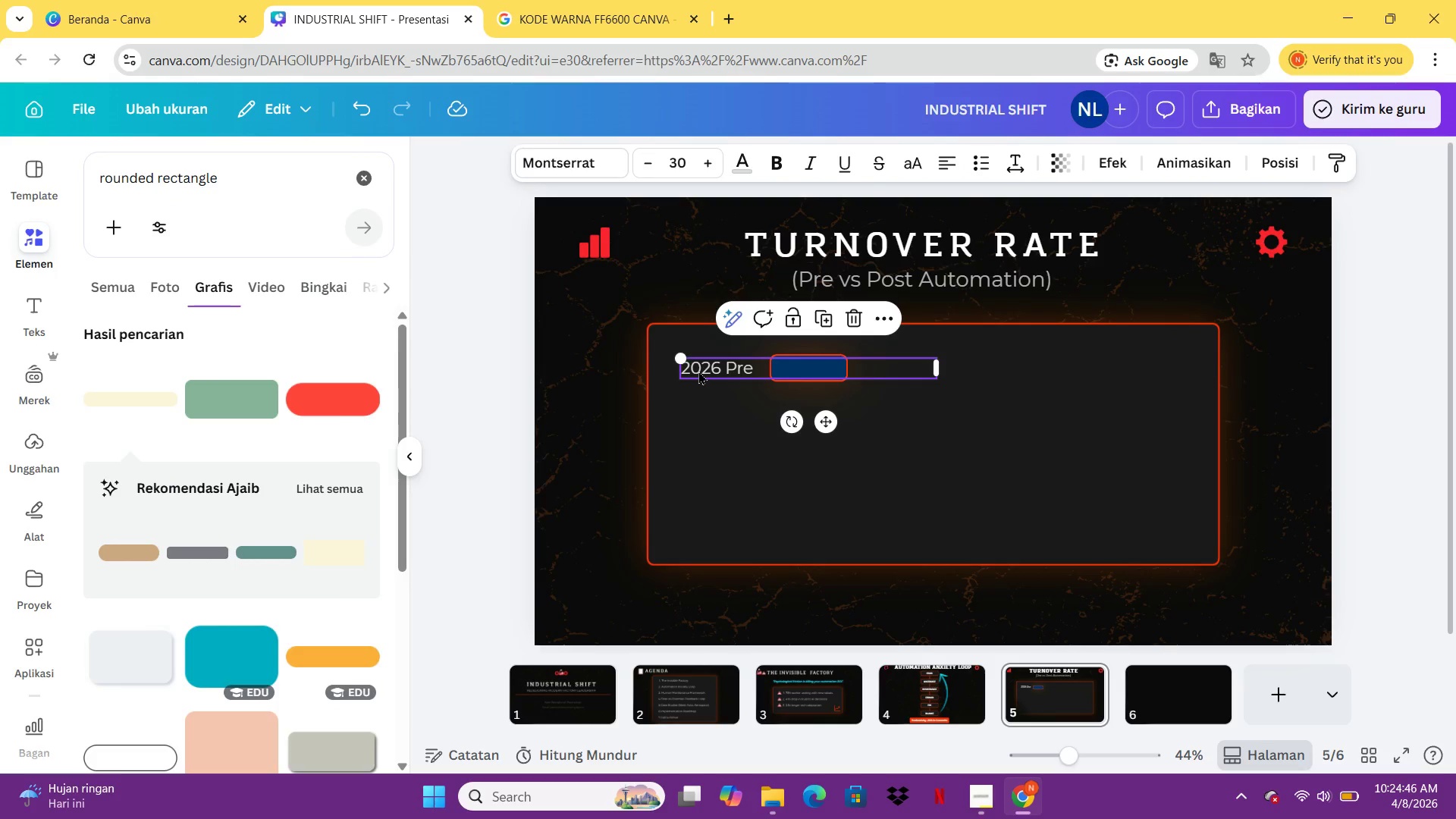 
key(Control+C)
 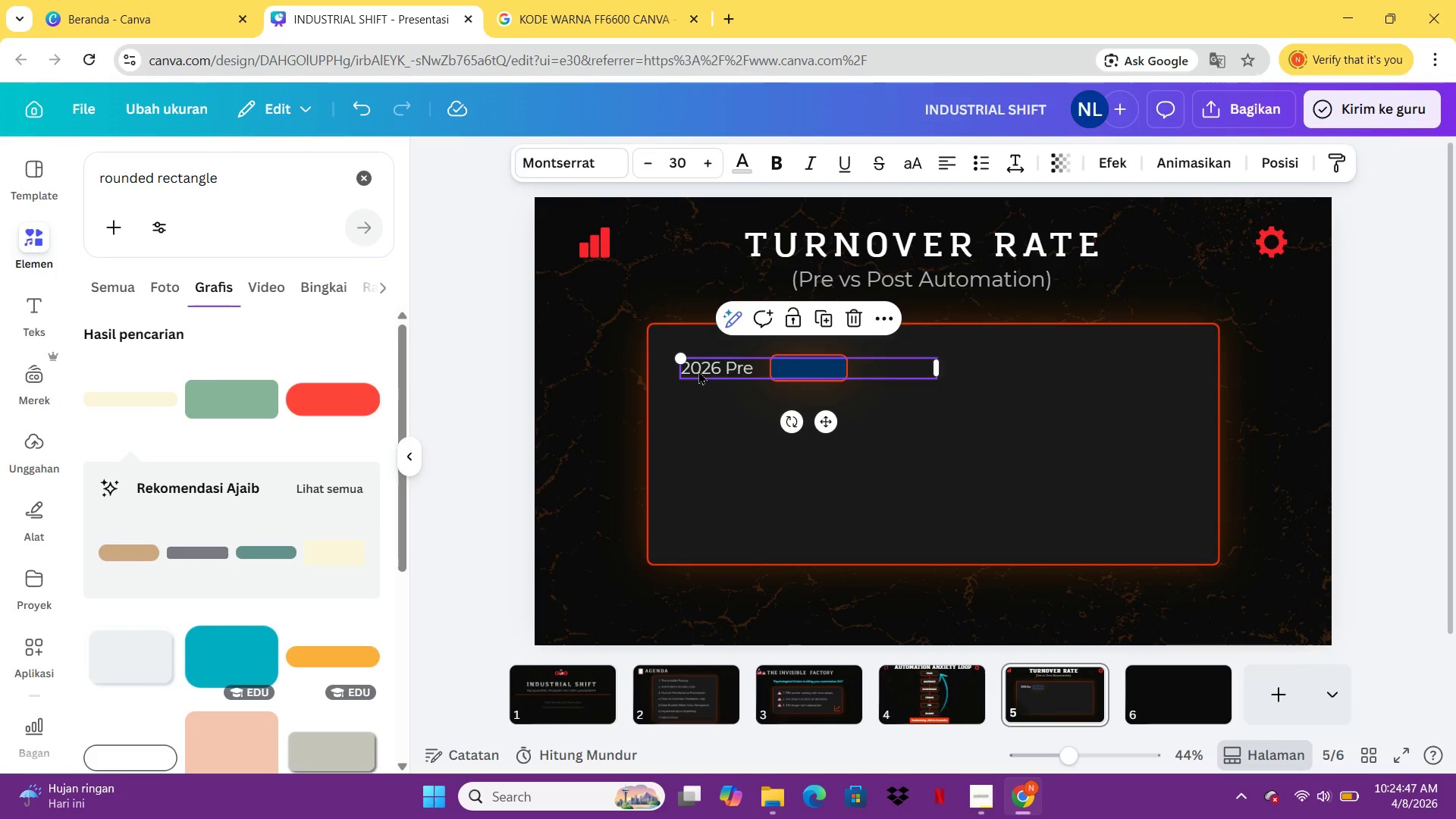 
key(Control+V)
 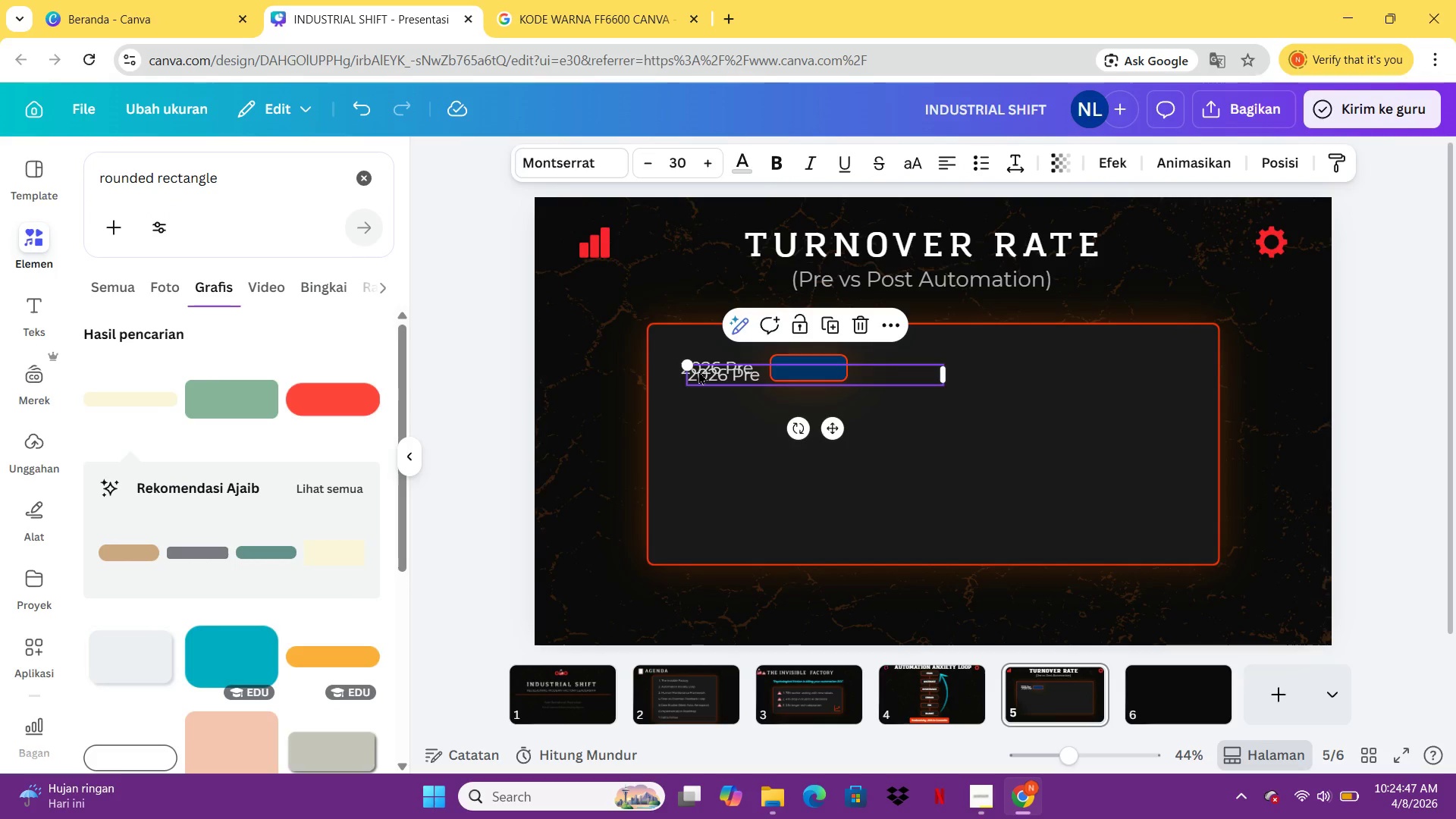 
left_click_drag(start_coordinate=[698, 371], to_coordinate=[876, 418])
 